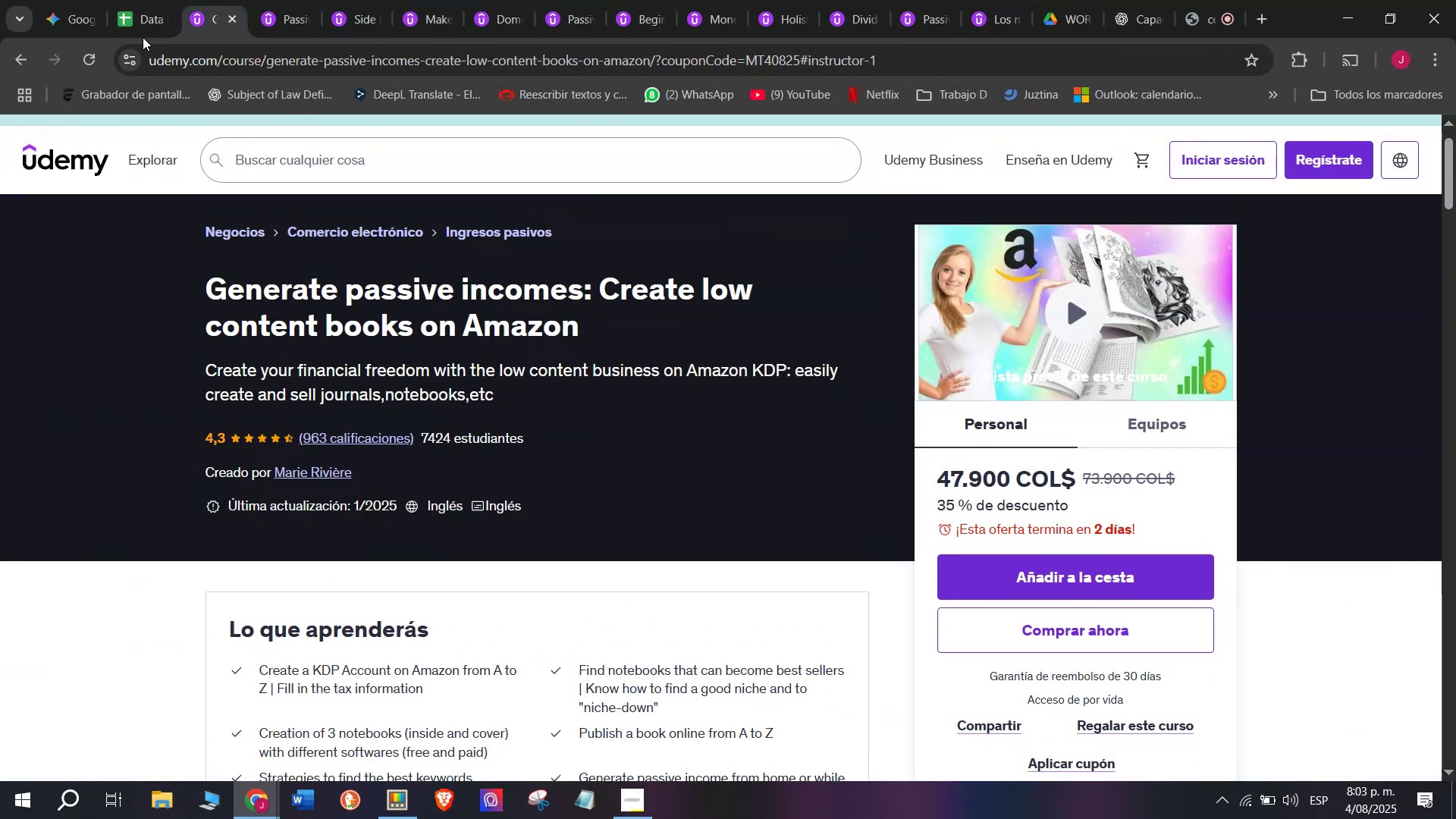 
left_click([114, 0])
 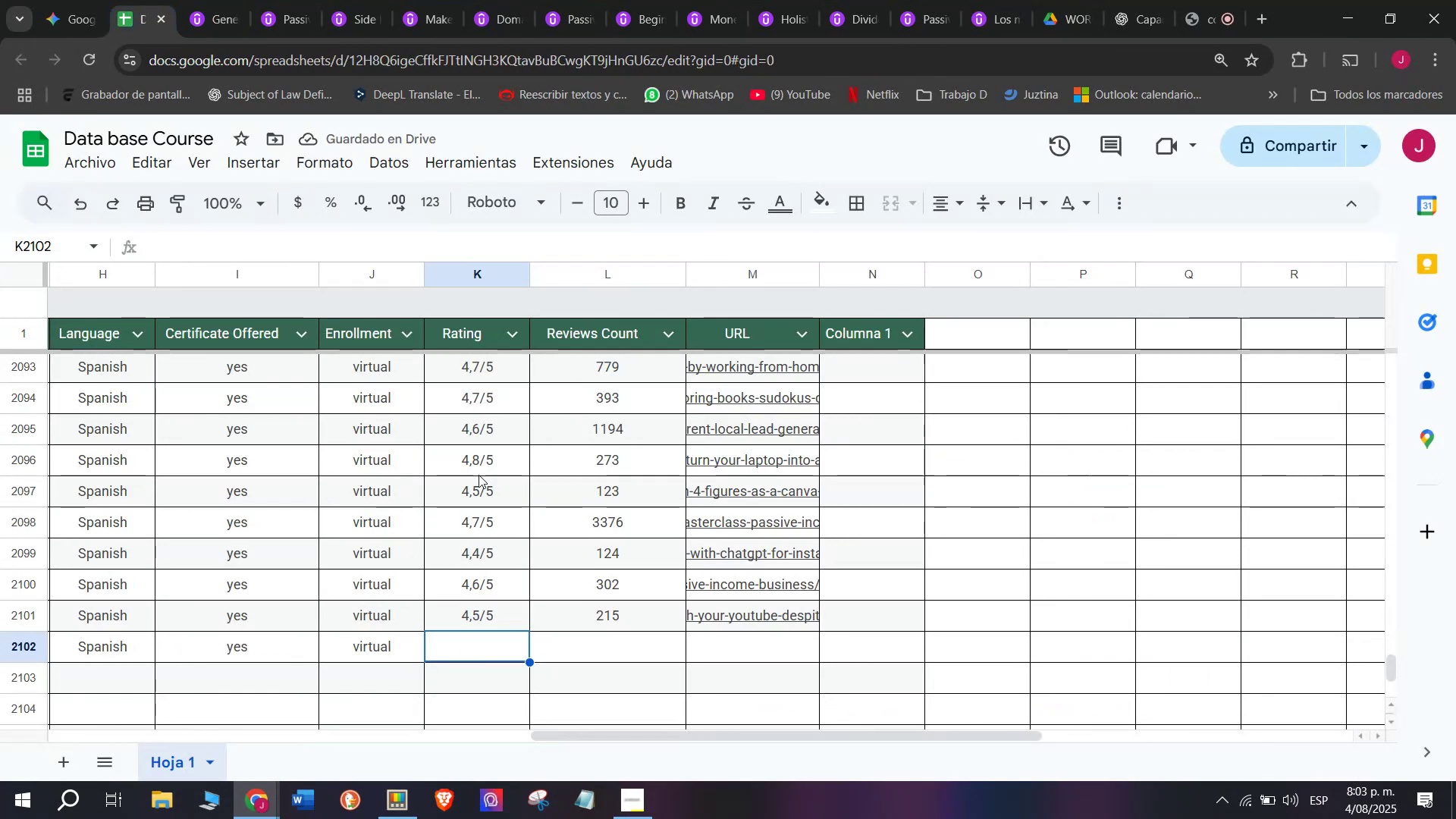 
left_click([488, 434])
 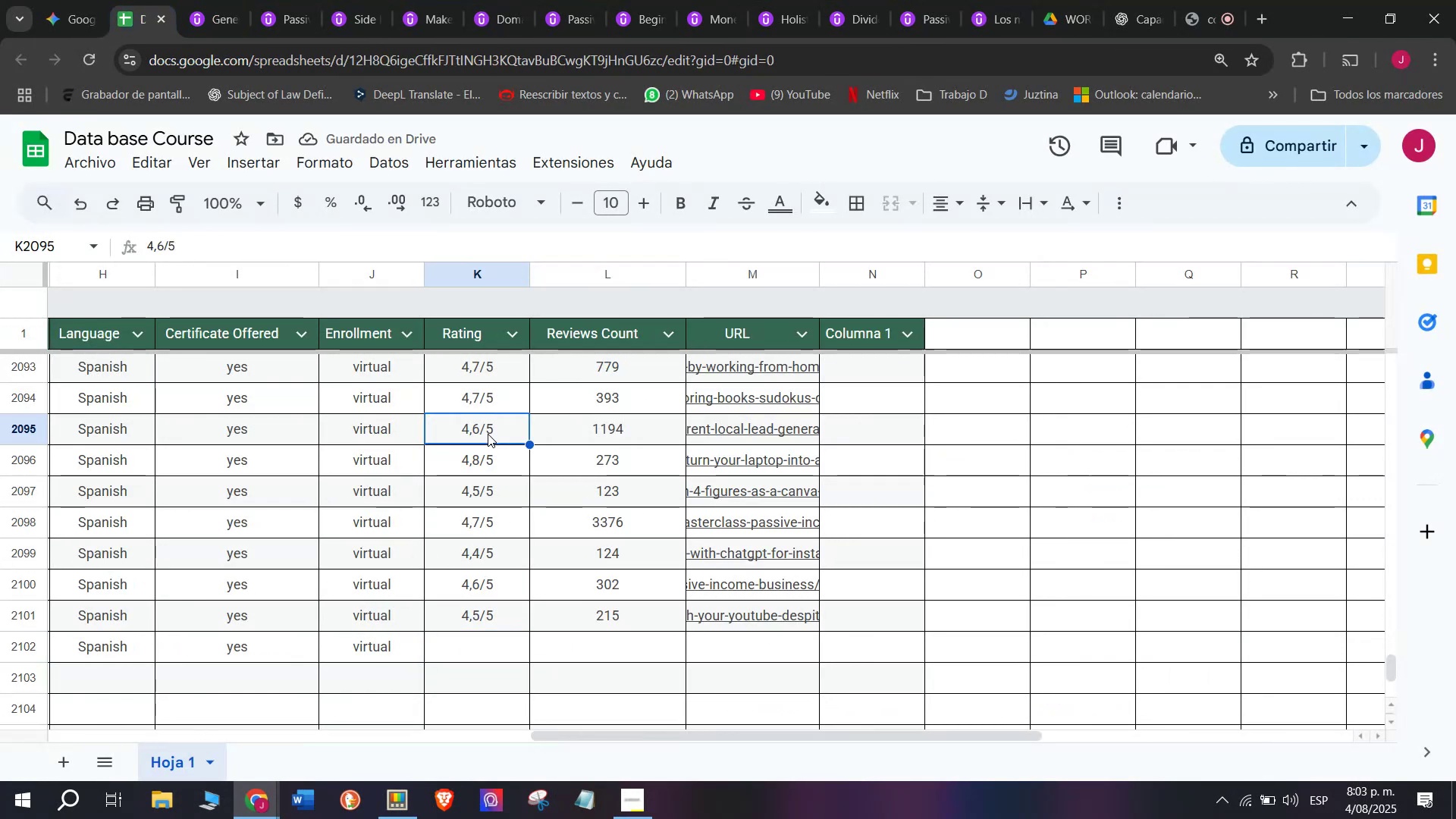 
key(Break)
 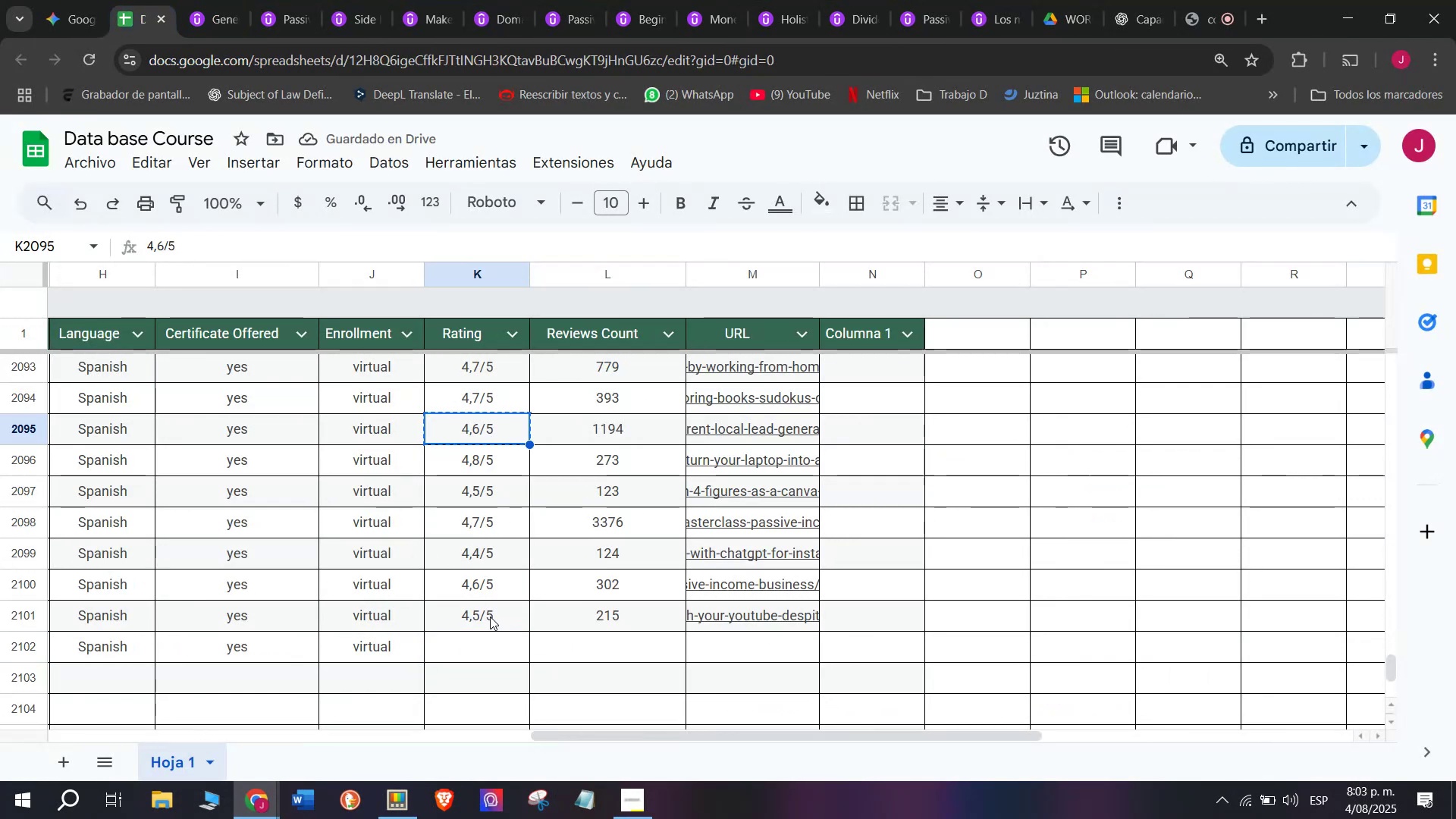 
key(Control+ControlLeft)
 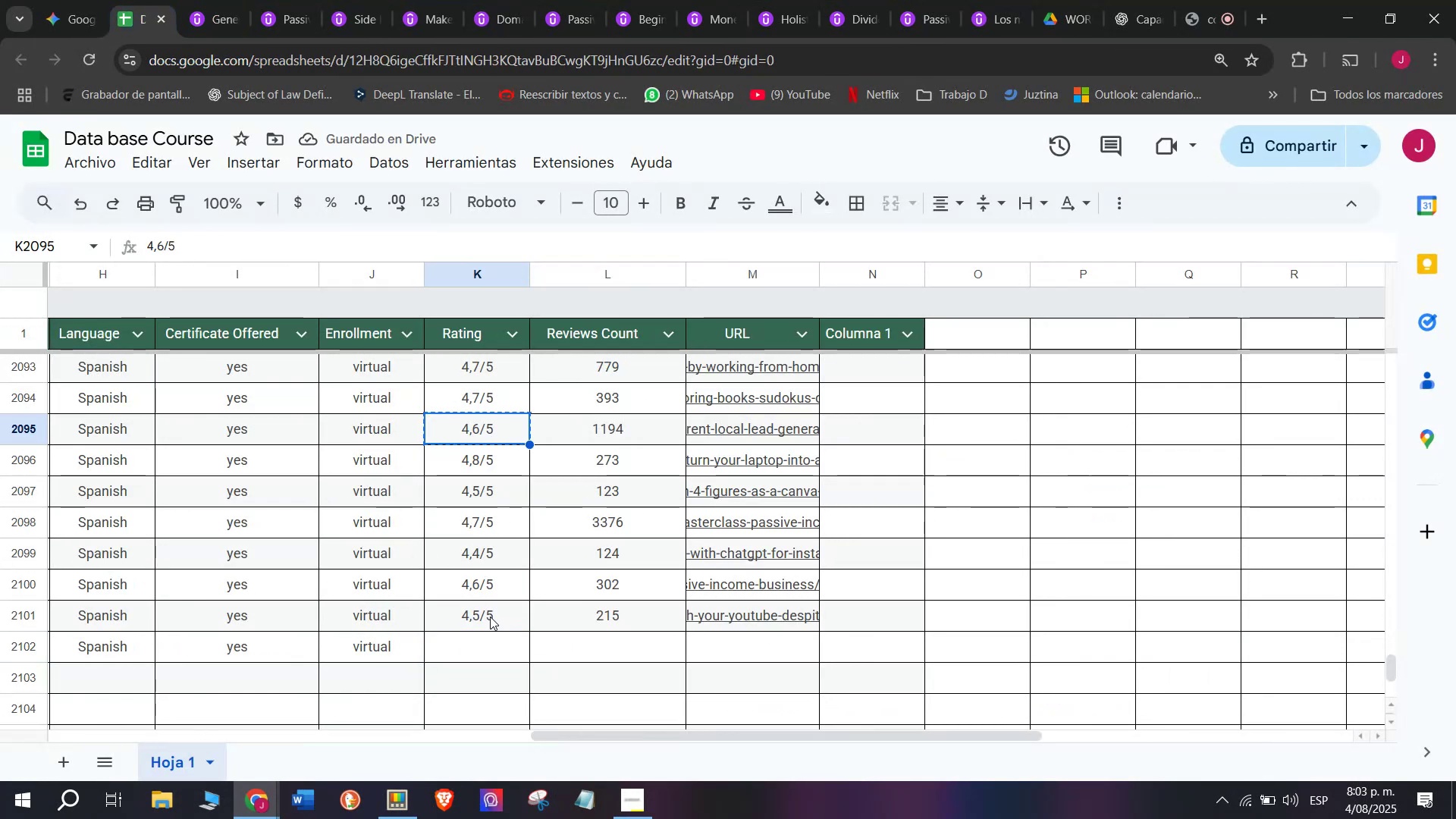 
key(Control+C)
 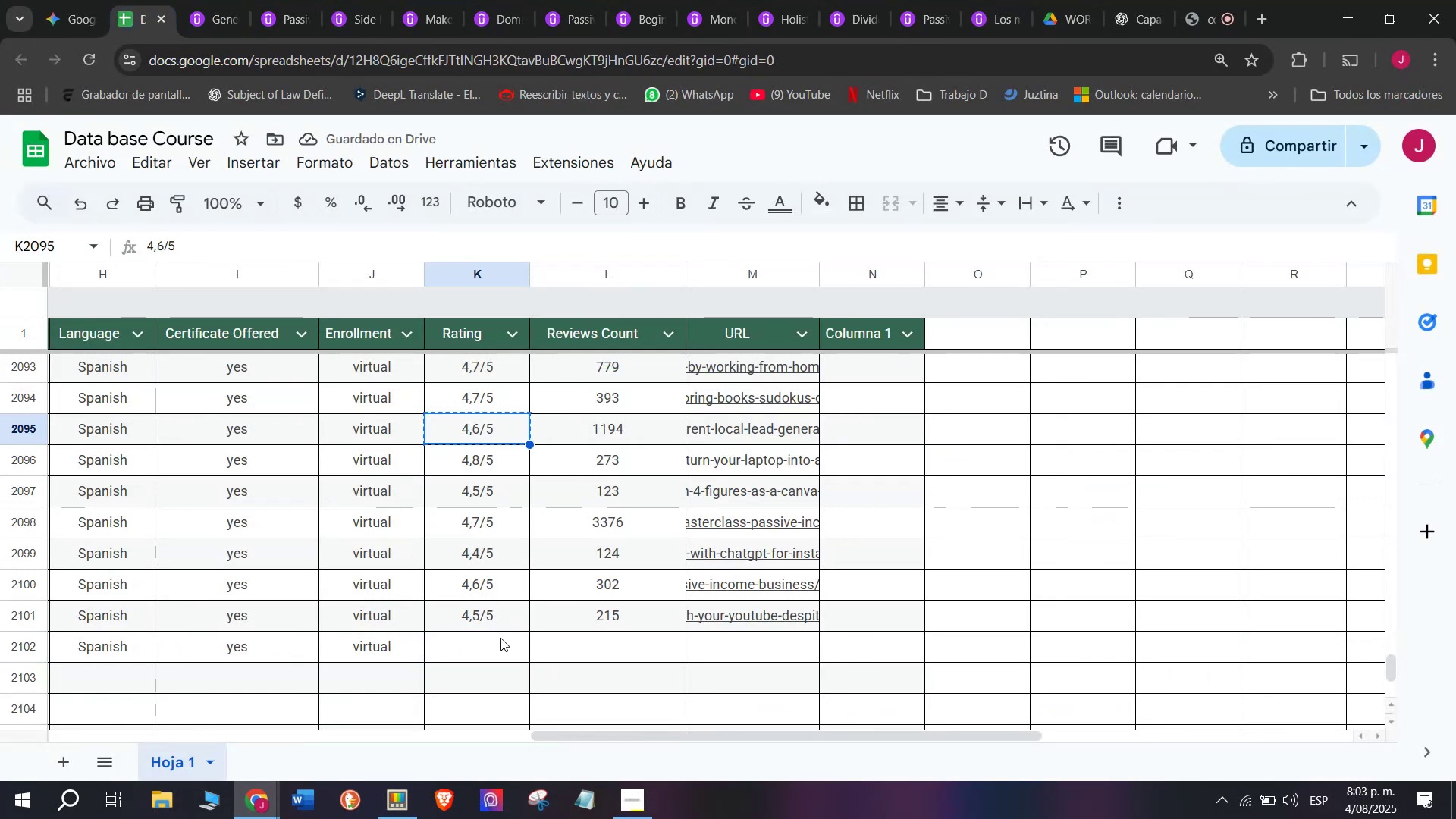 
key(Z)
 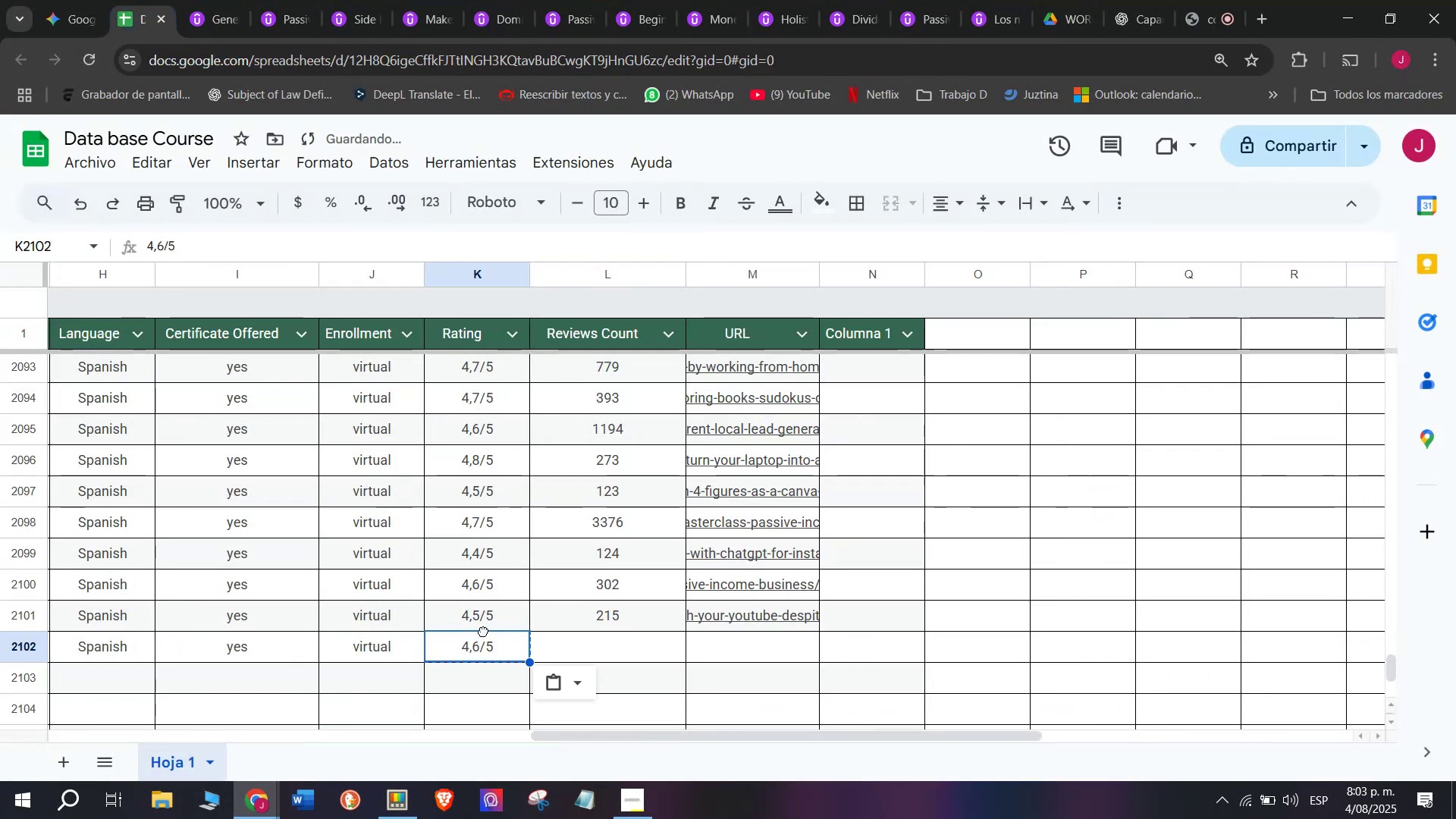 
key(Control+ControlLeft)
 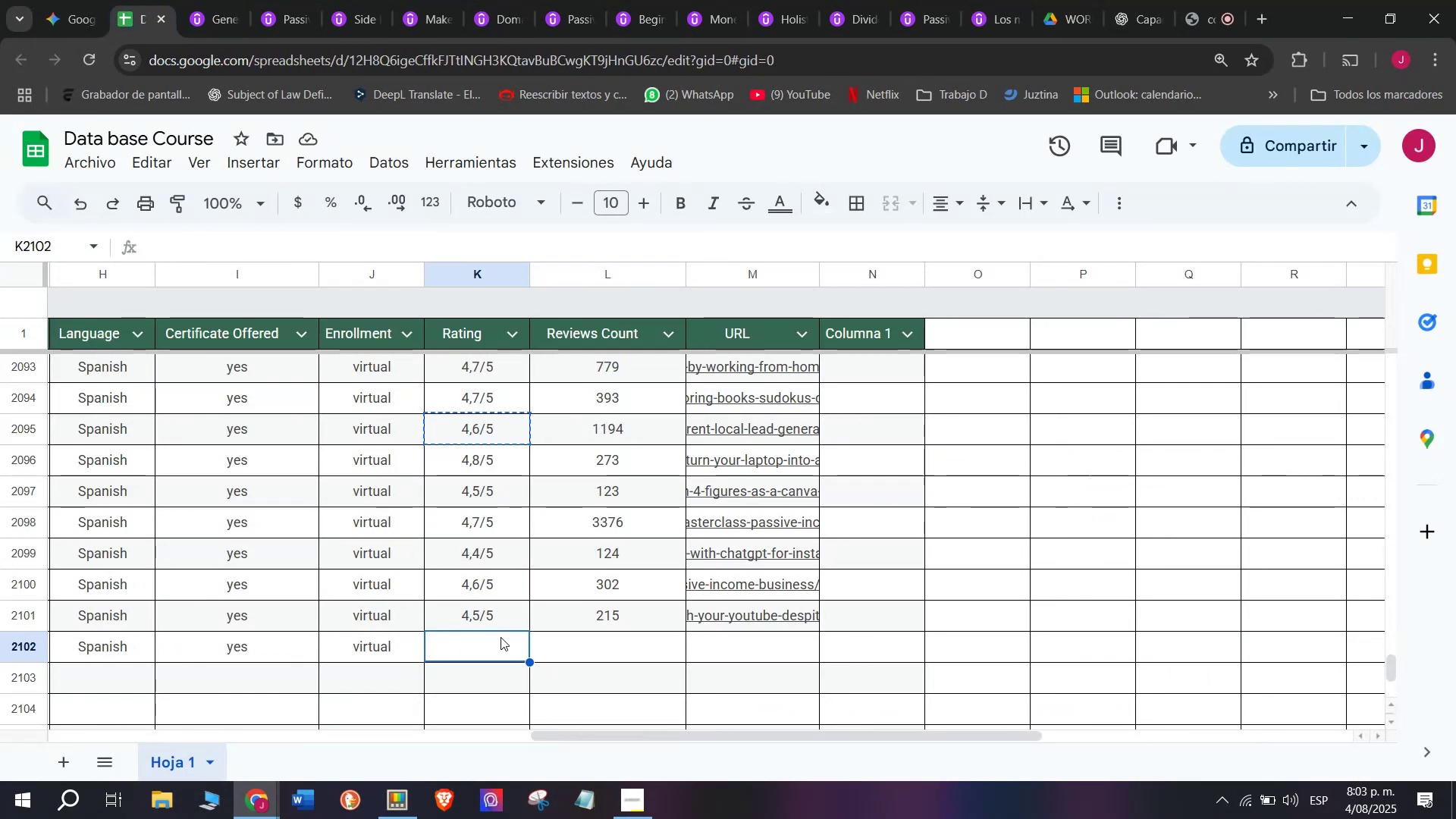 
key(Control+V)
 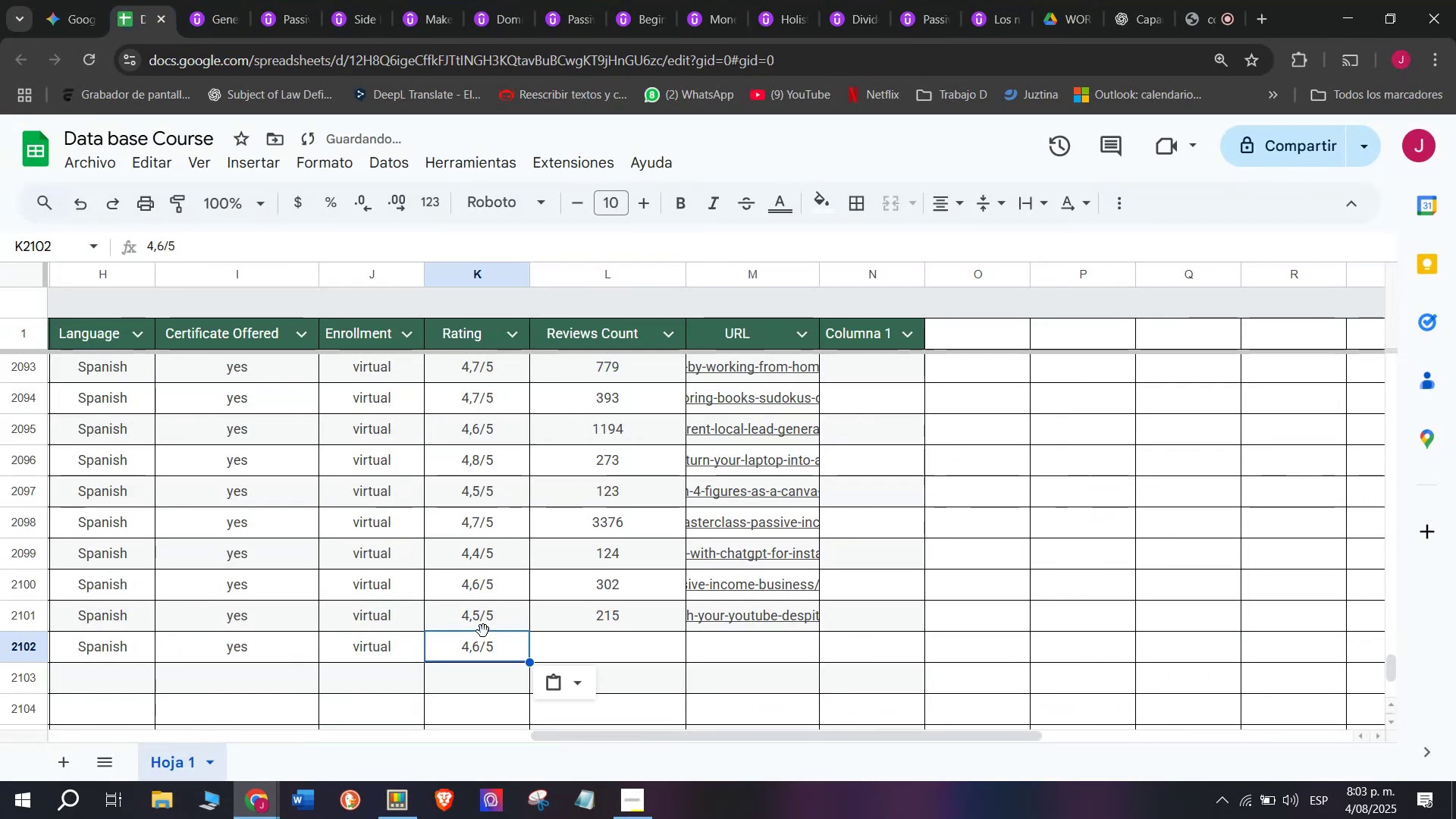 
double_click([483, 631])
 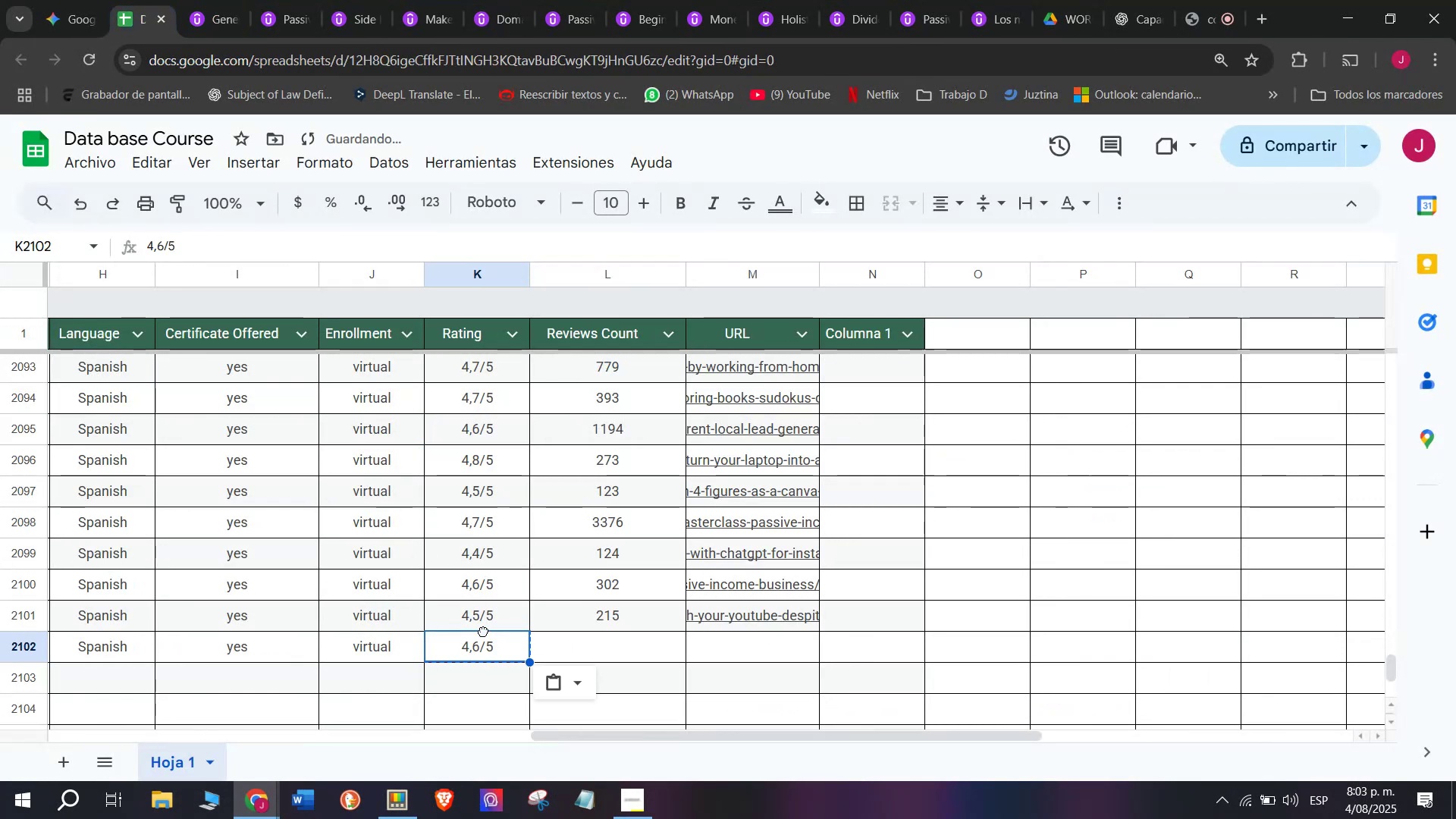 
triple_click([483, 631])
 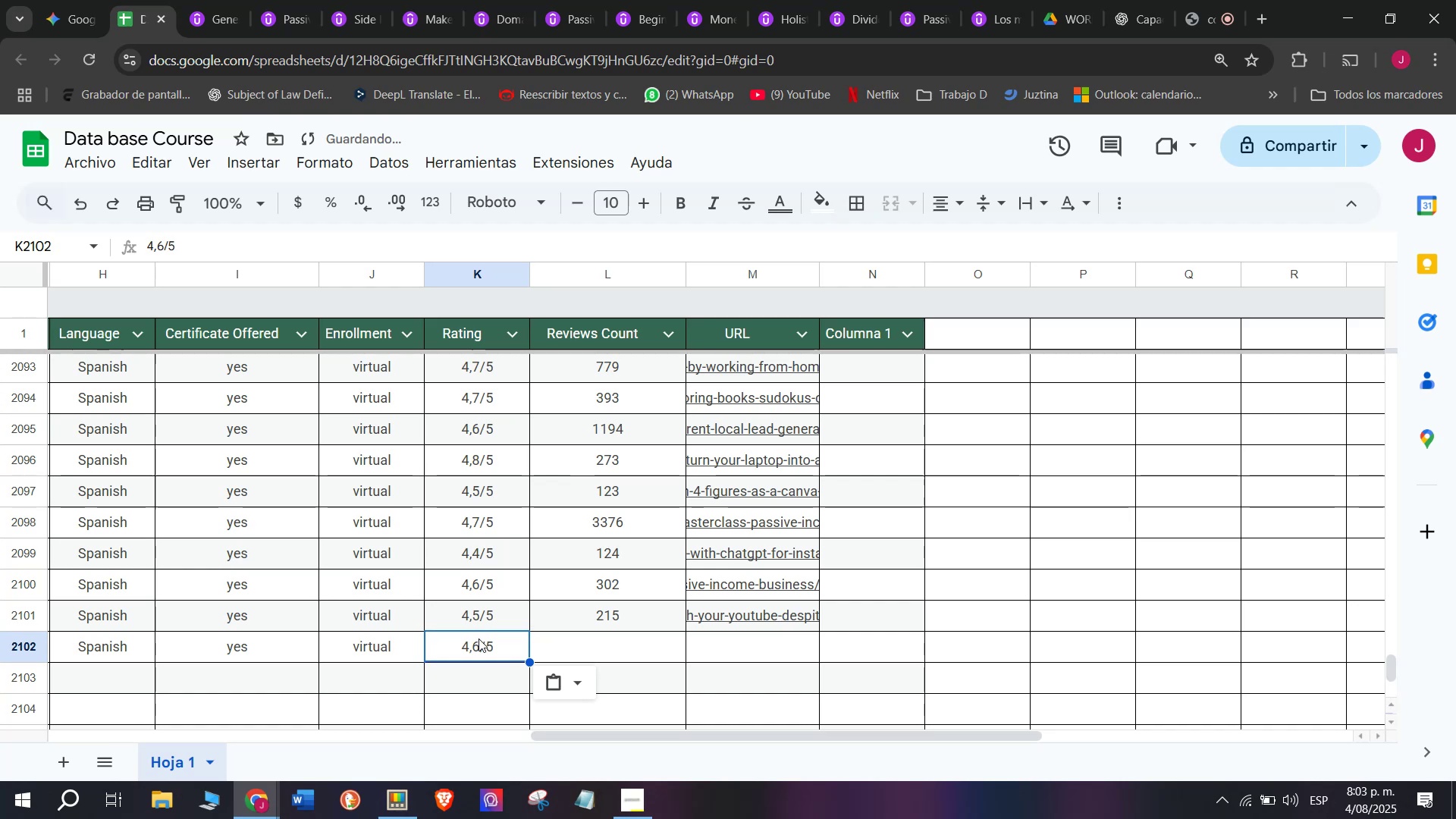 
triple_click([479, 639])
 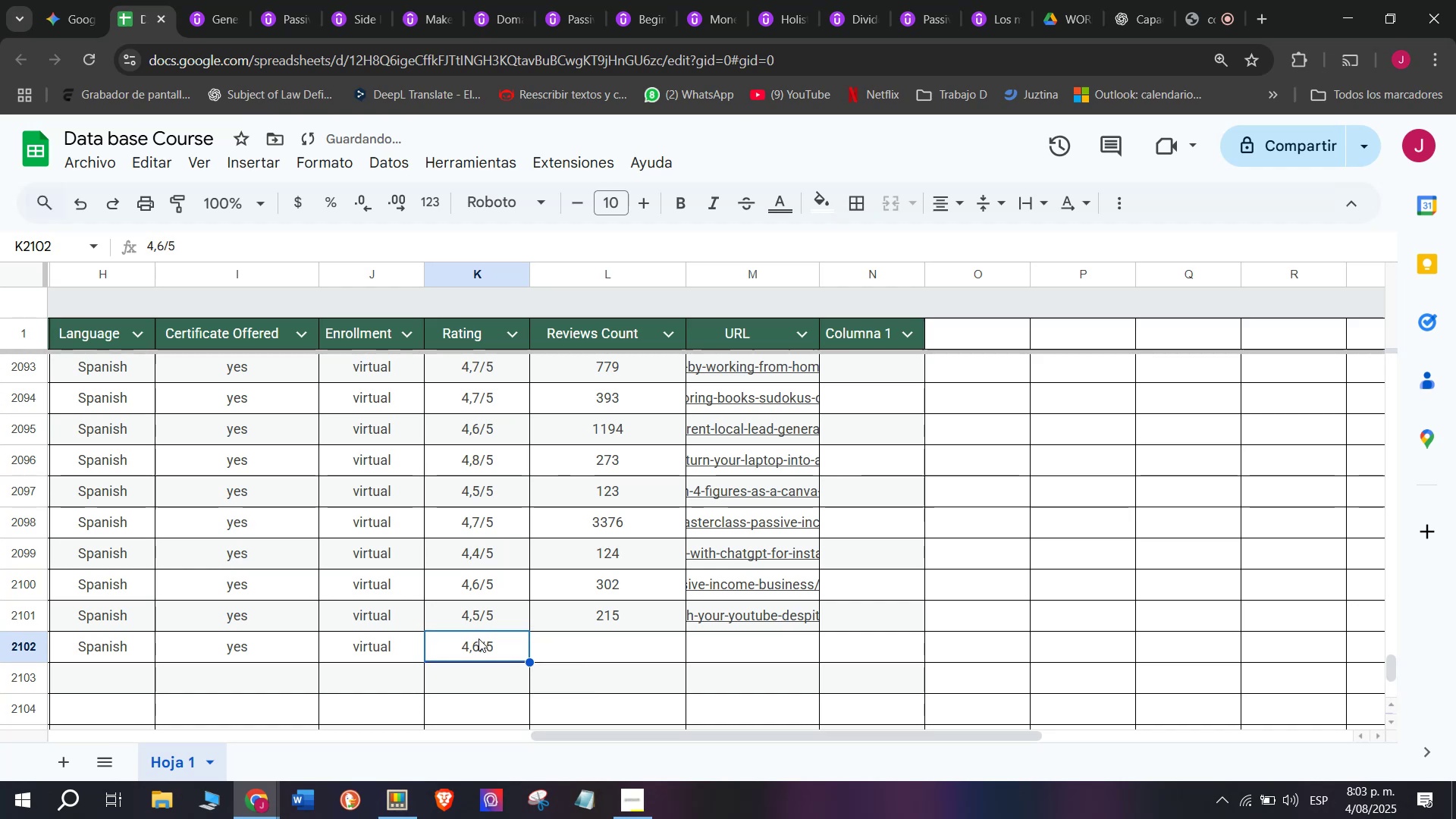 
triple_click([479, 639])
 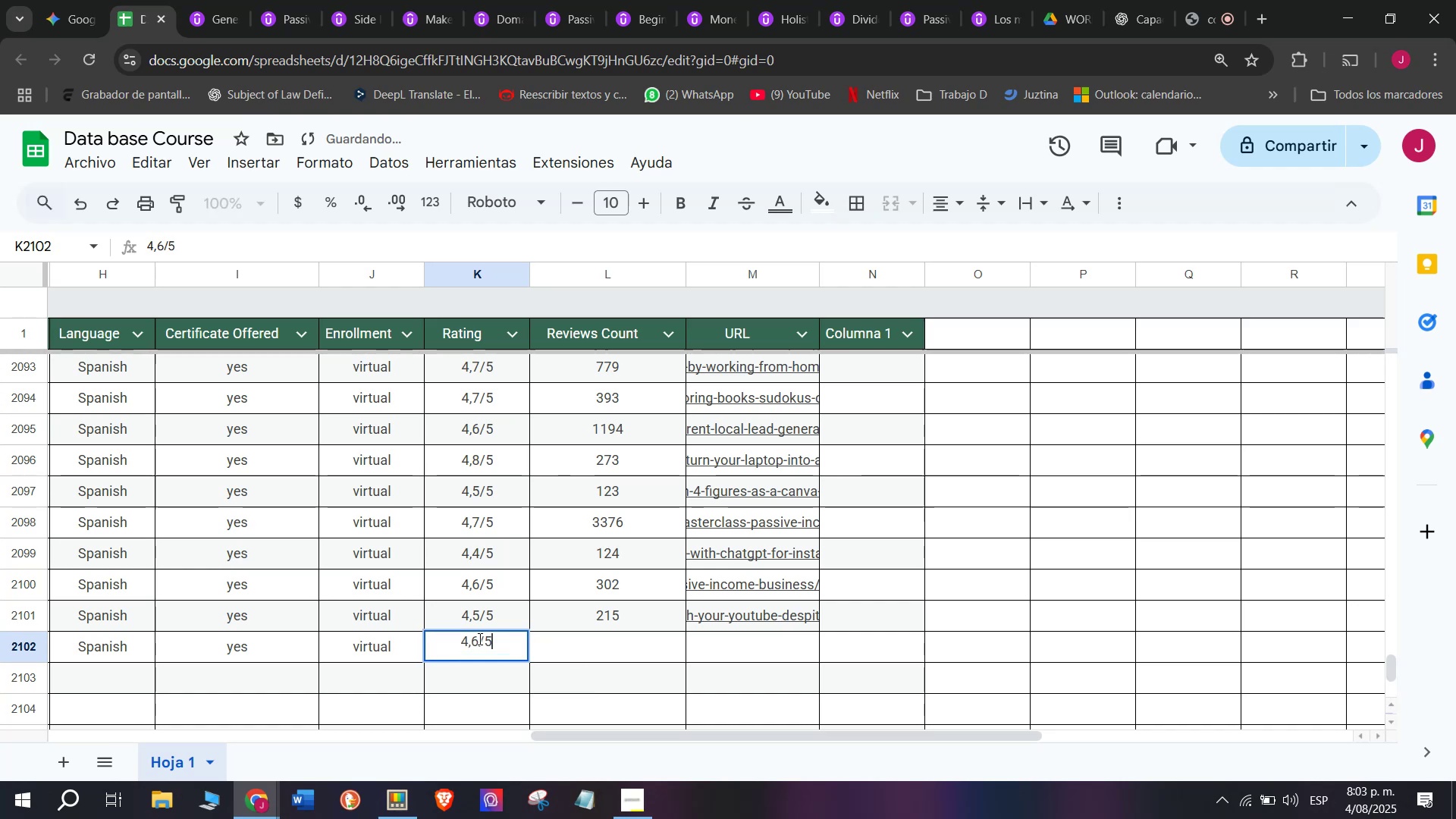 
left_click([479, 639])
 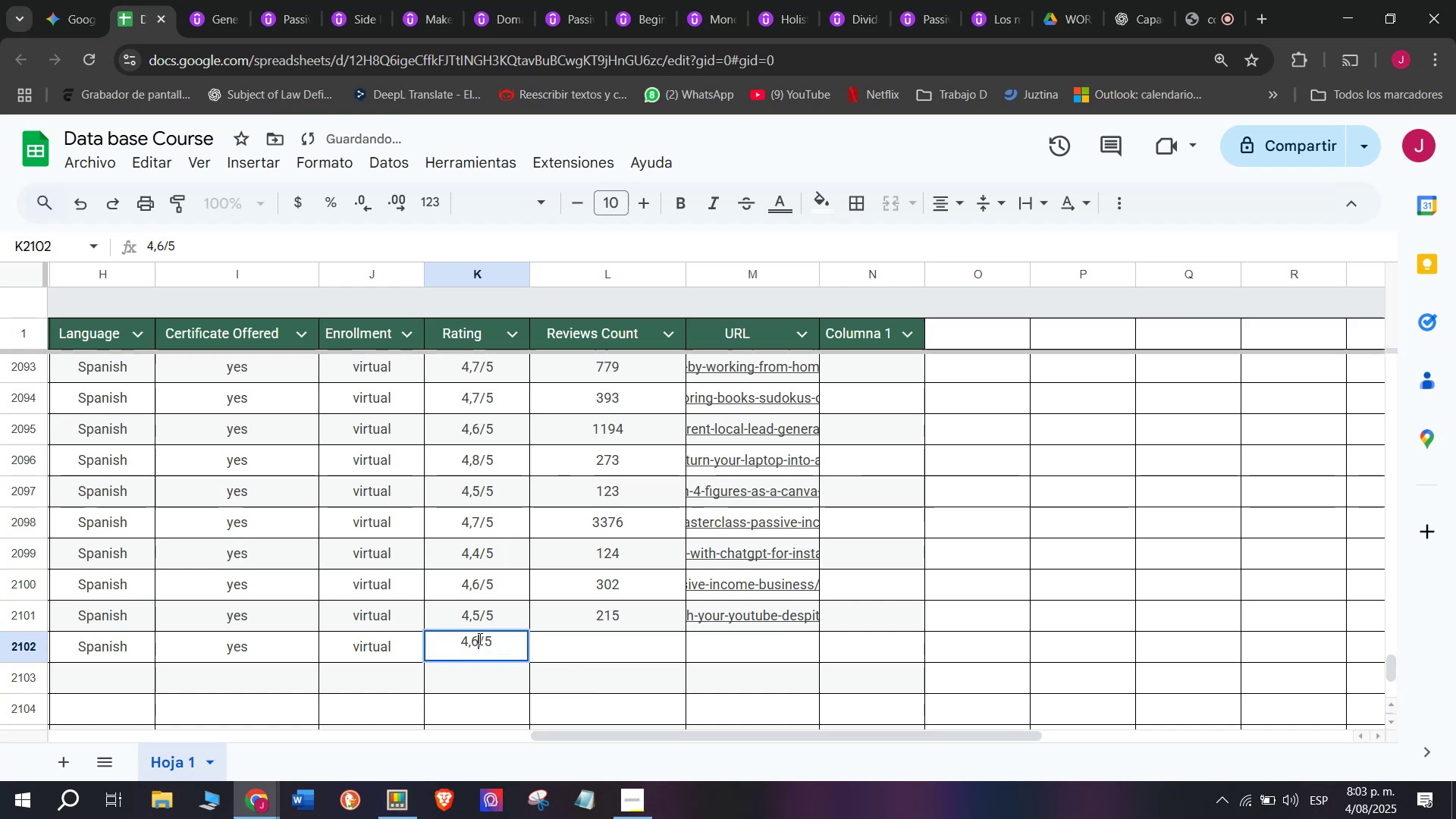 
key(Q)
 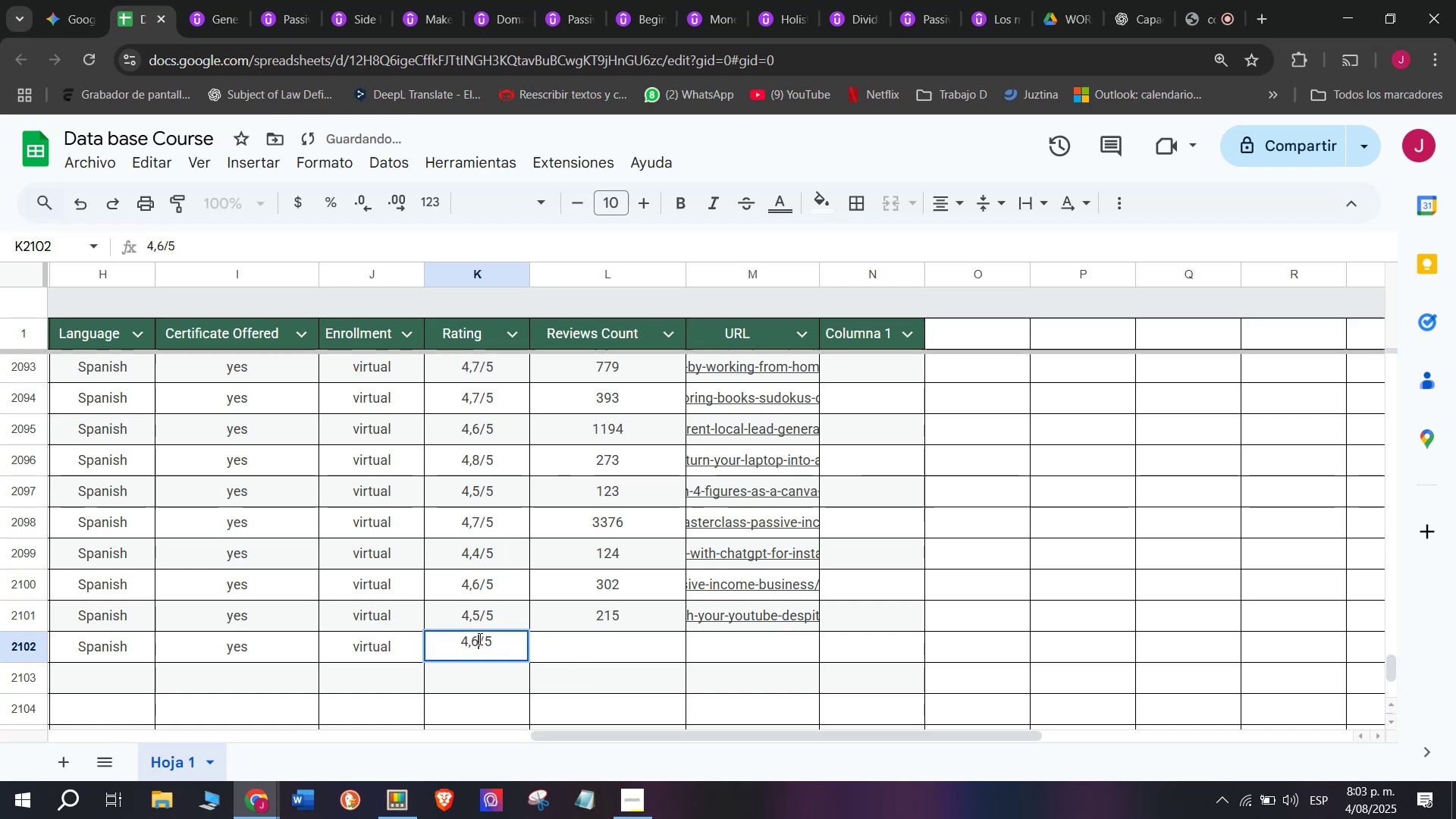 
key(Backspace)
 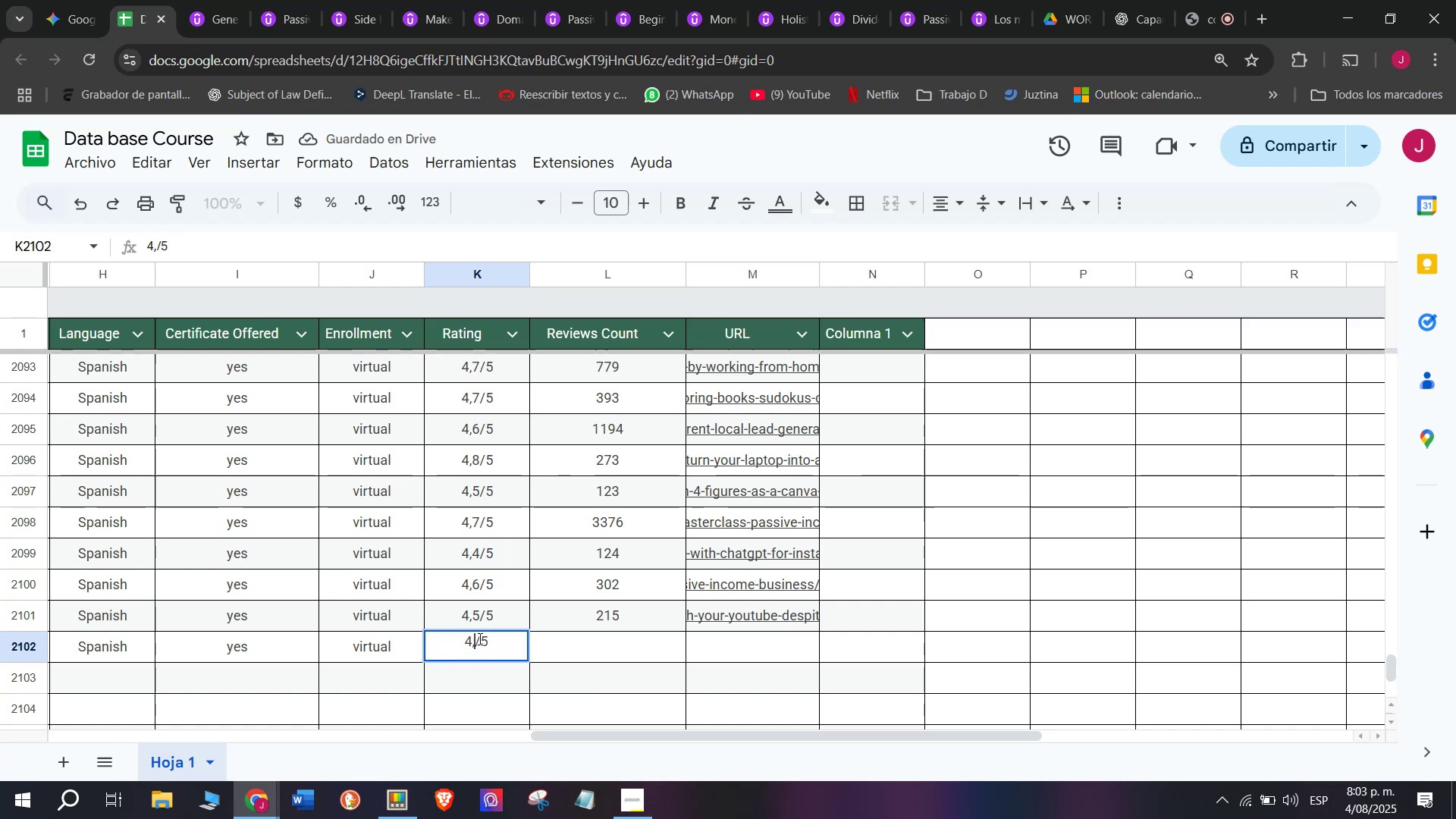 
key(3)
 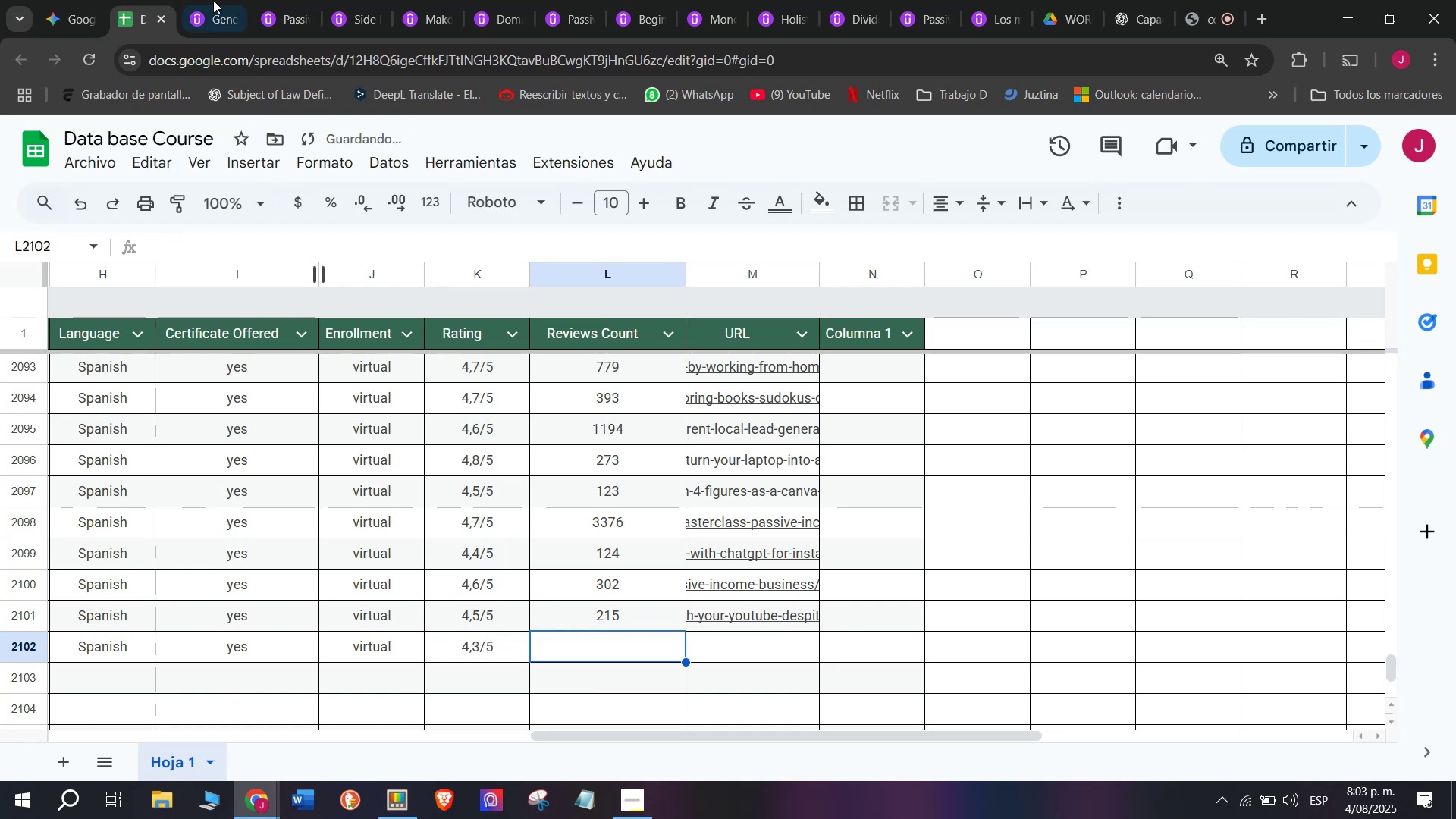 
double_click([199, 1])
 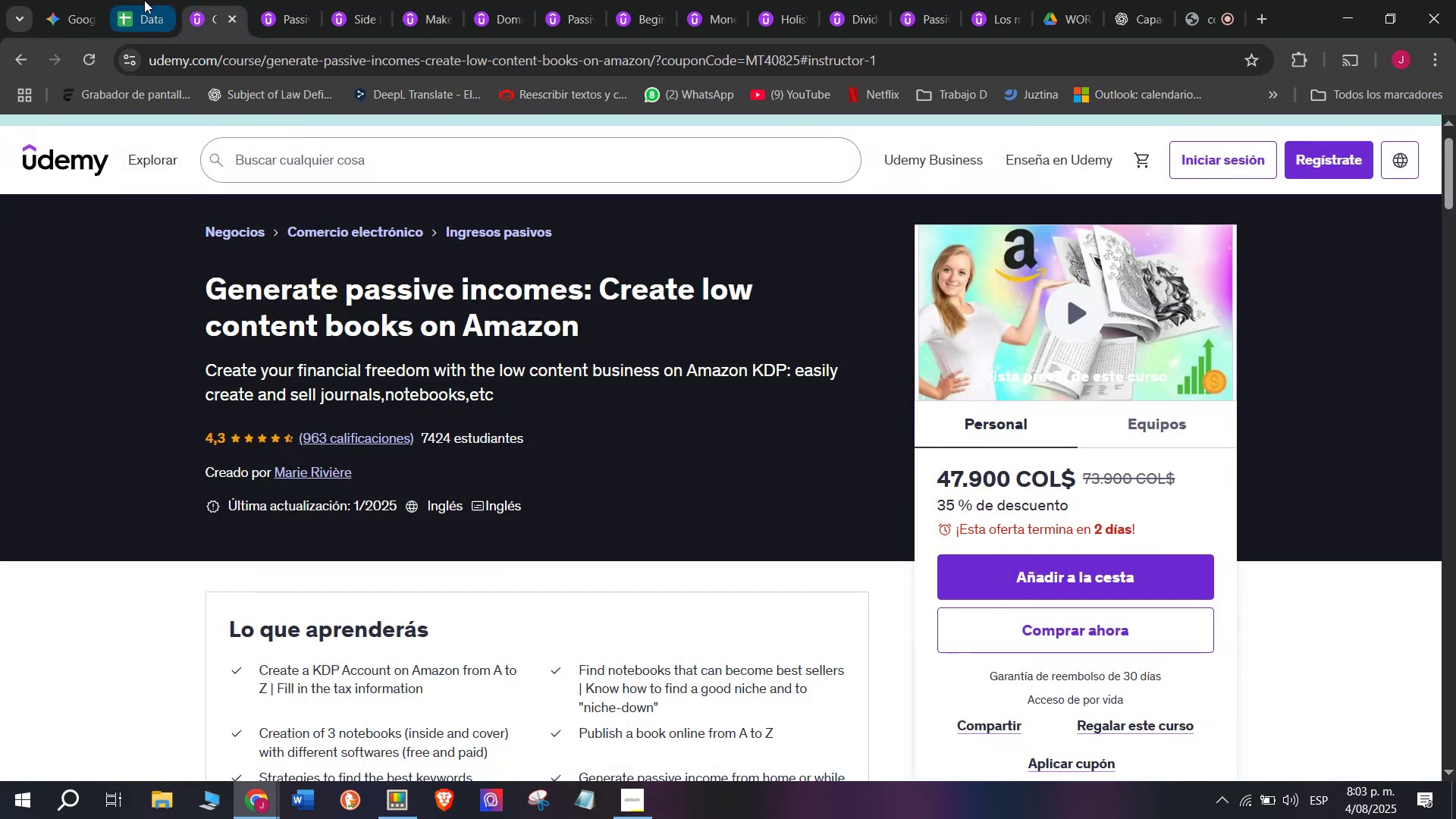 
left_click([140, 0])
 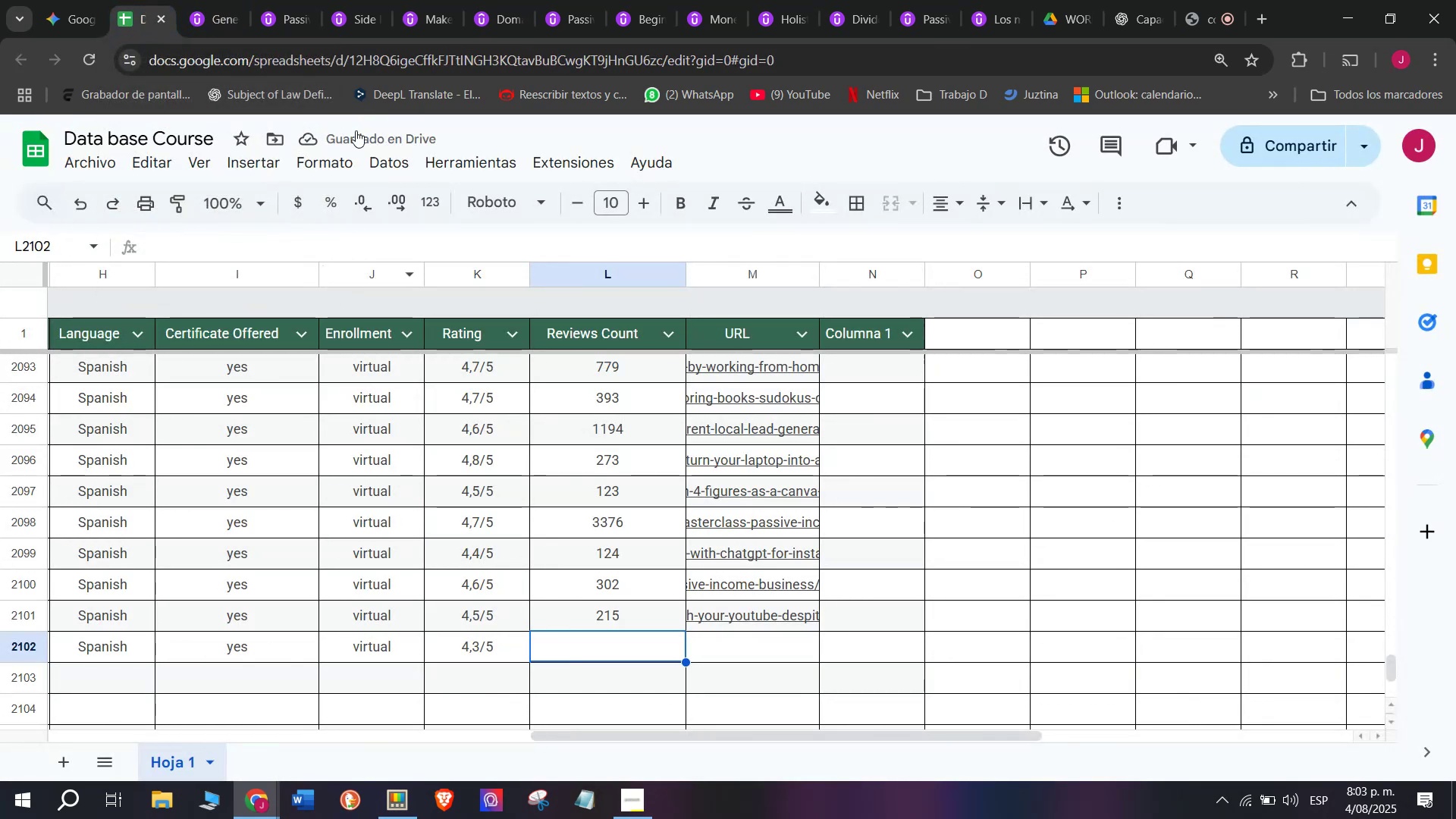 
left_click([225, 0])
 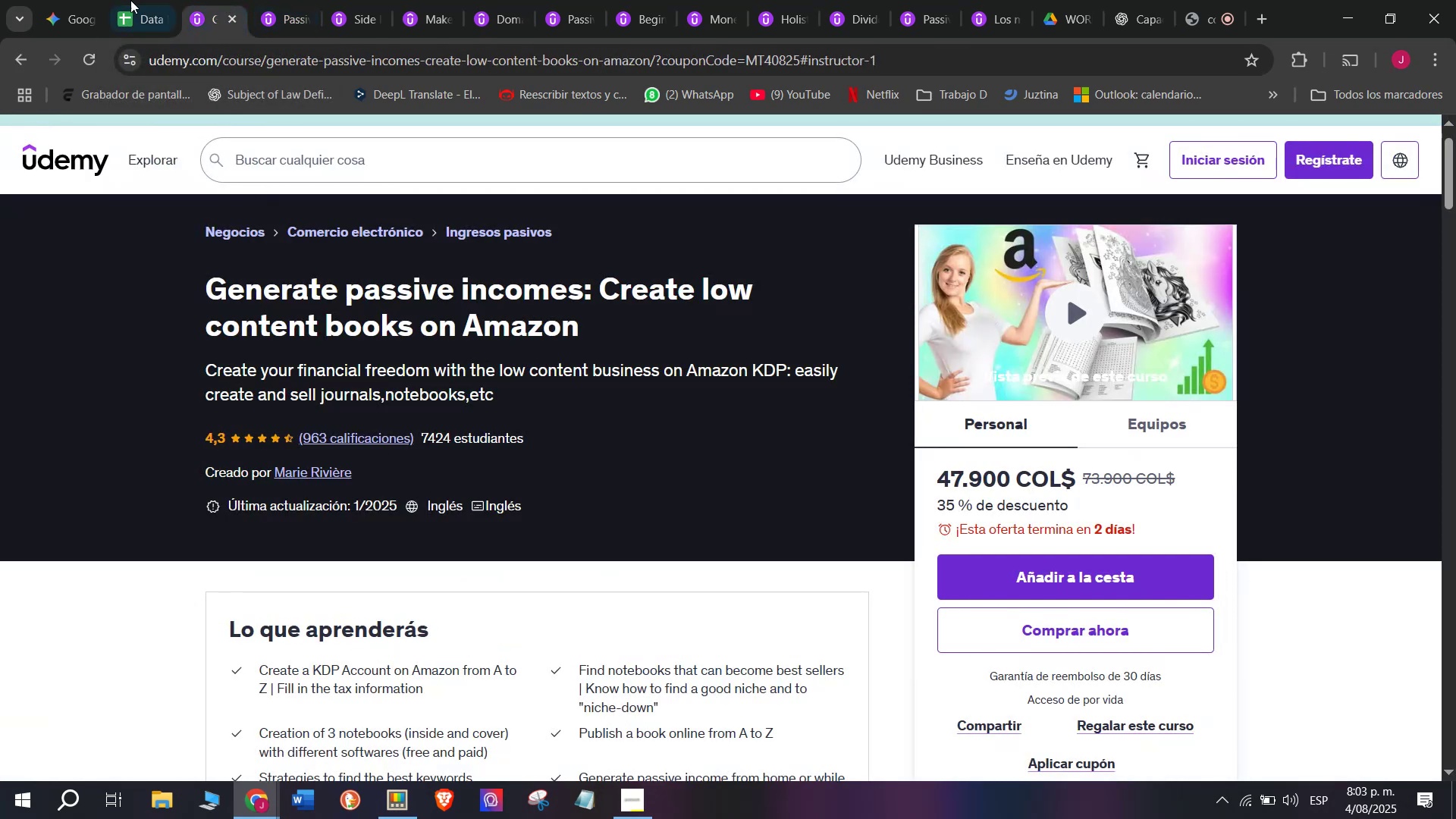 
left_click([147, 0])
 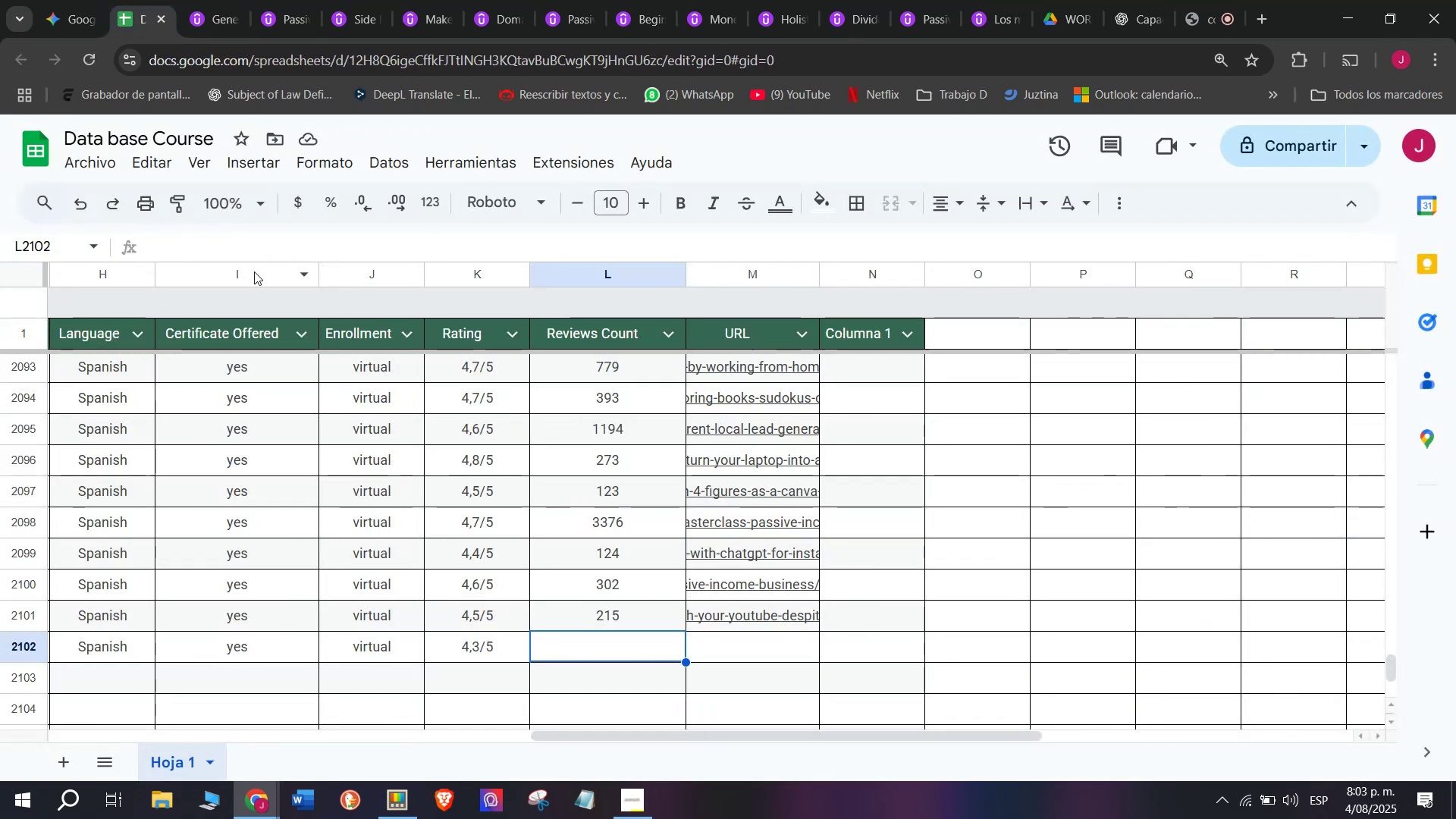 
type(963)
 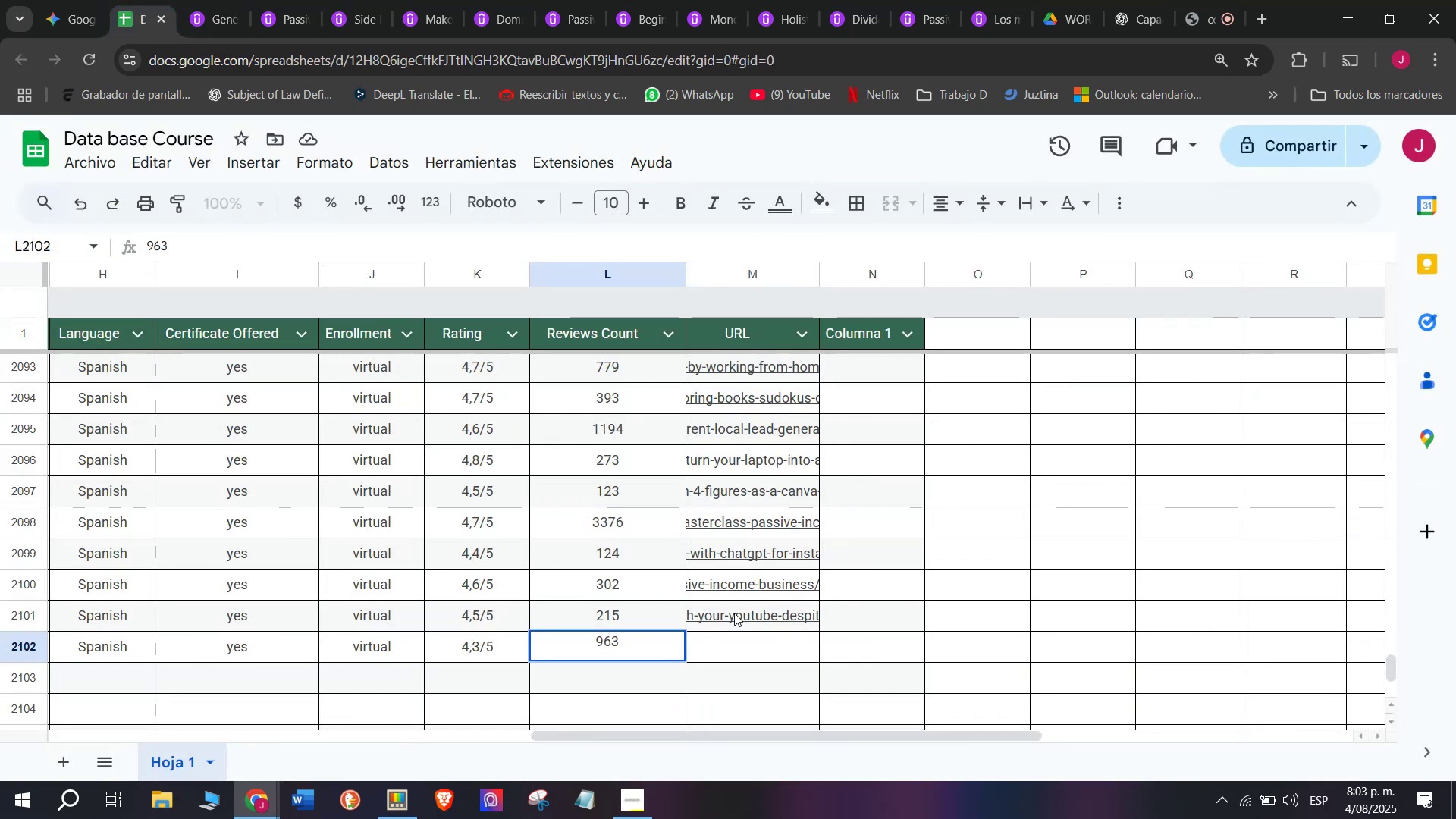 
left_click([762, 657])
 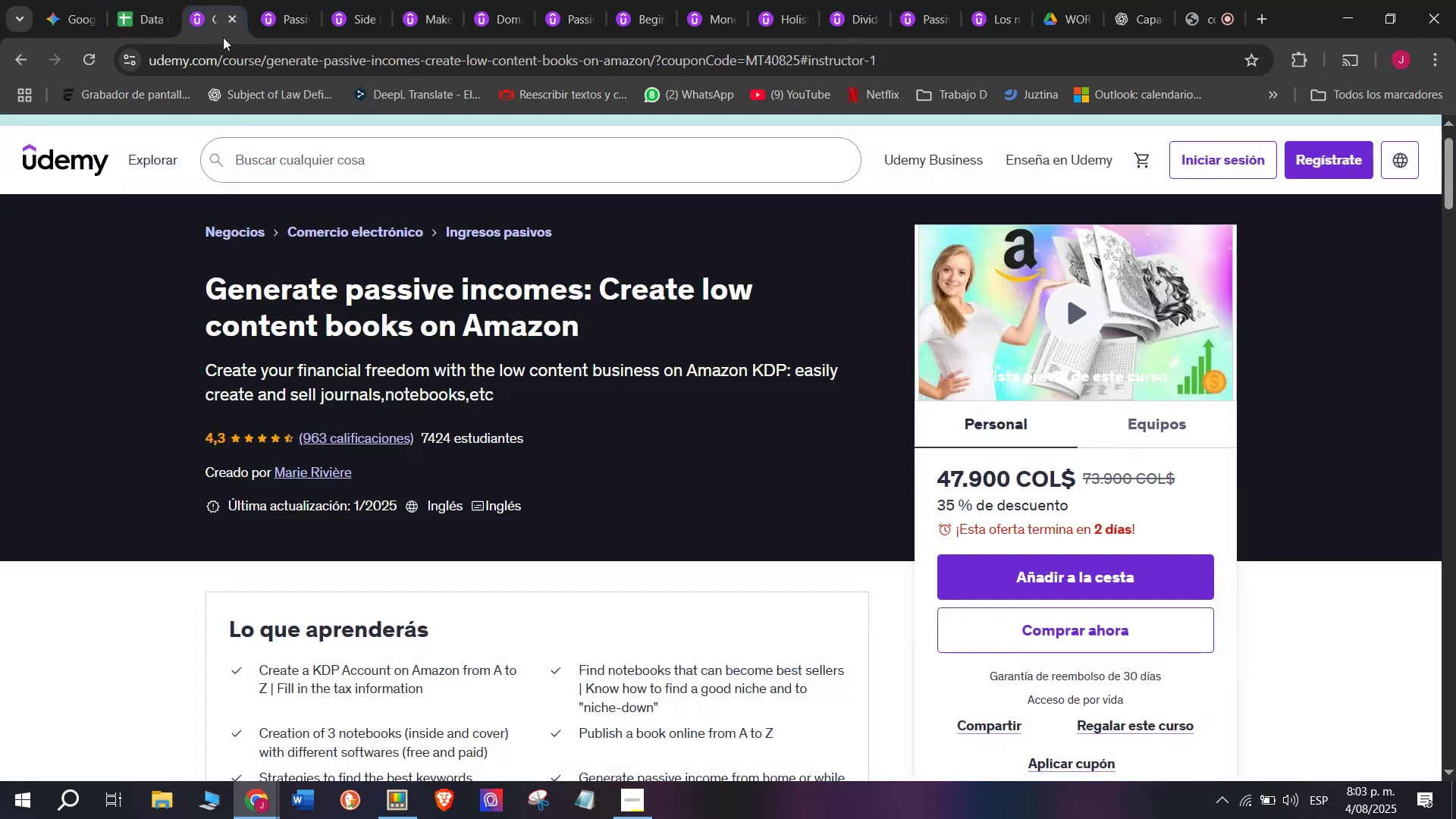 
double_click([233, 52])
 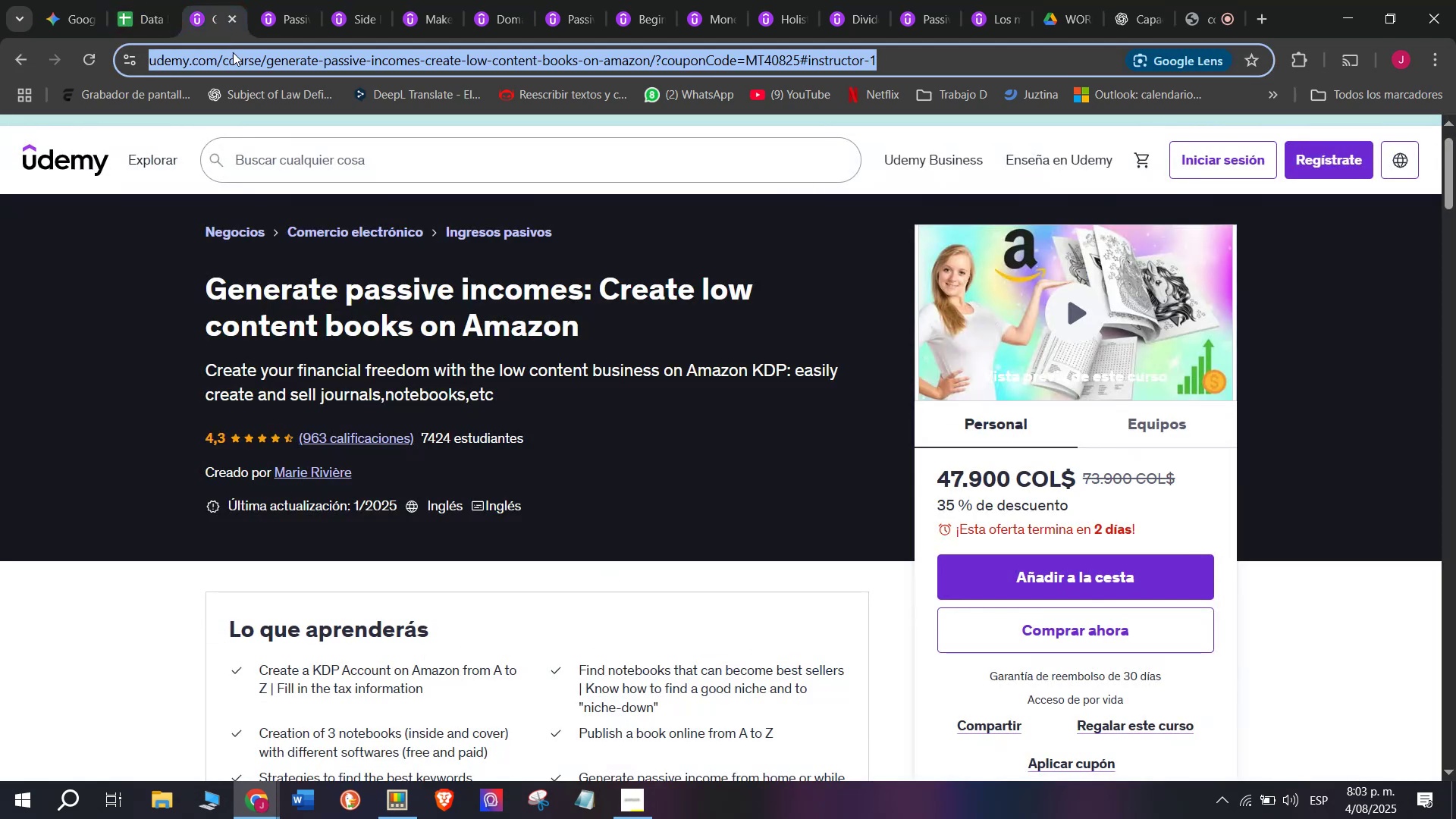 
triple_click([233, 52])
 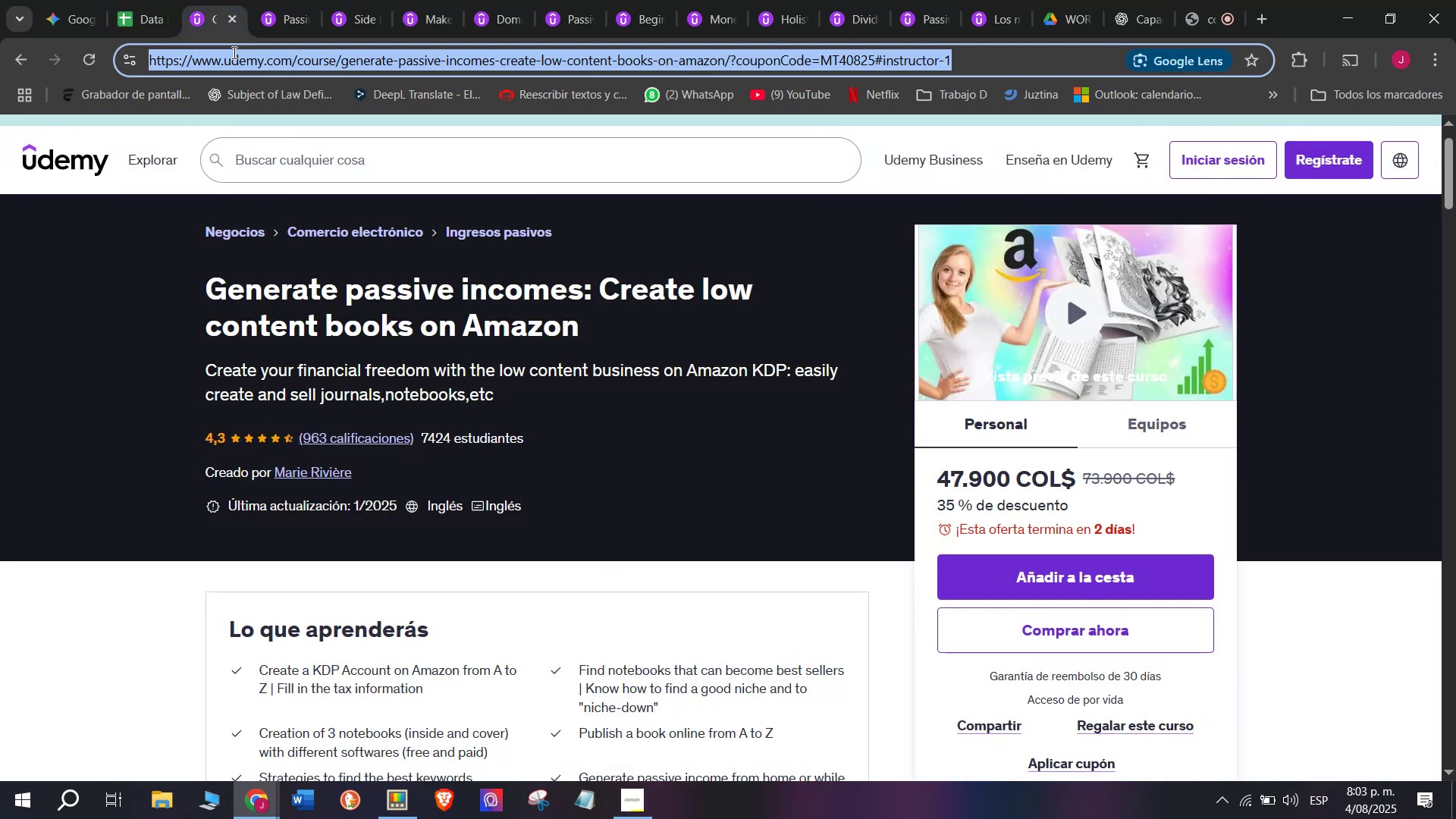 
triple_click([233, 52])
 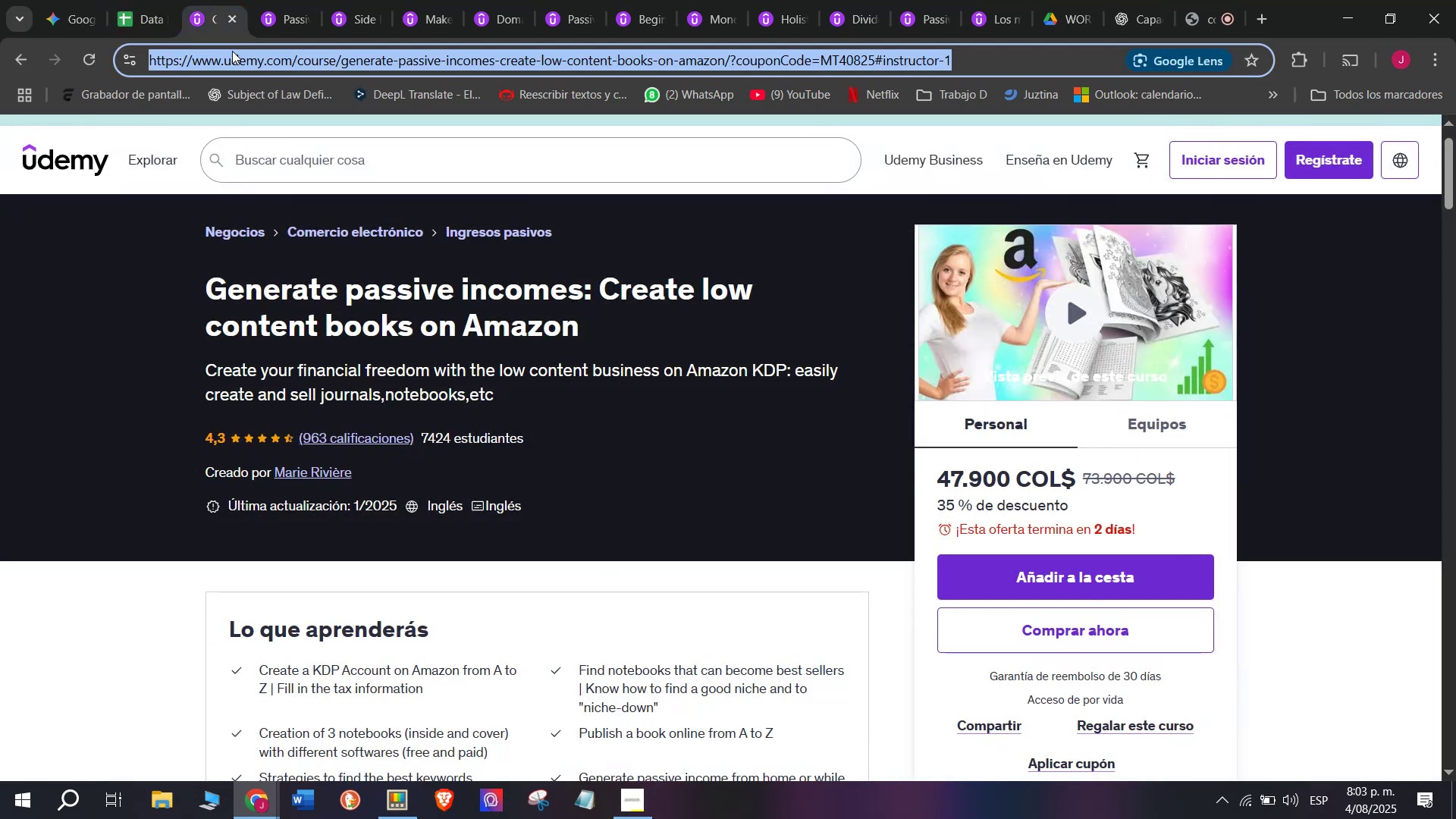 
key(Control+ControlLeft)
 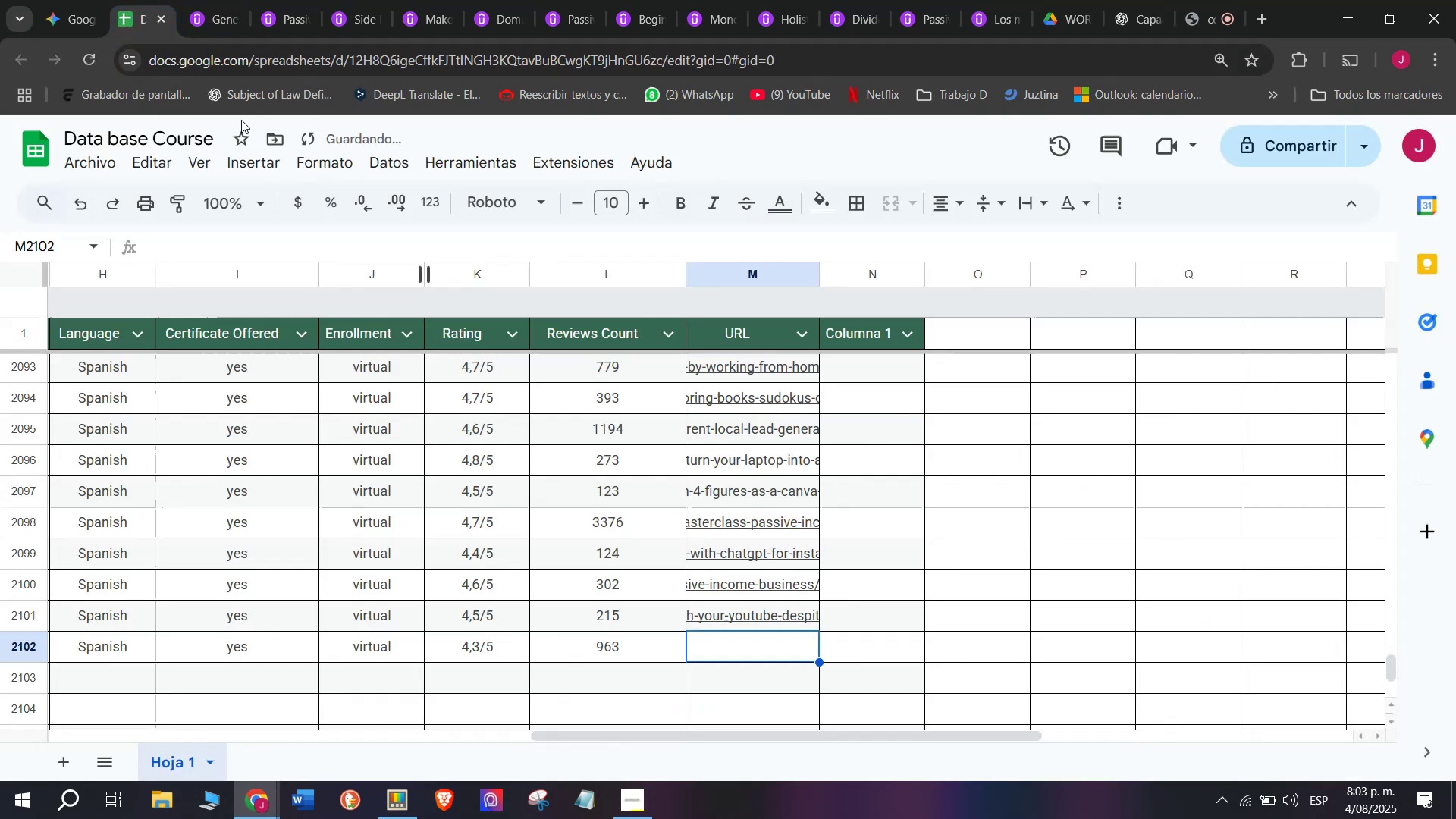 
key(Break)
 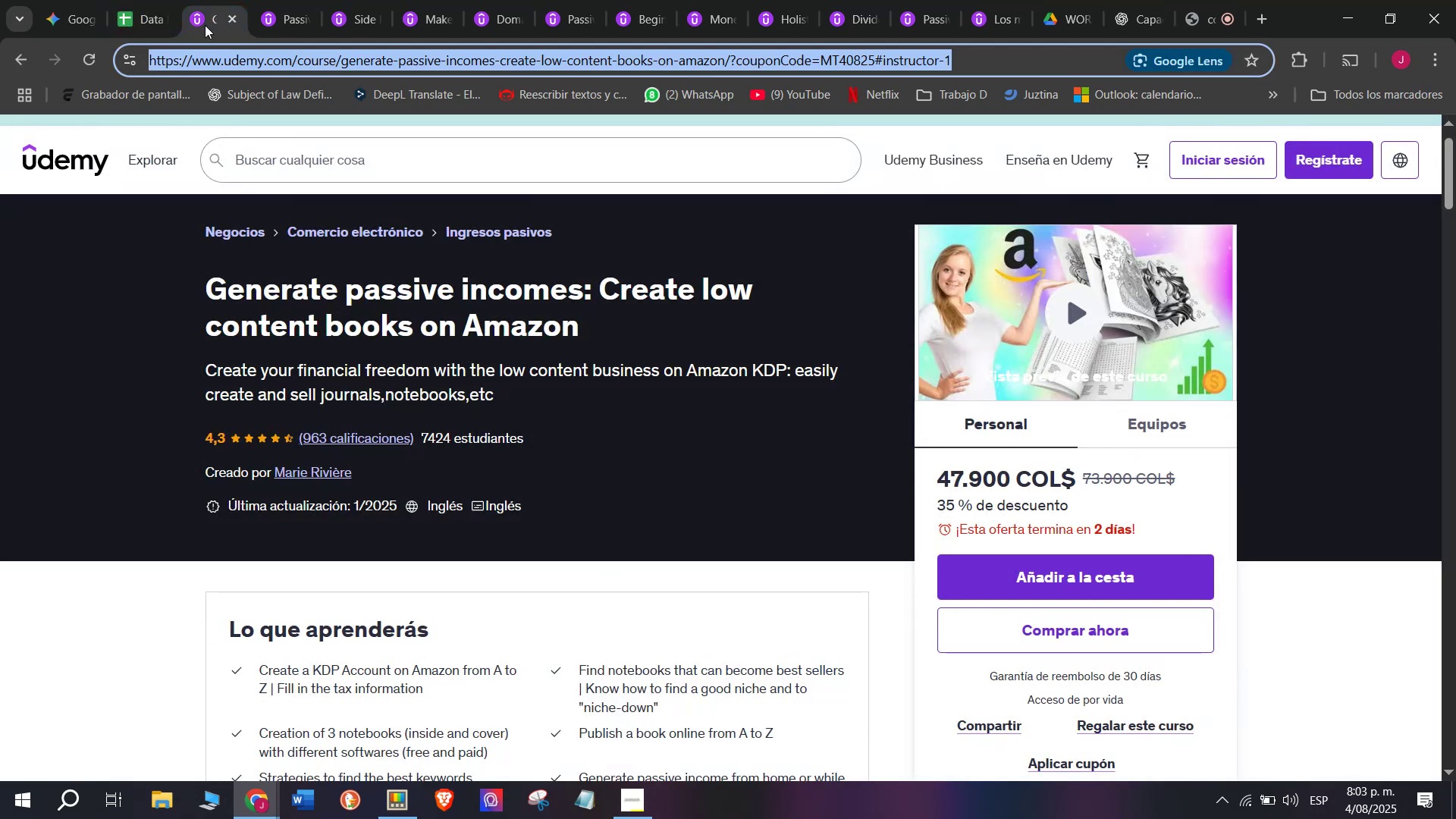 
key(Control+C)
 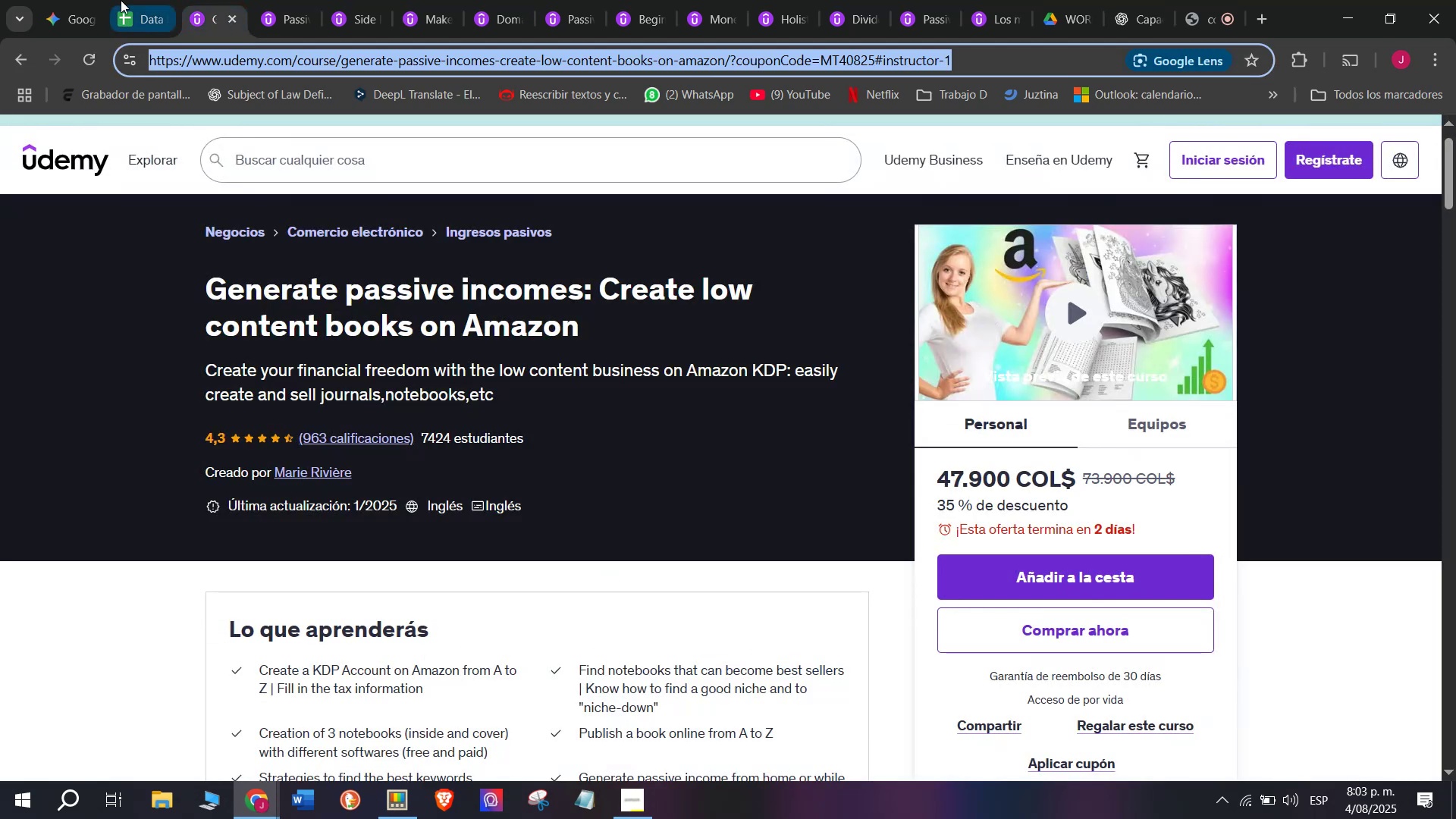 
triple_click([121, 0])
 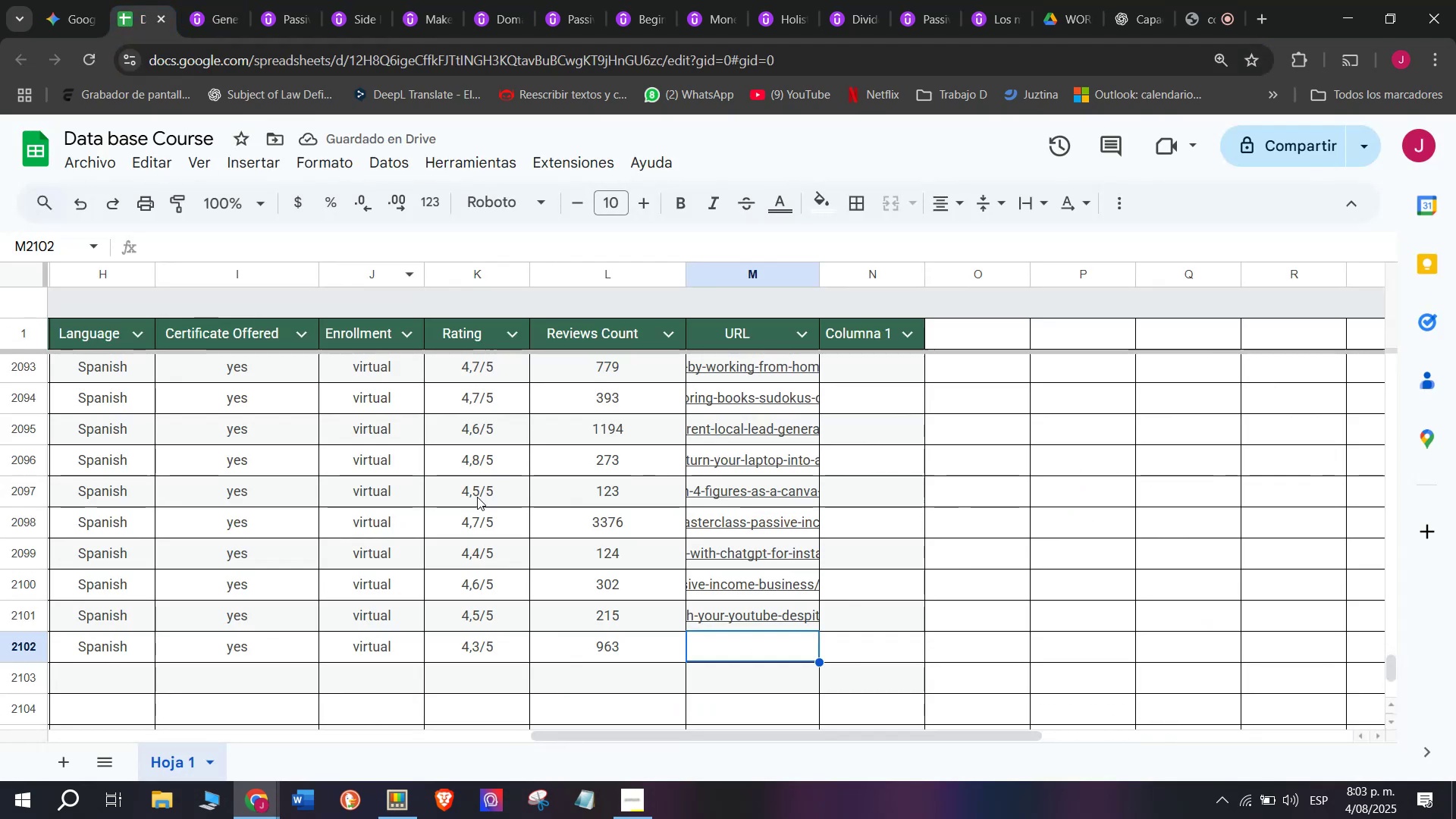 
key(Control+ControlLeft)
 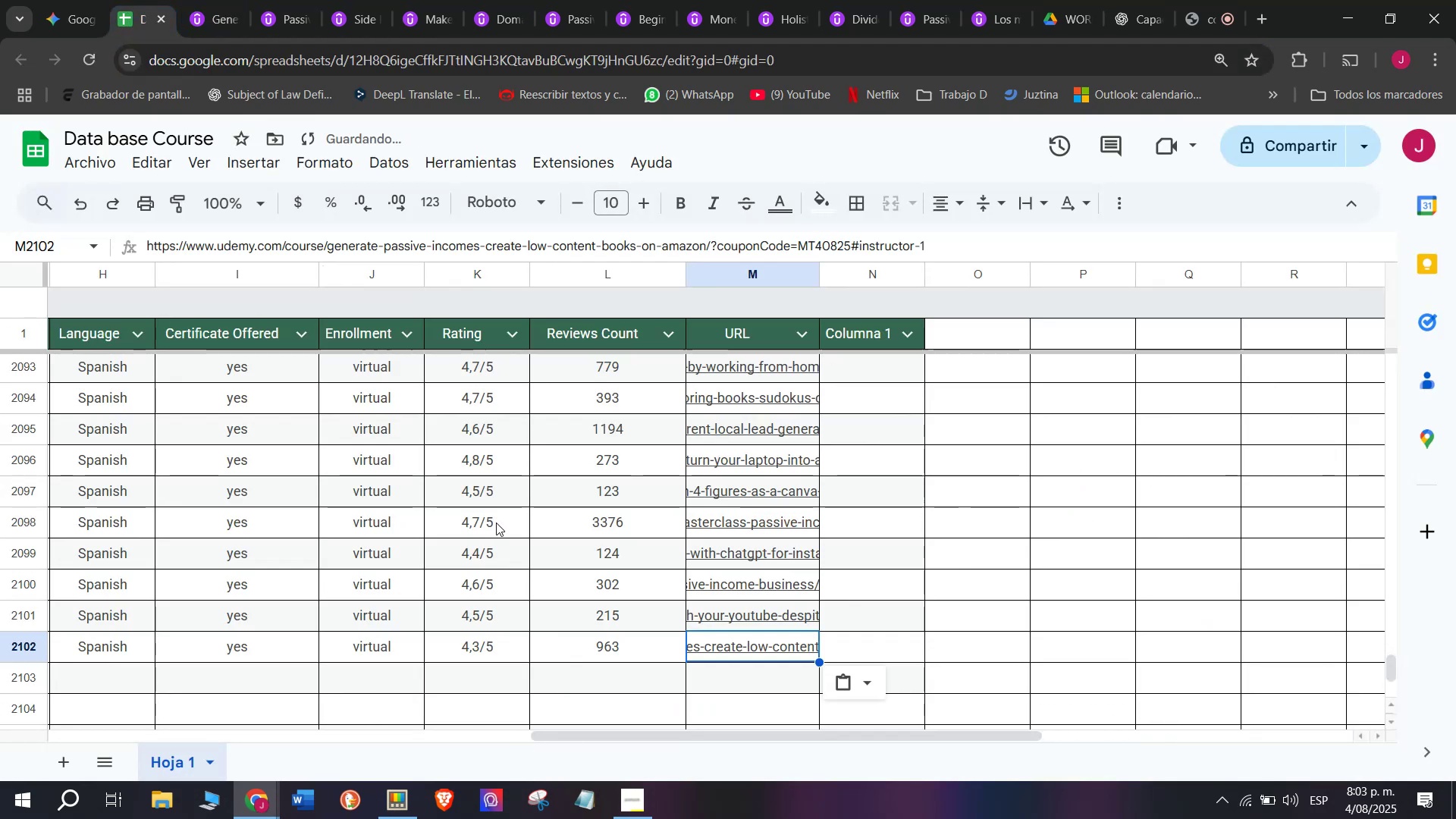 
key(Z)
 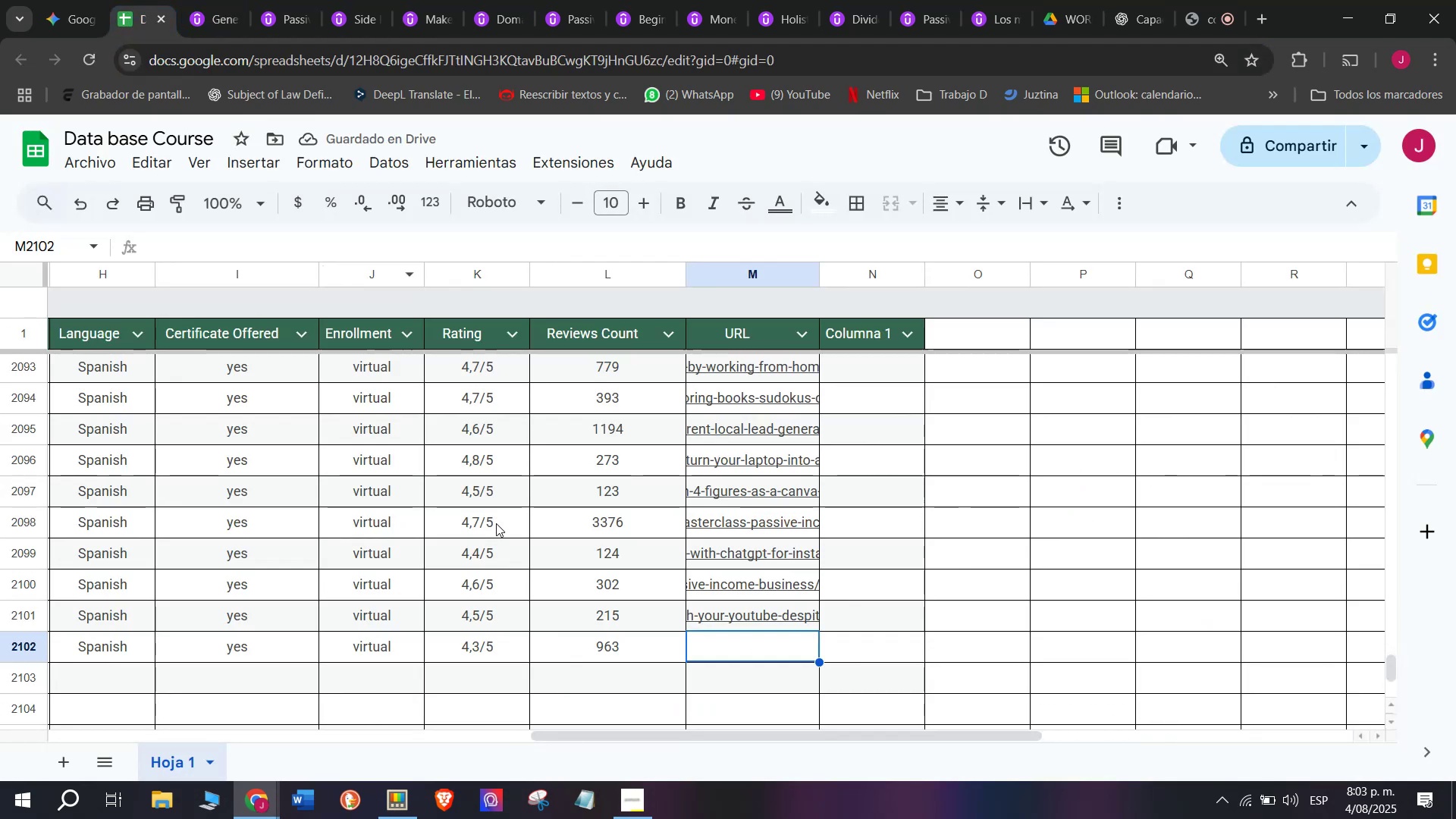 
key(Control+V)
 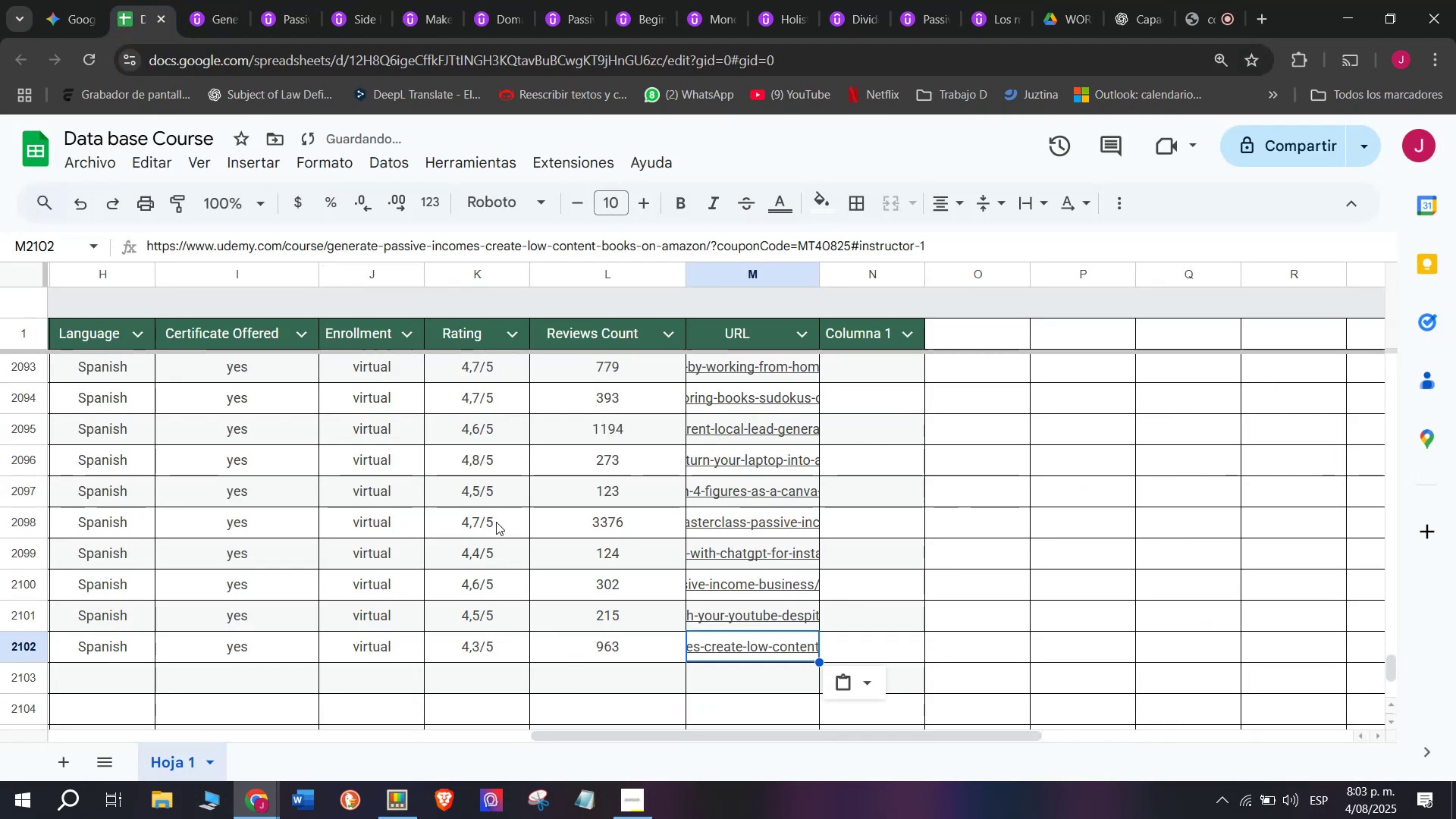 
scroll: coordinate [264, 604], scroll_direction: up, amount: 3.0
 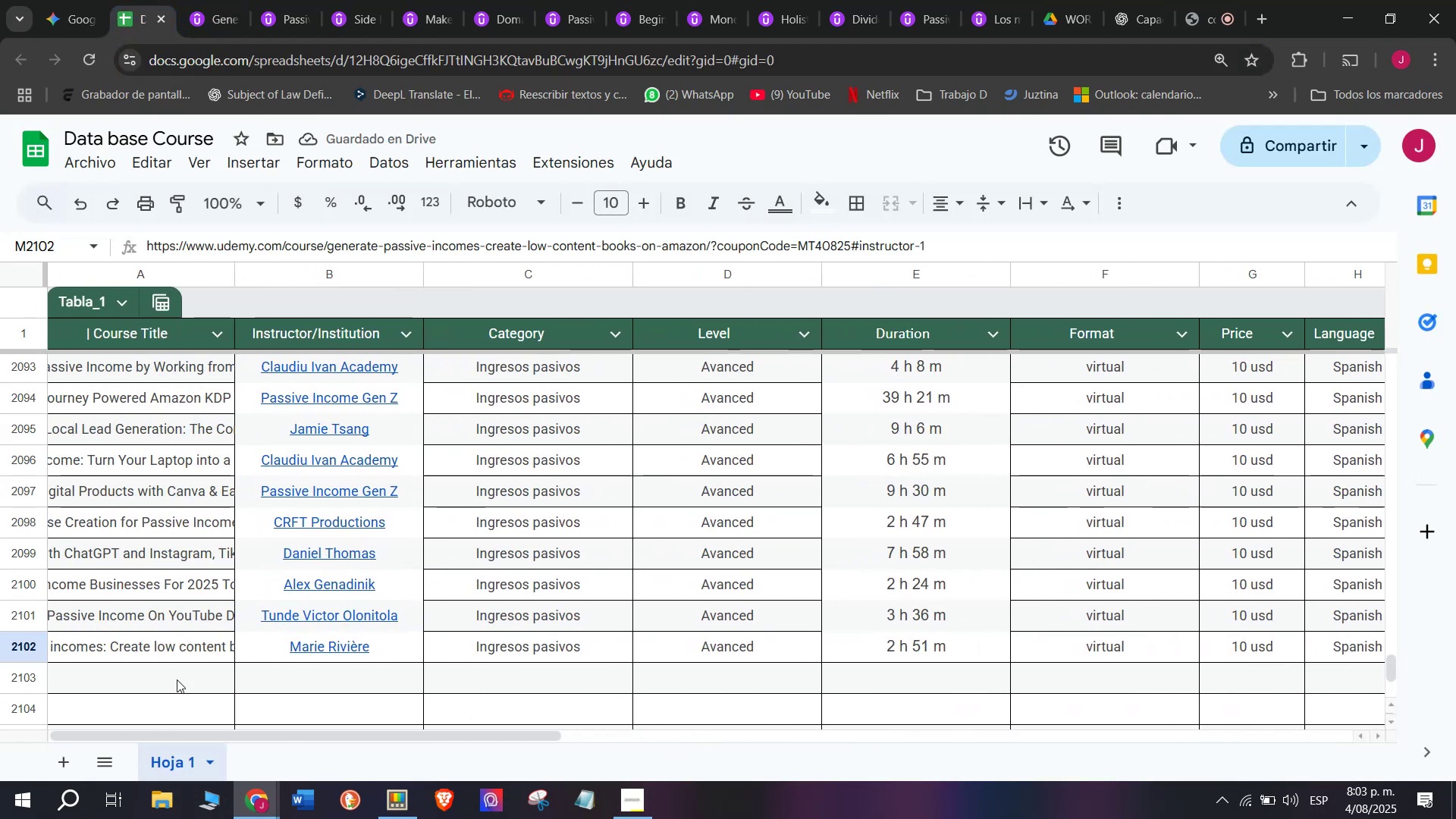 
left_click([177, 679])
 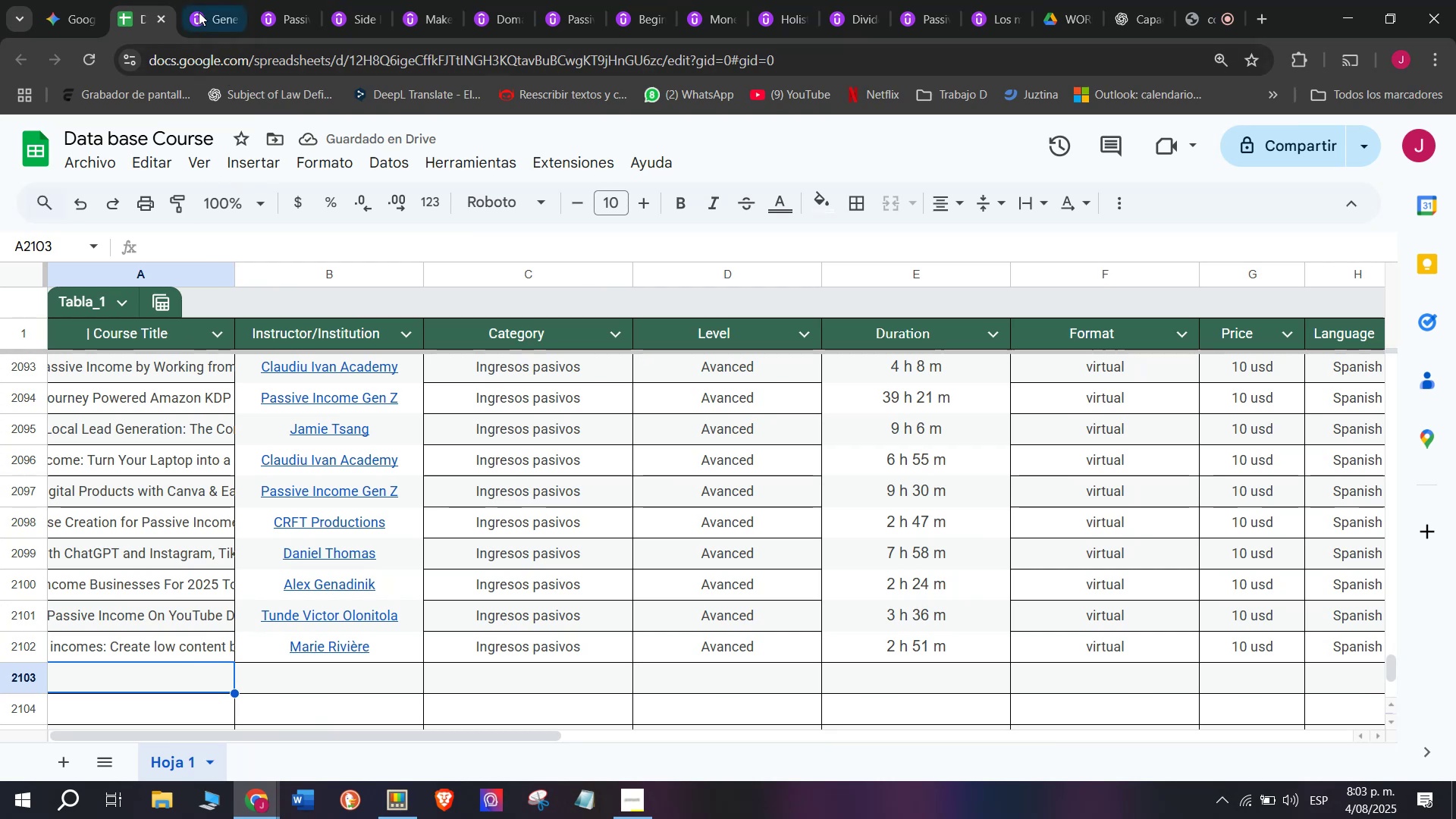 
left_click([199, 0])
 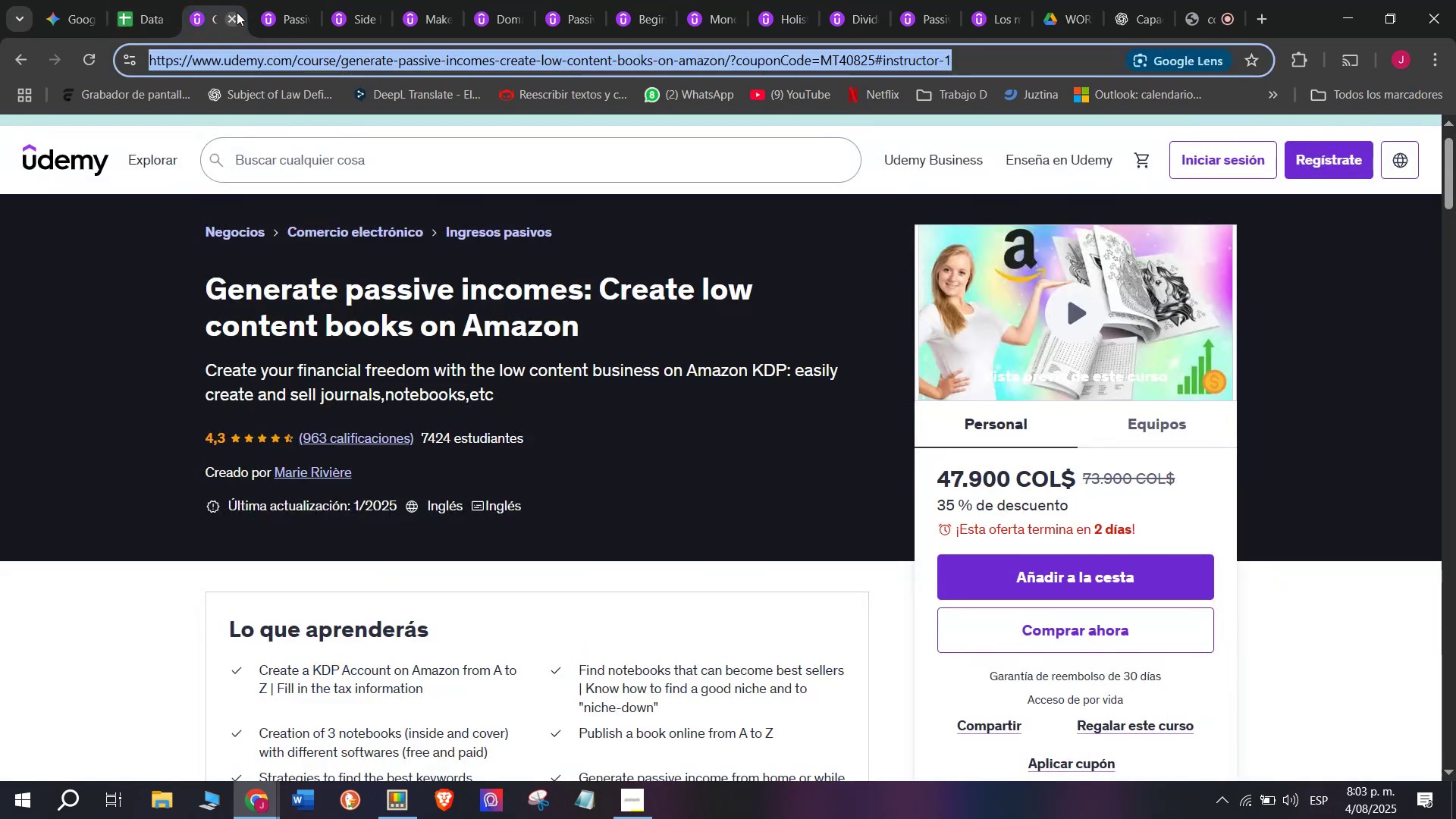 
left_click([234, 14])
 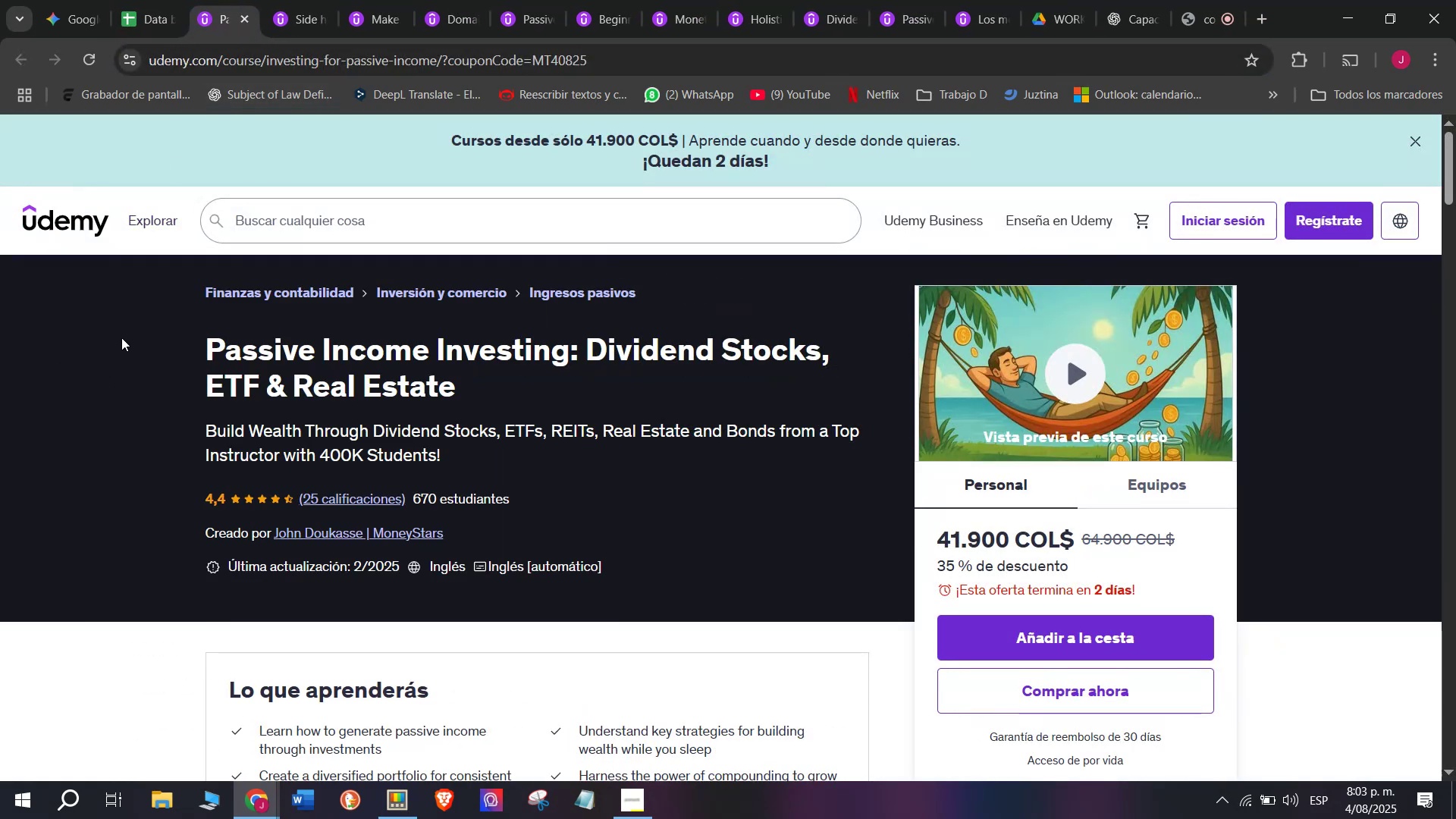 
key(Break)
 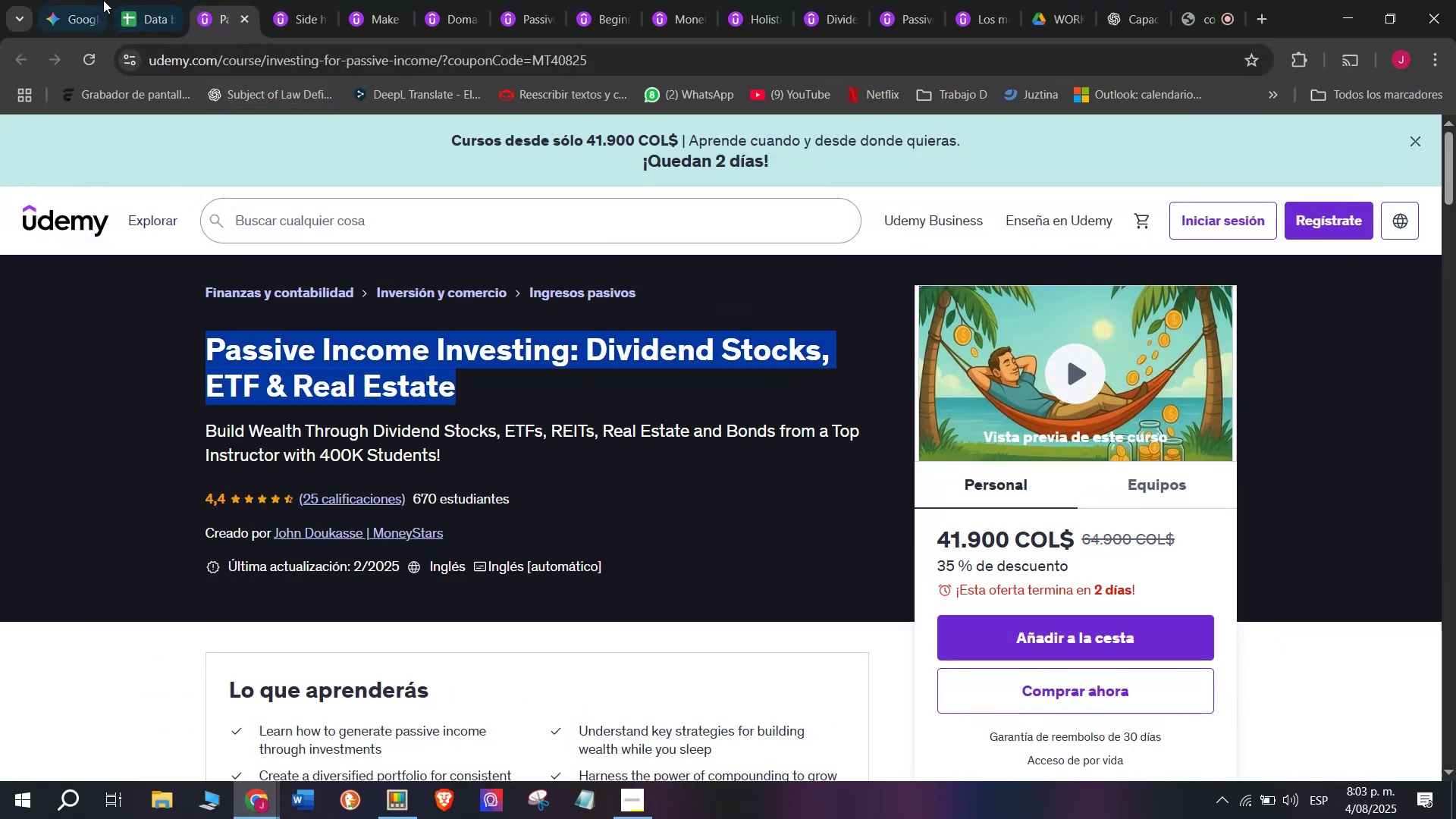 
key(Control+ControlLeft)
 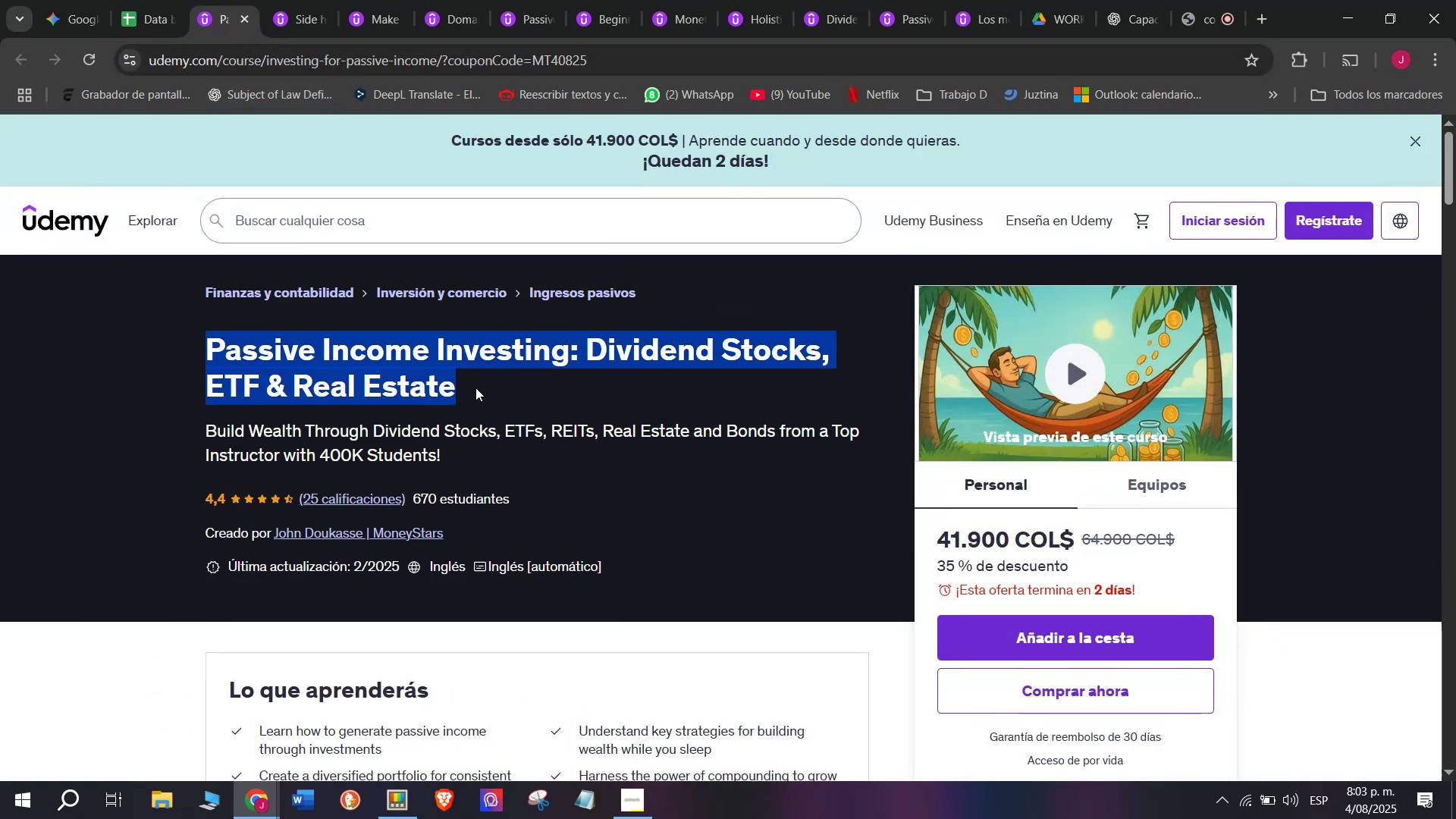 
key(Control+C)
 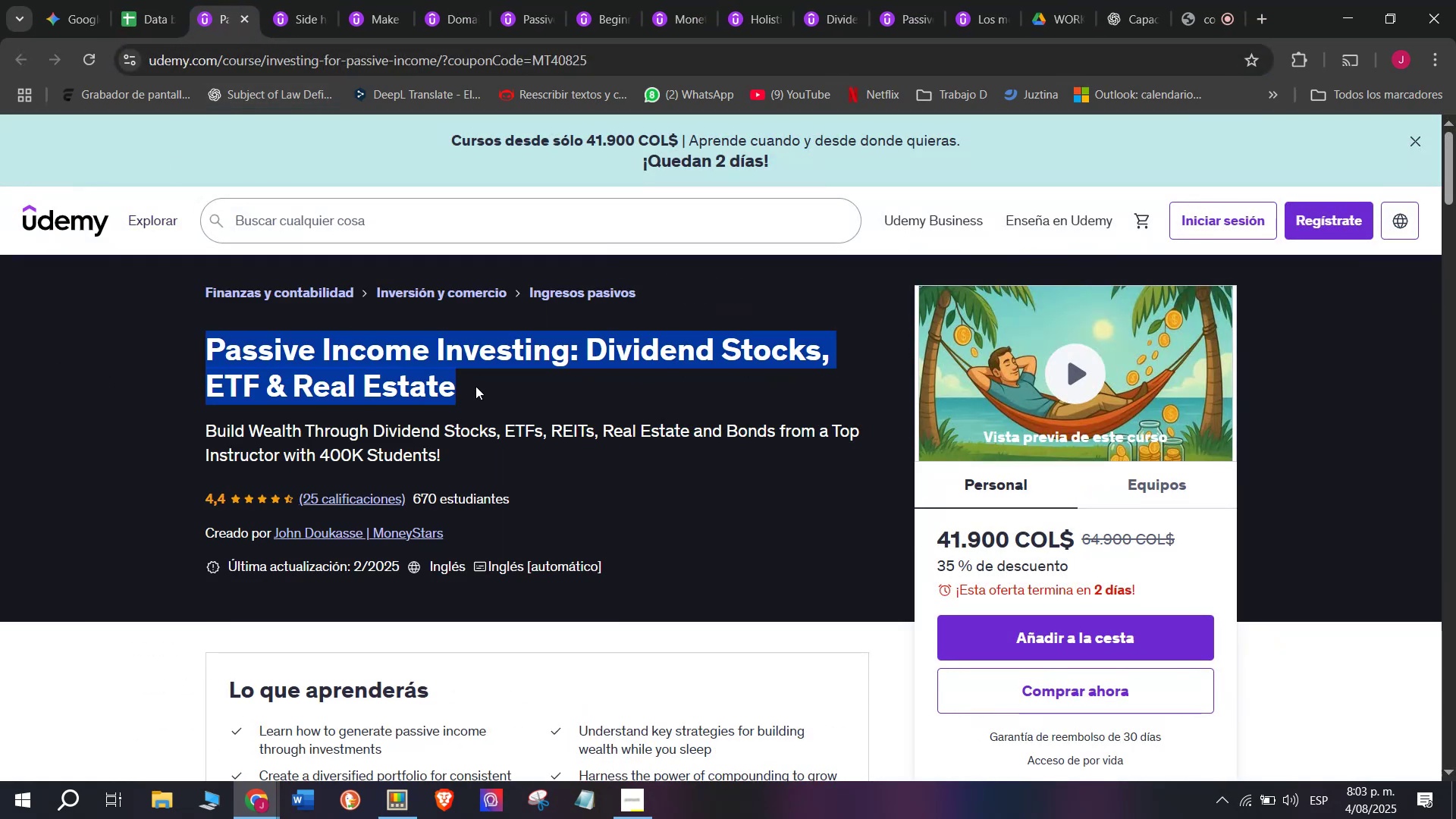 
key(Control+ControlLeft)
 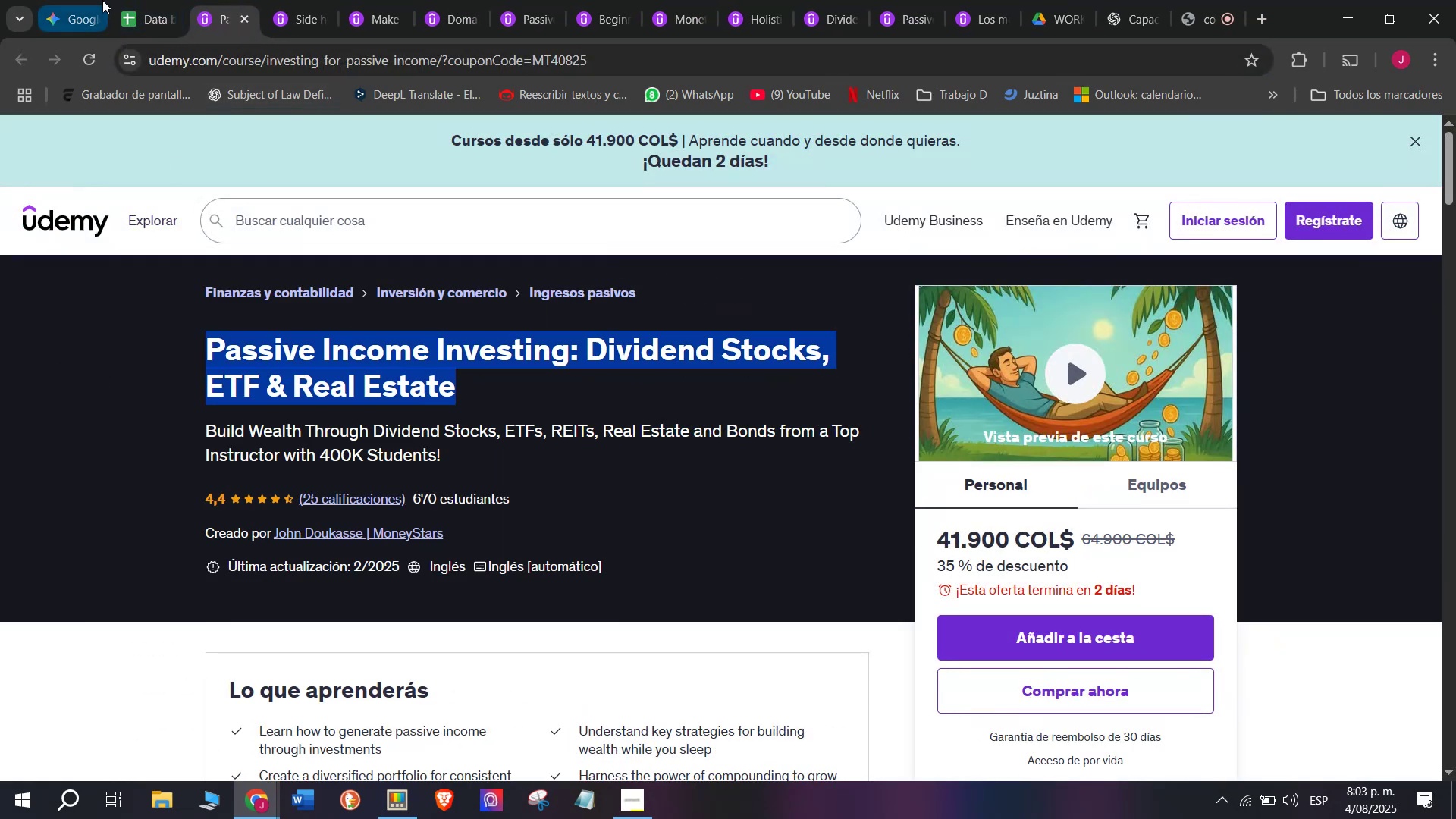 
key(Break)
 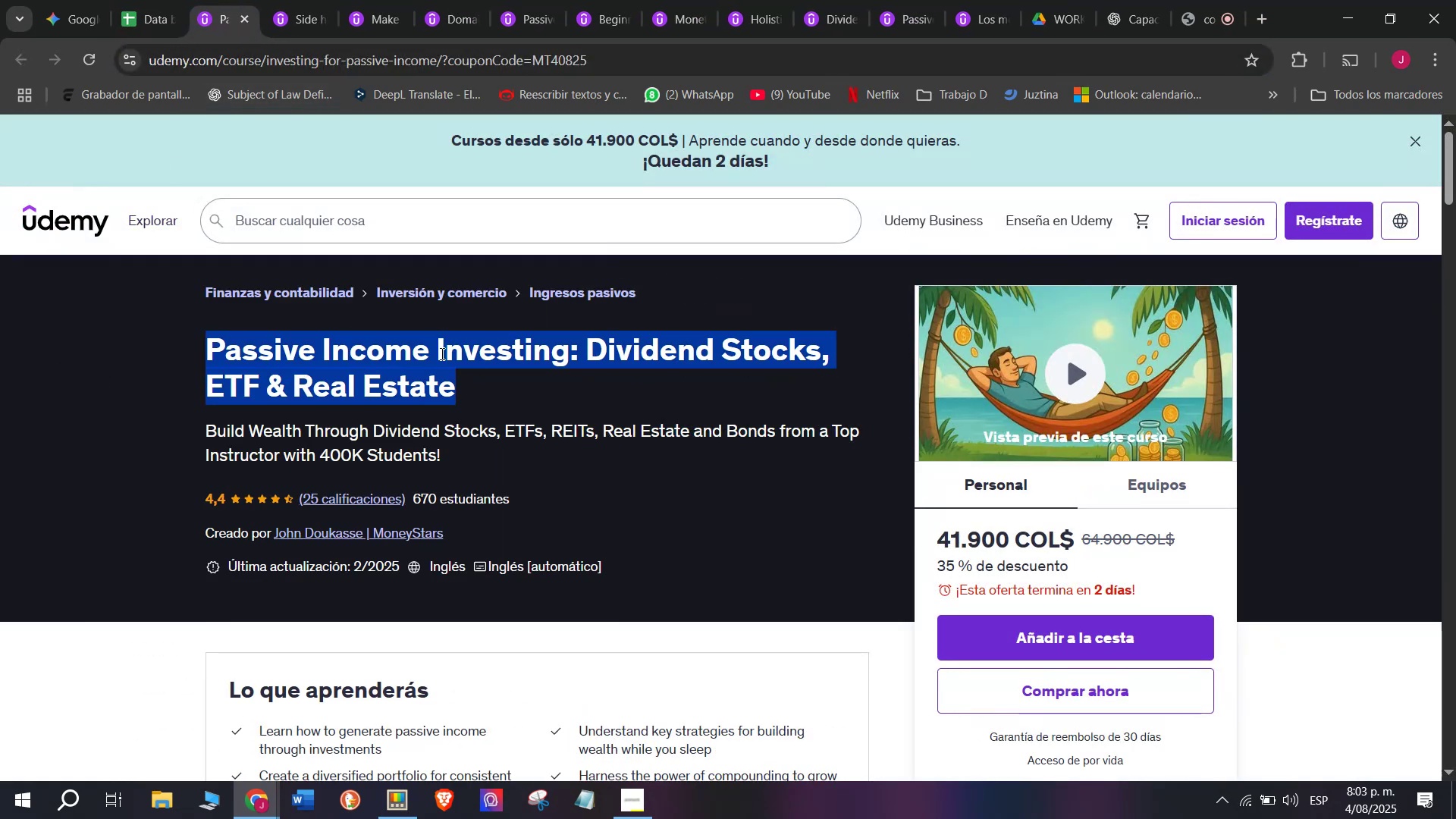 
key(Control+C)
 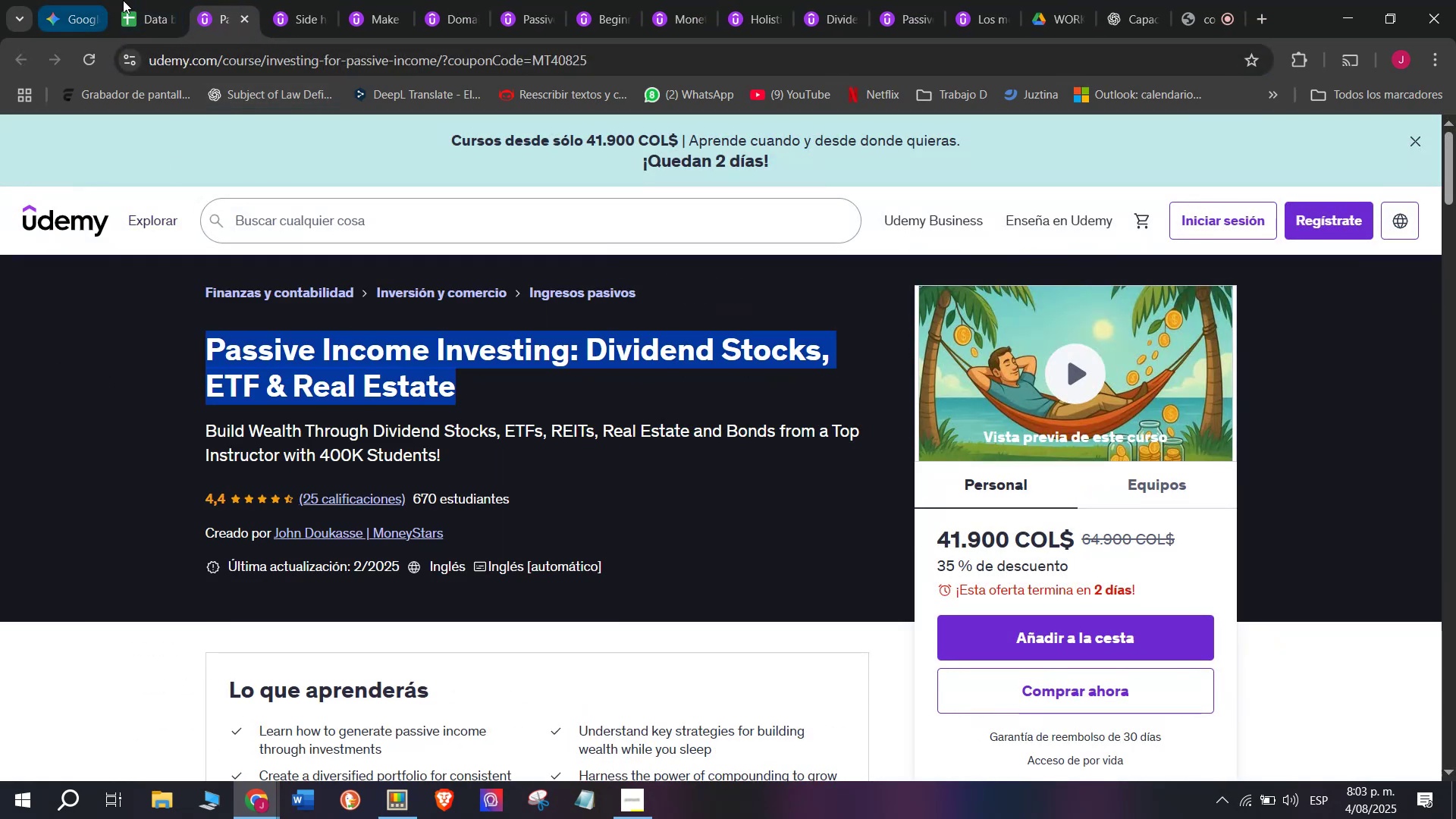 
left_click([146, 0])
 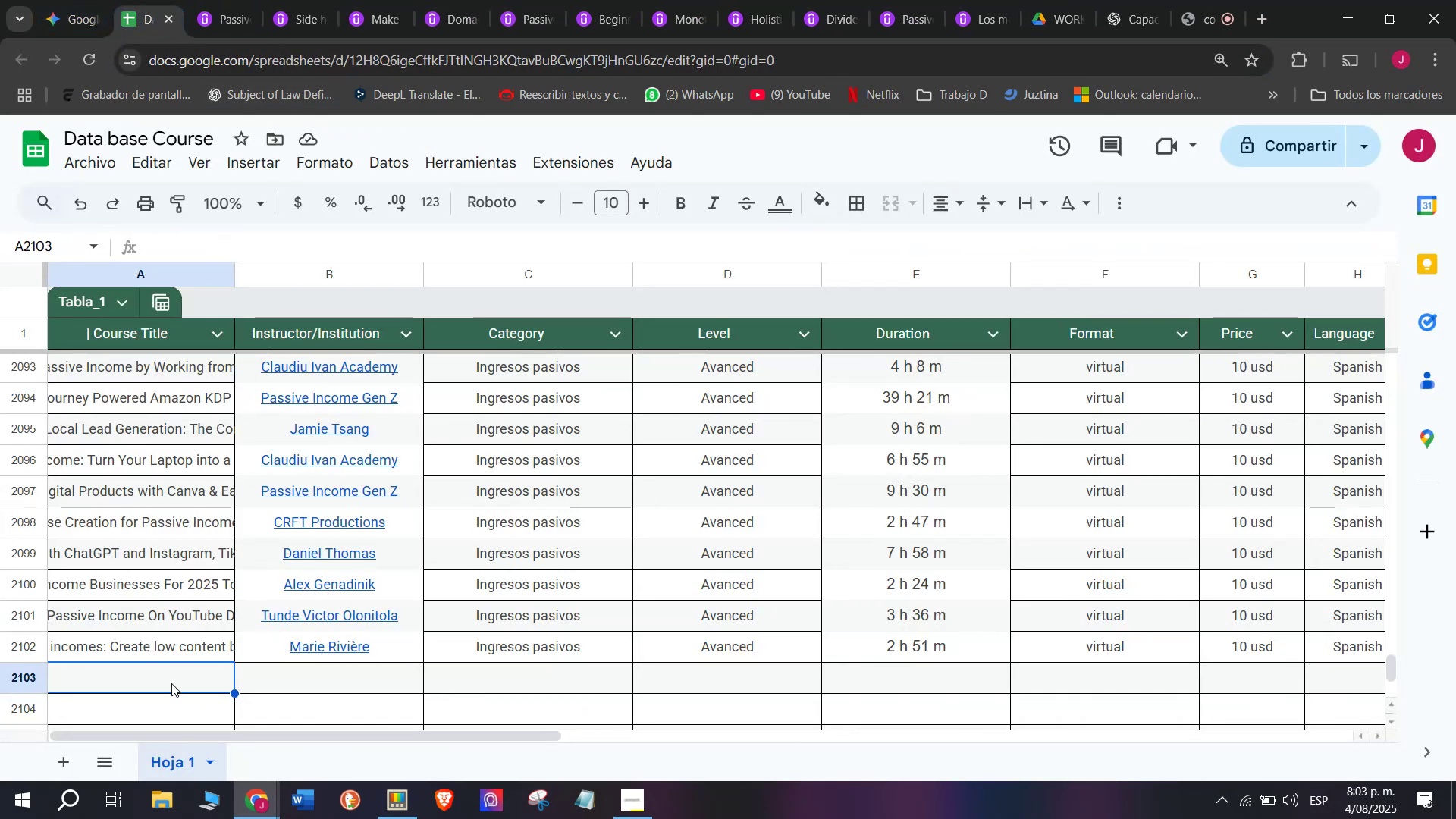 
double_click([171, 682])
 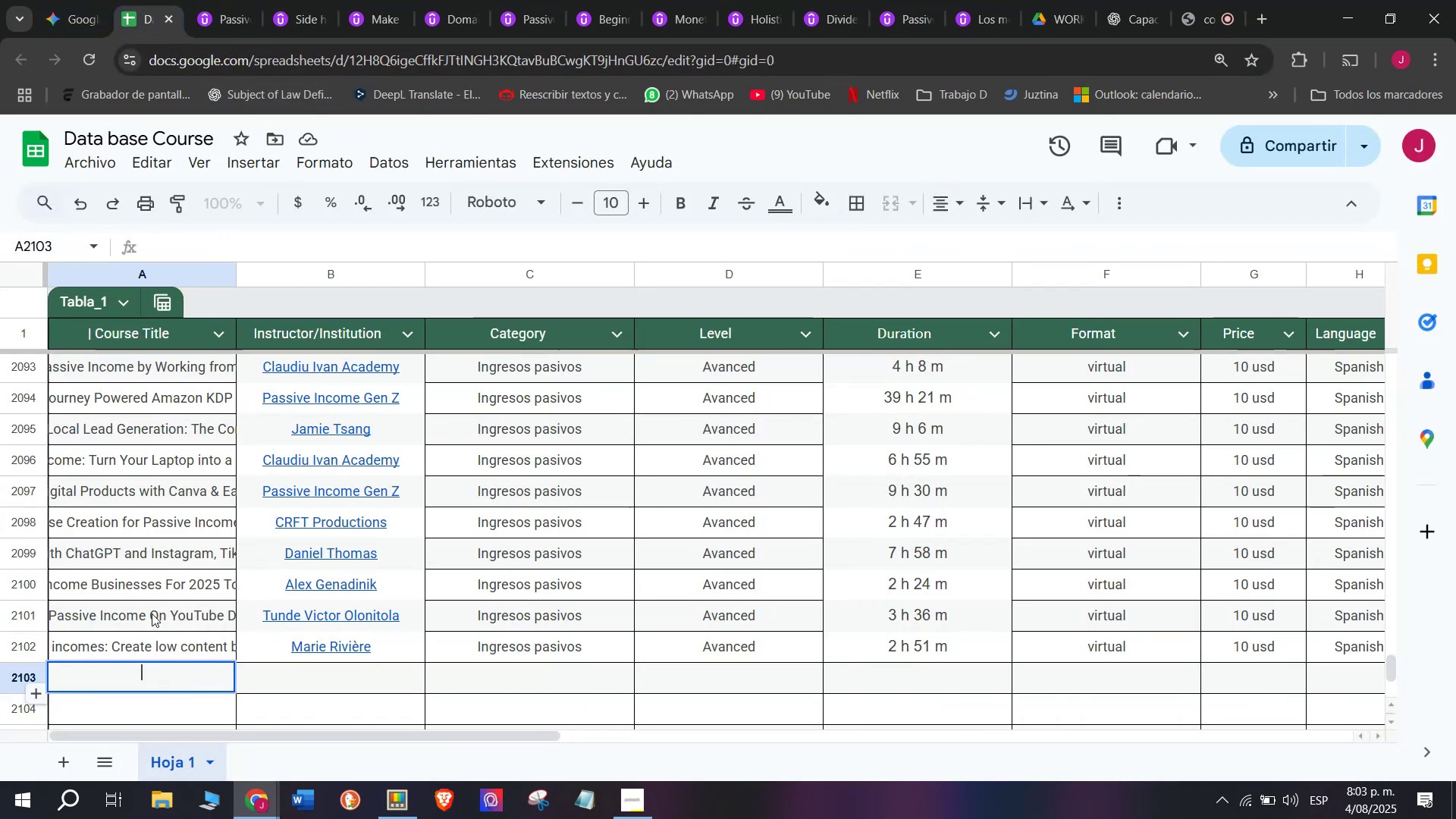 
key(Control+ControlLeft)
 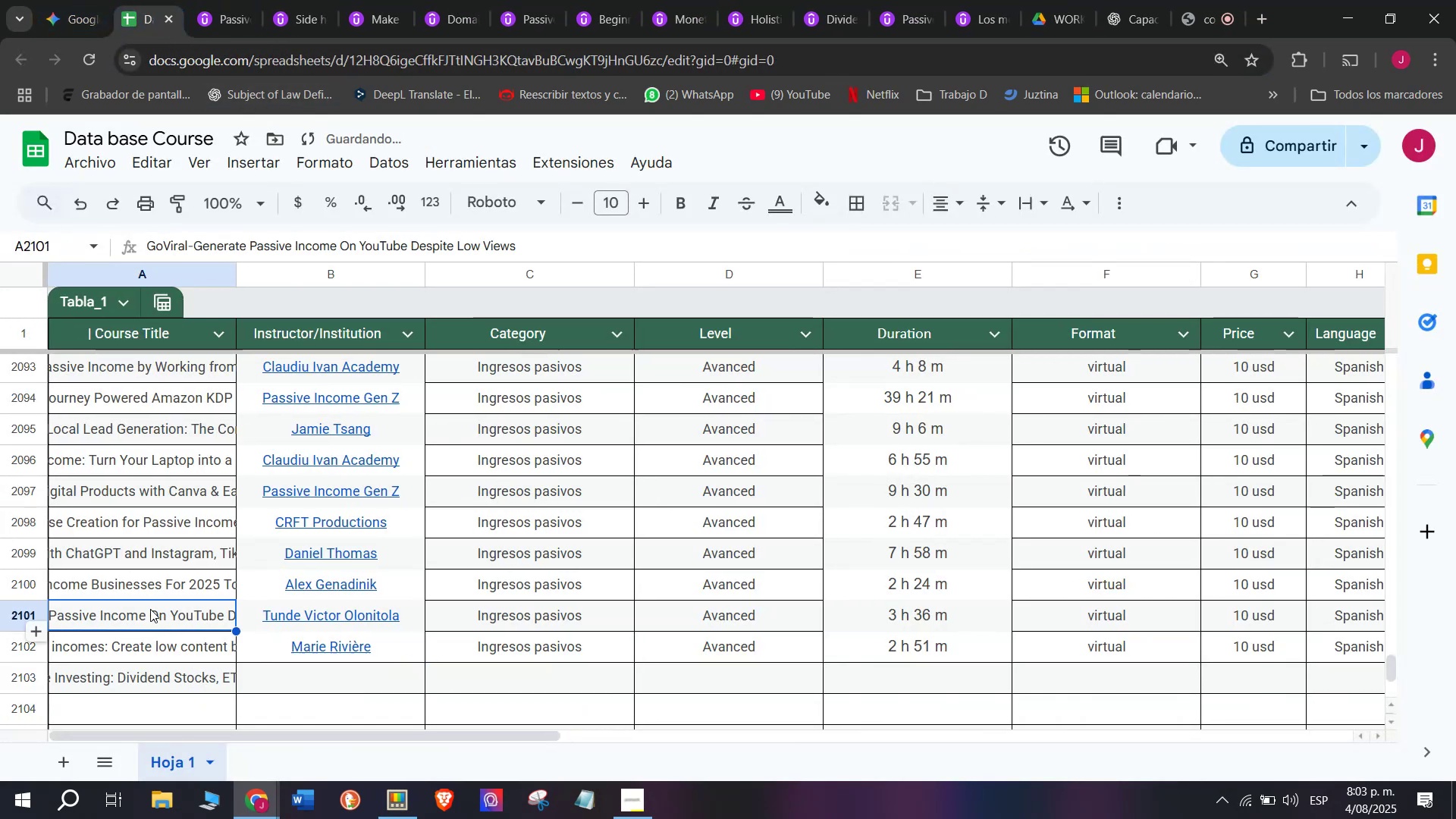 
key(Z)
 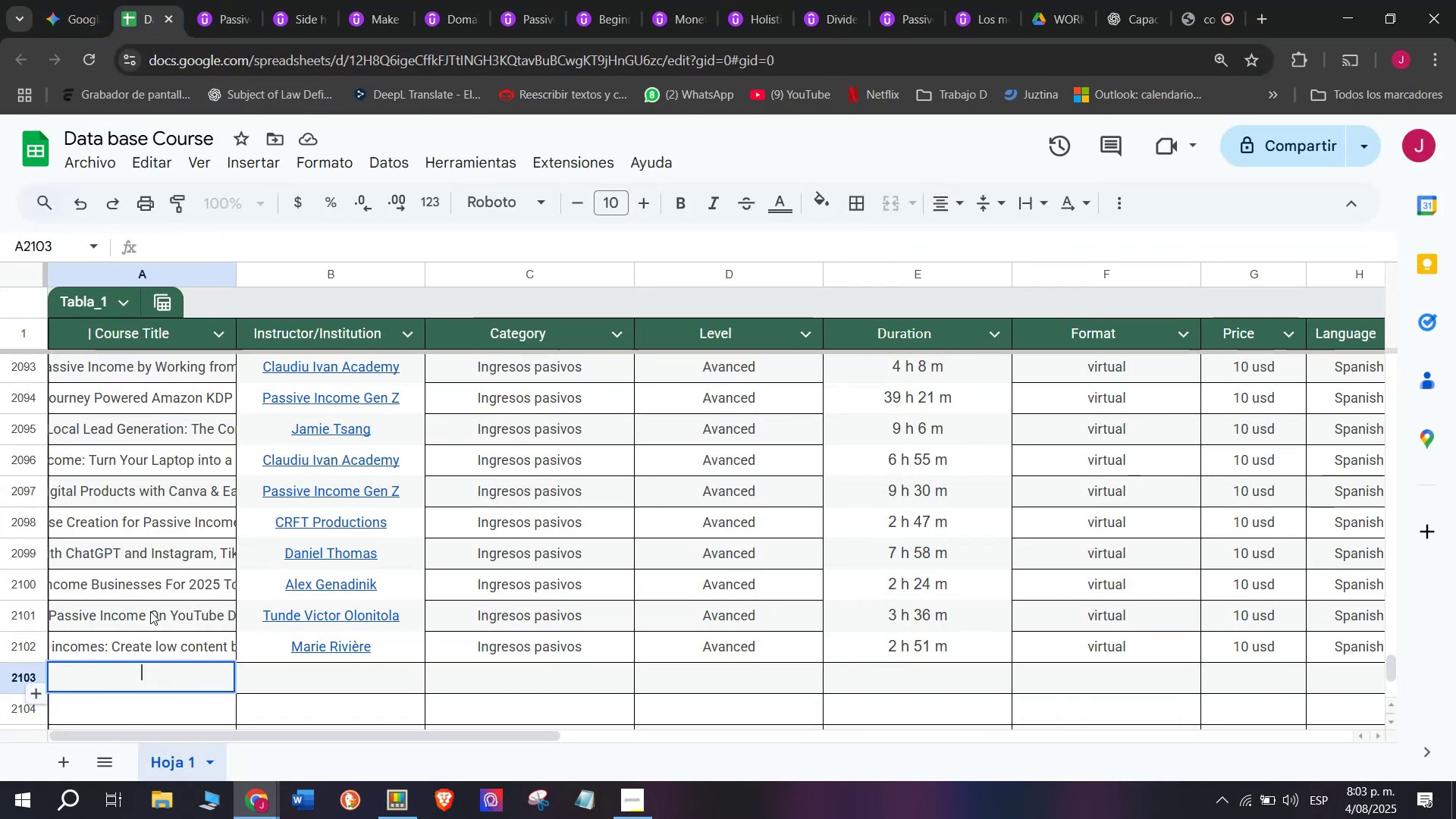 
key(Control+V)
 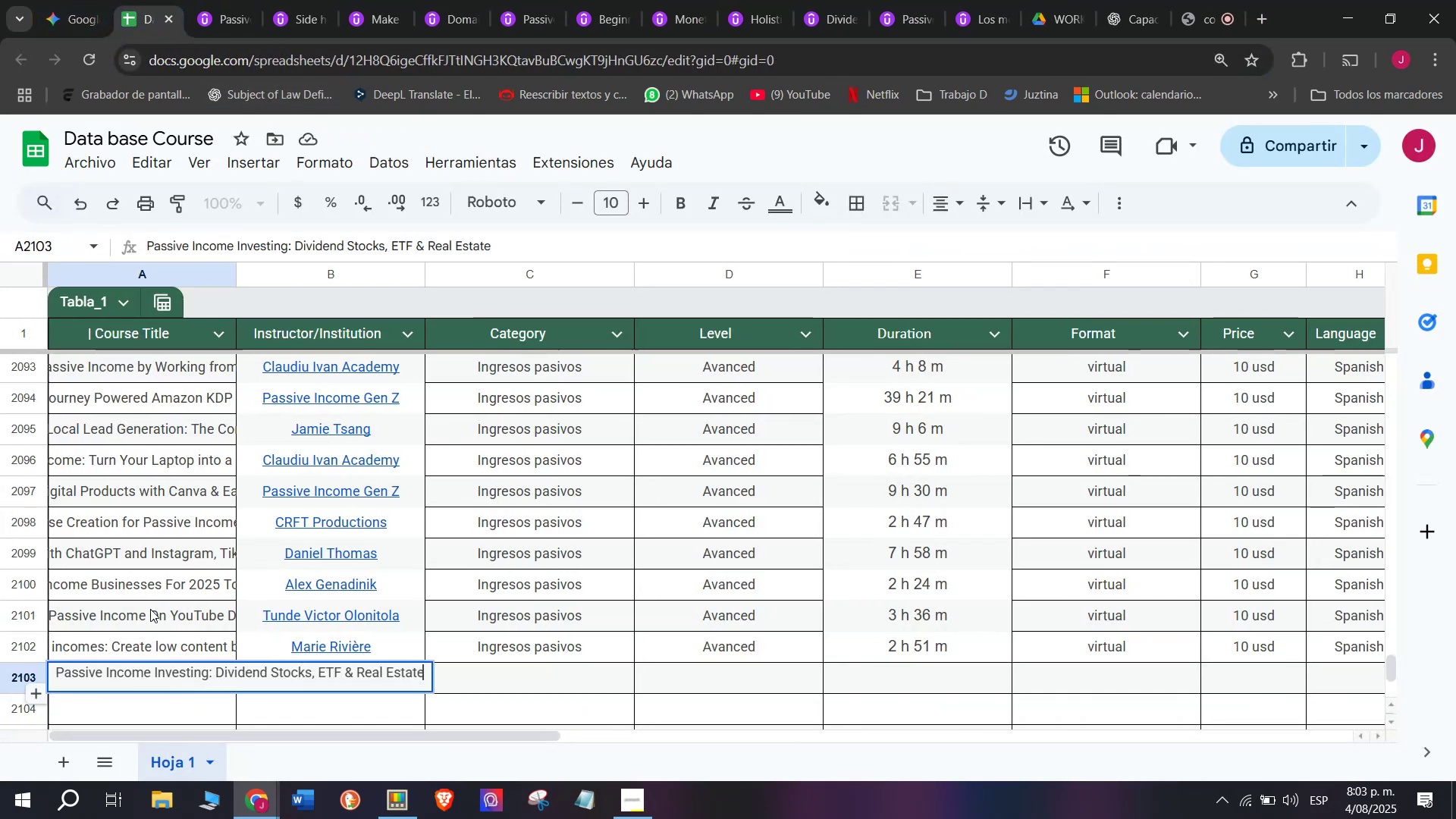 
left_click([150, 609])
 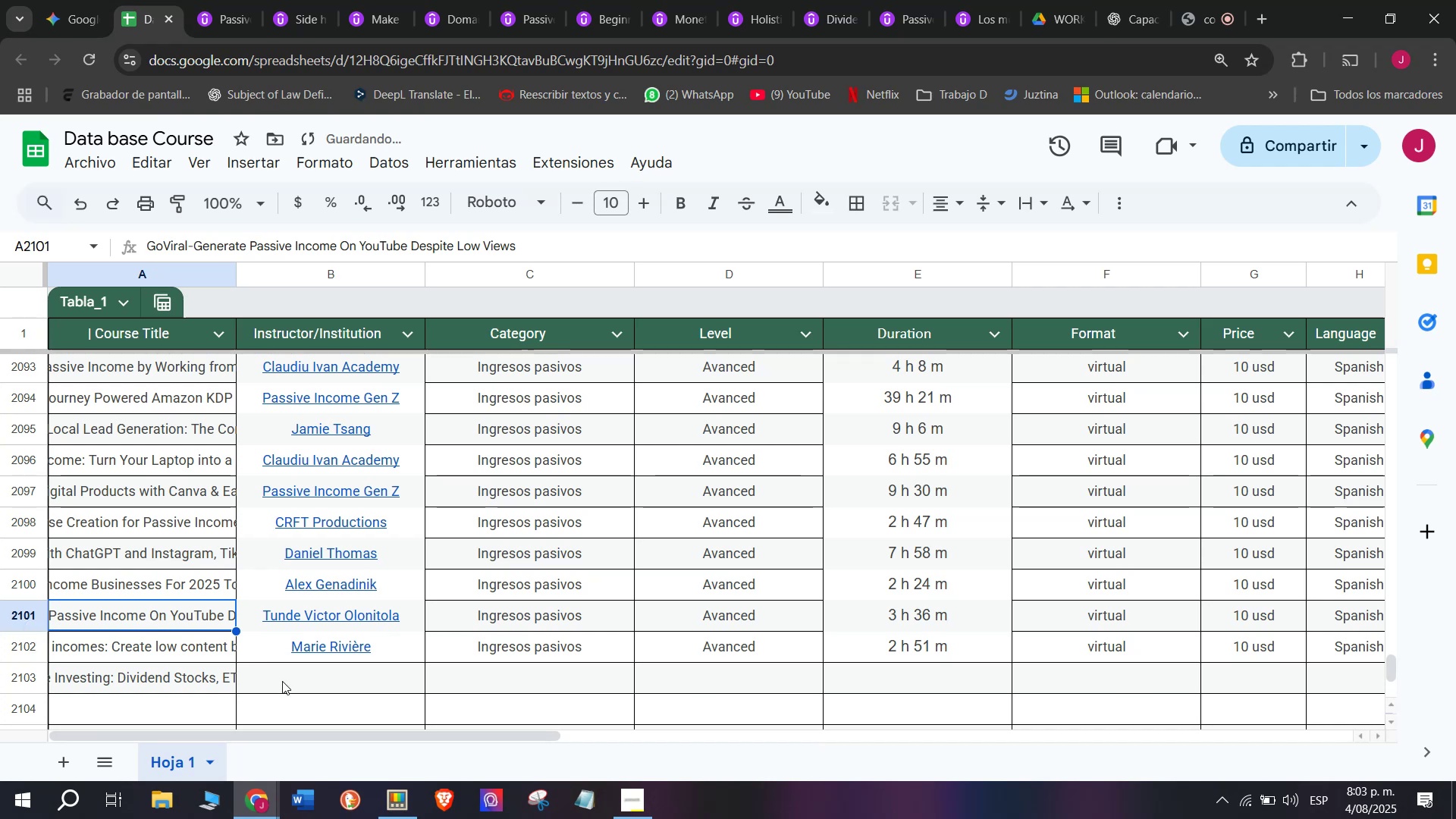 
left_click([282, 681])
 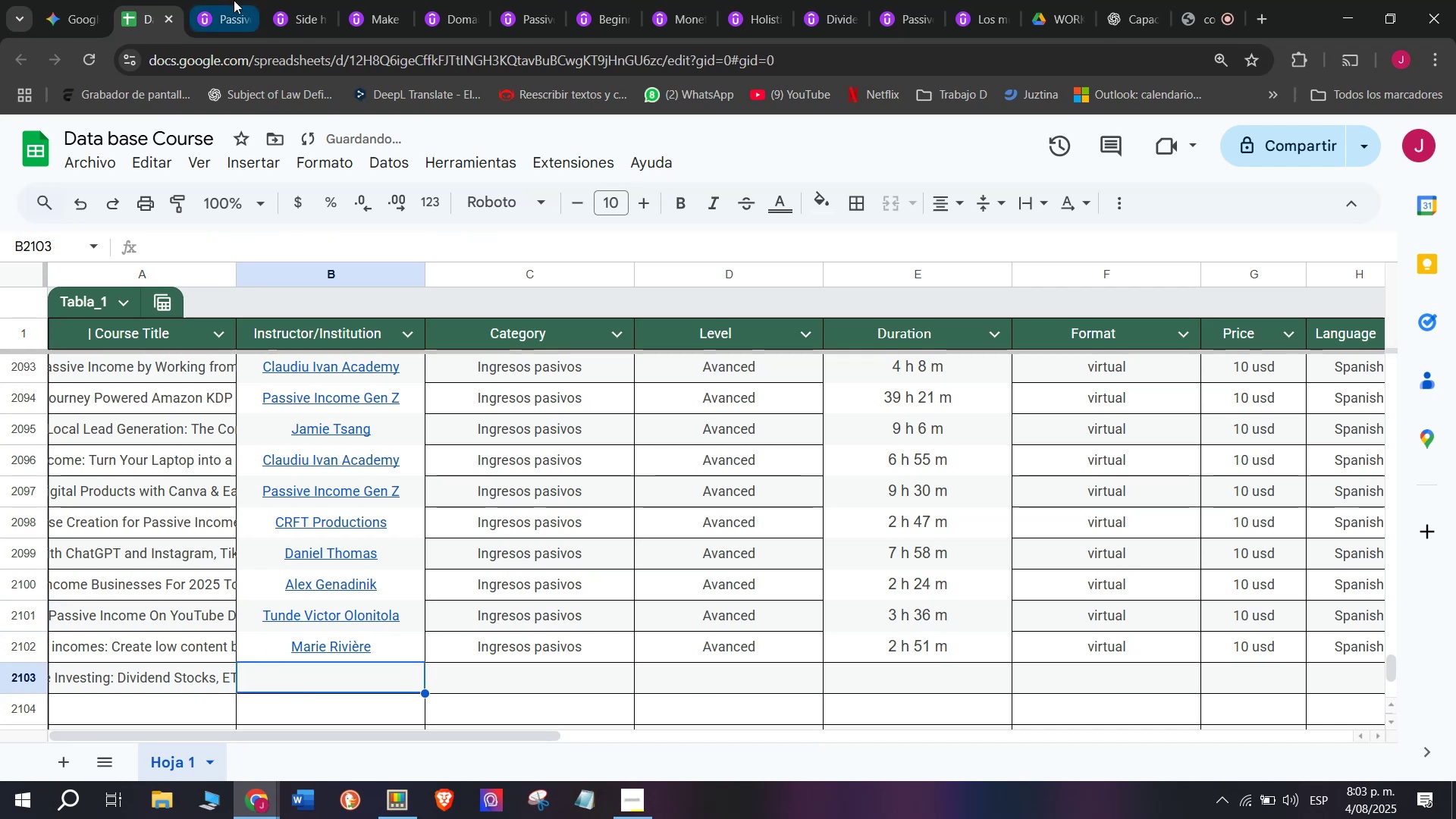 
left_click([234, 0])
 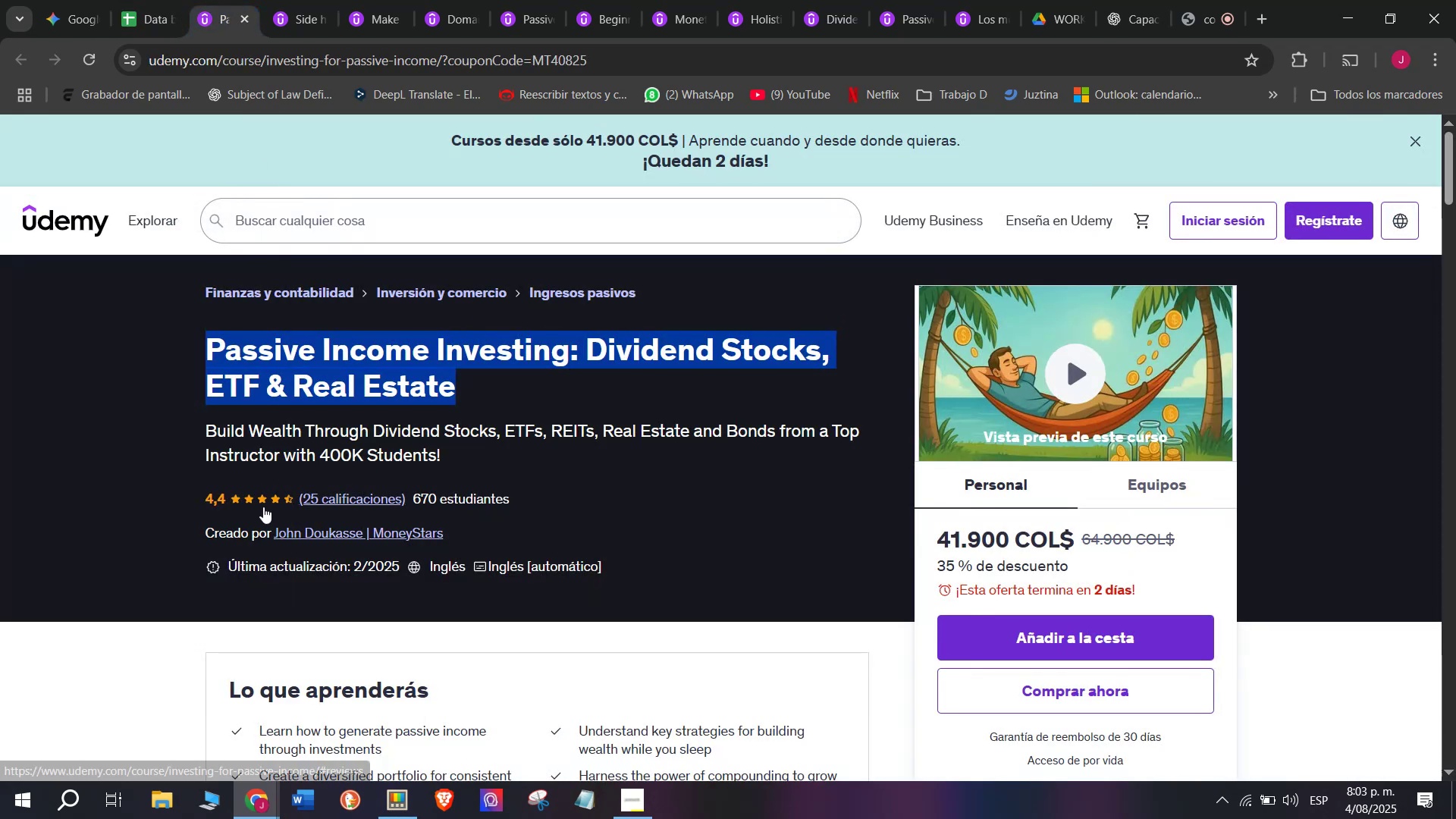 
left_click([300, 525])
 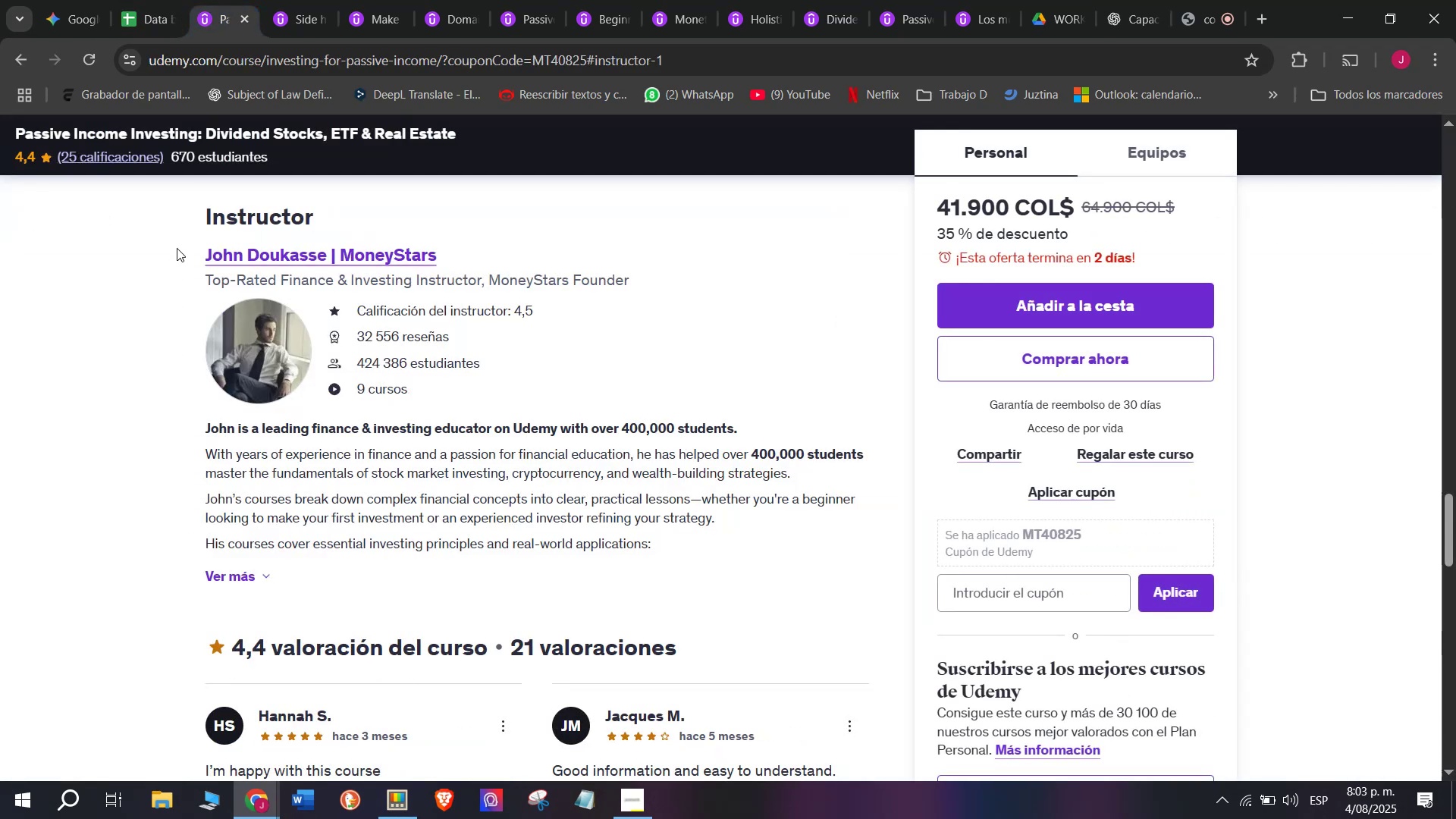 
key(Control+ControlLeft)
 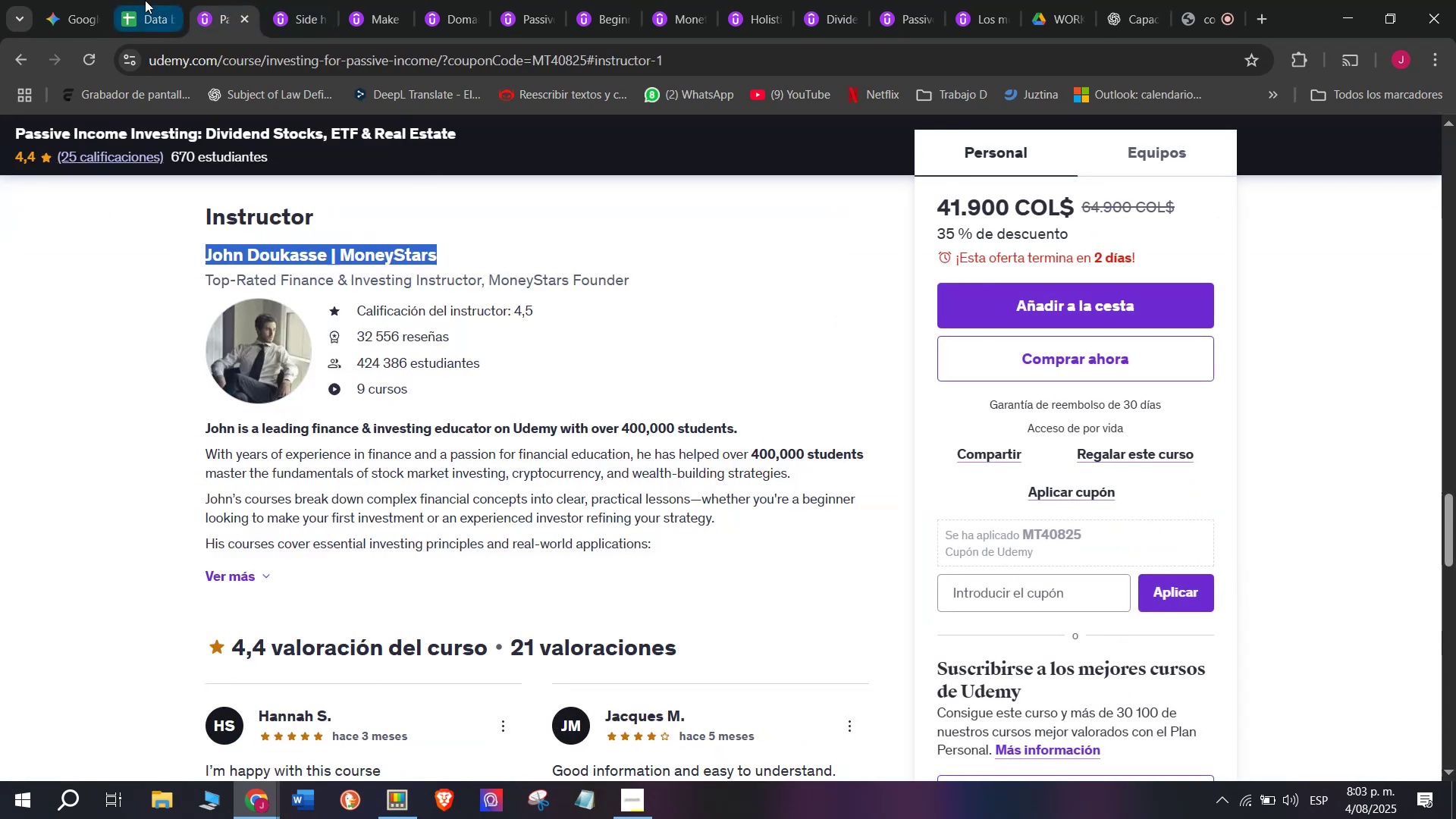 
key(Break)
 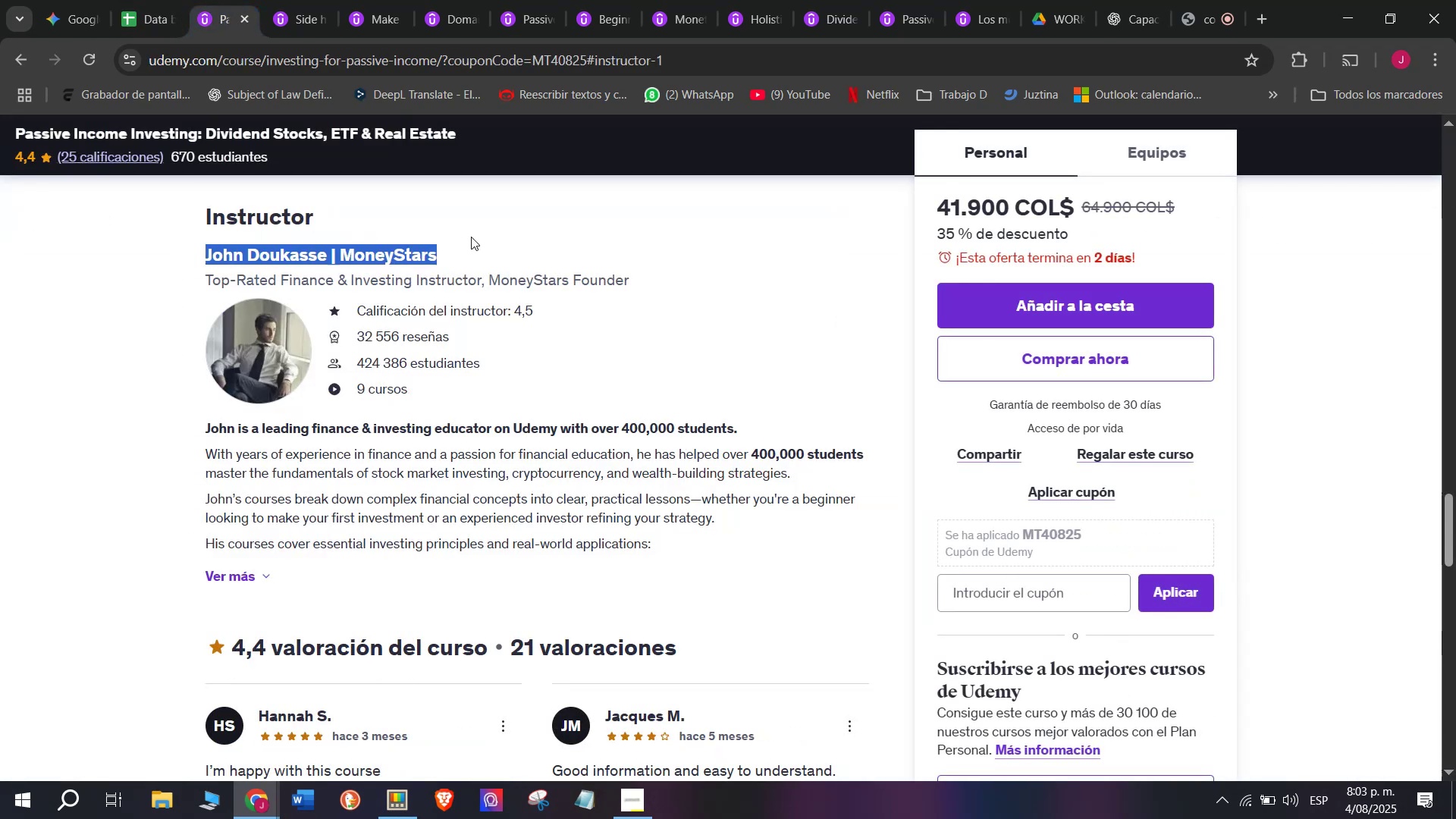 
key(Control+C)
 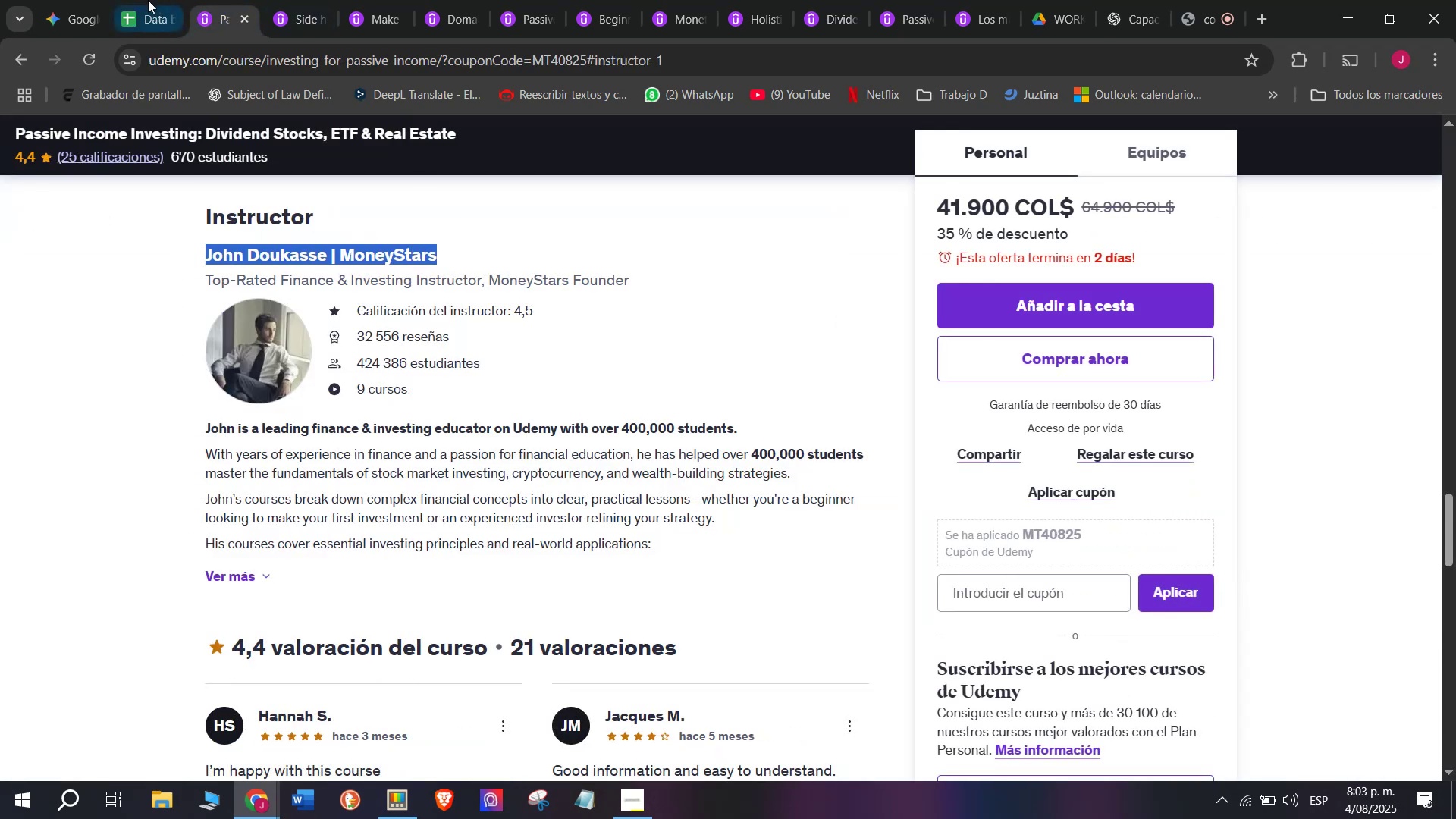 
left_click([145, 0])
 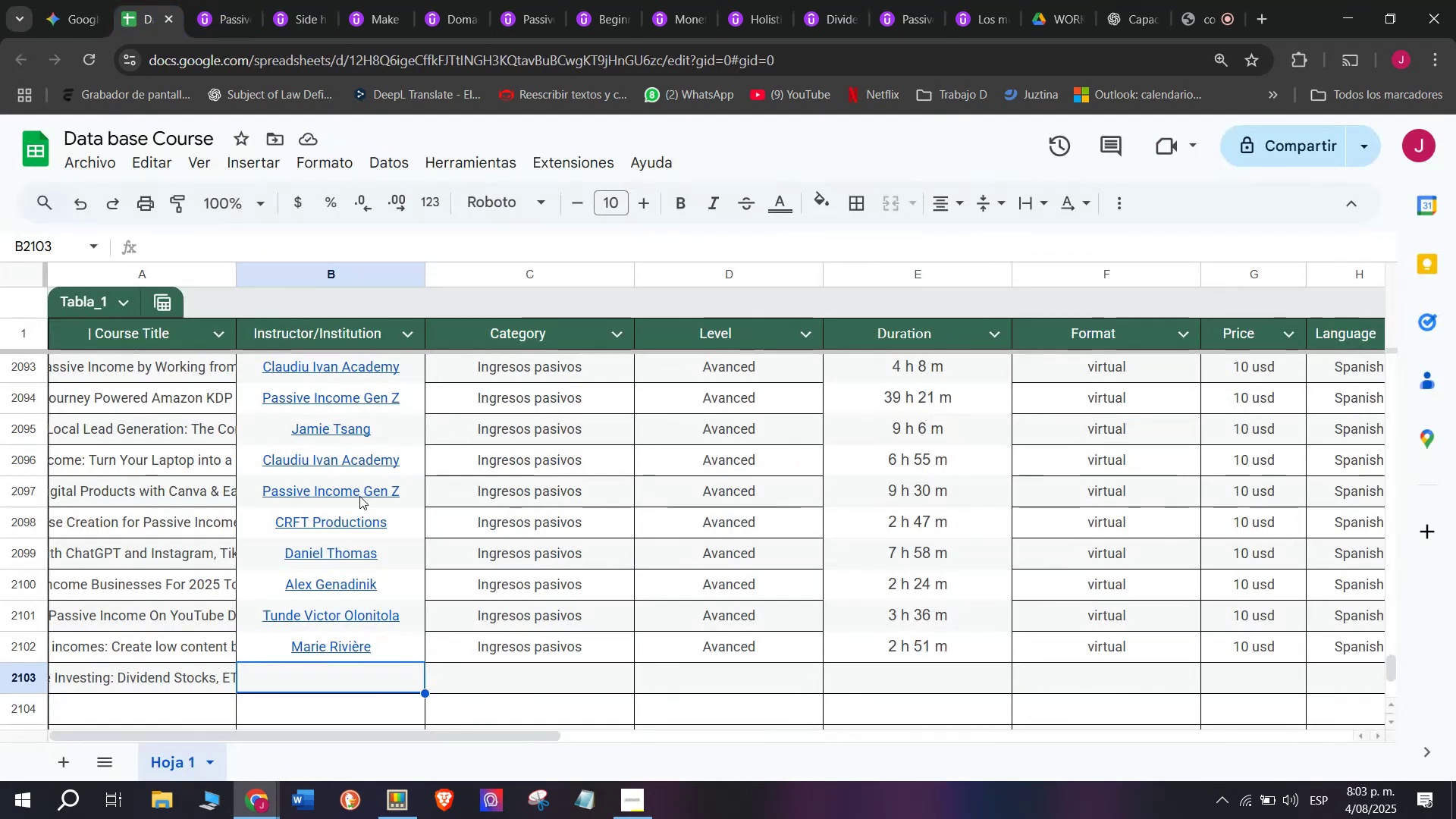 
key(Control+ControlLeft)
 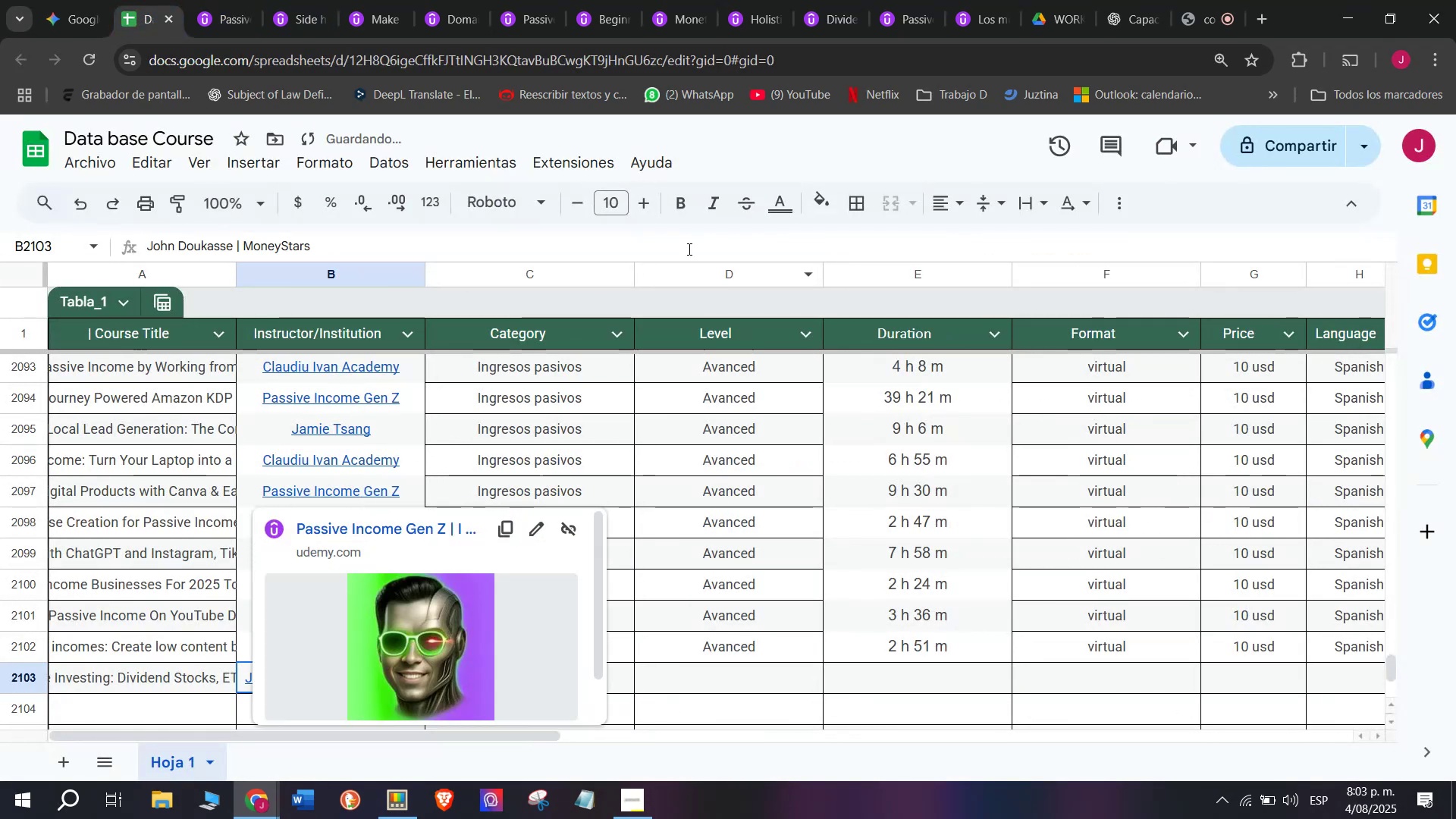 
key(Z)
 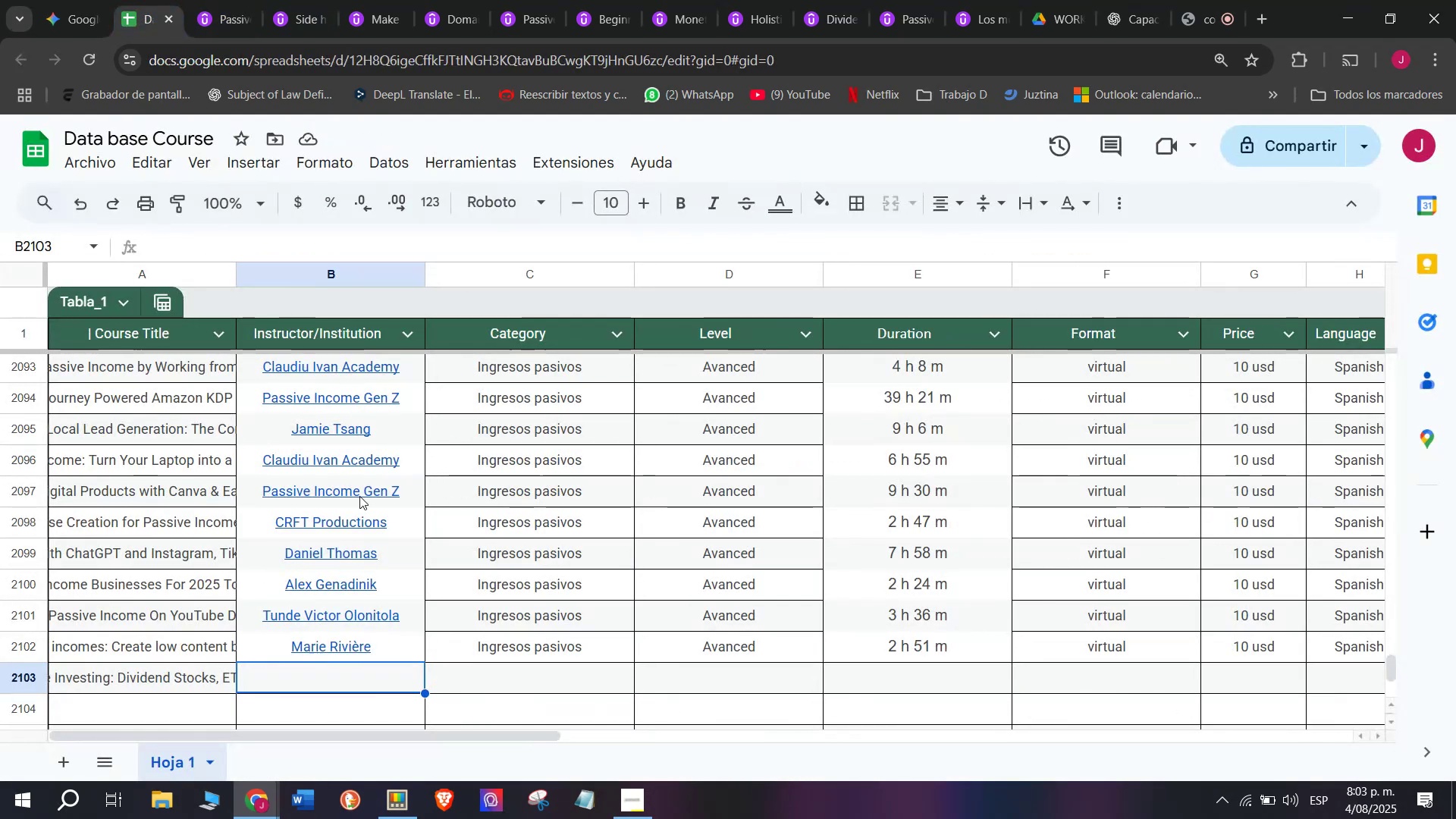 
key(Control+V)
 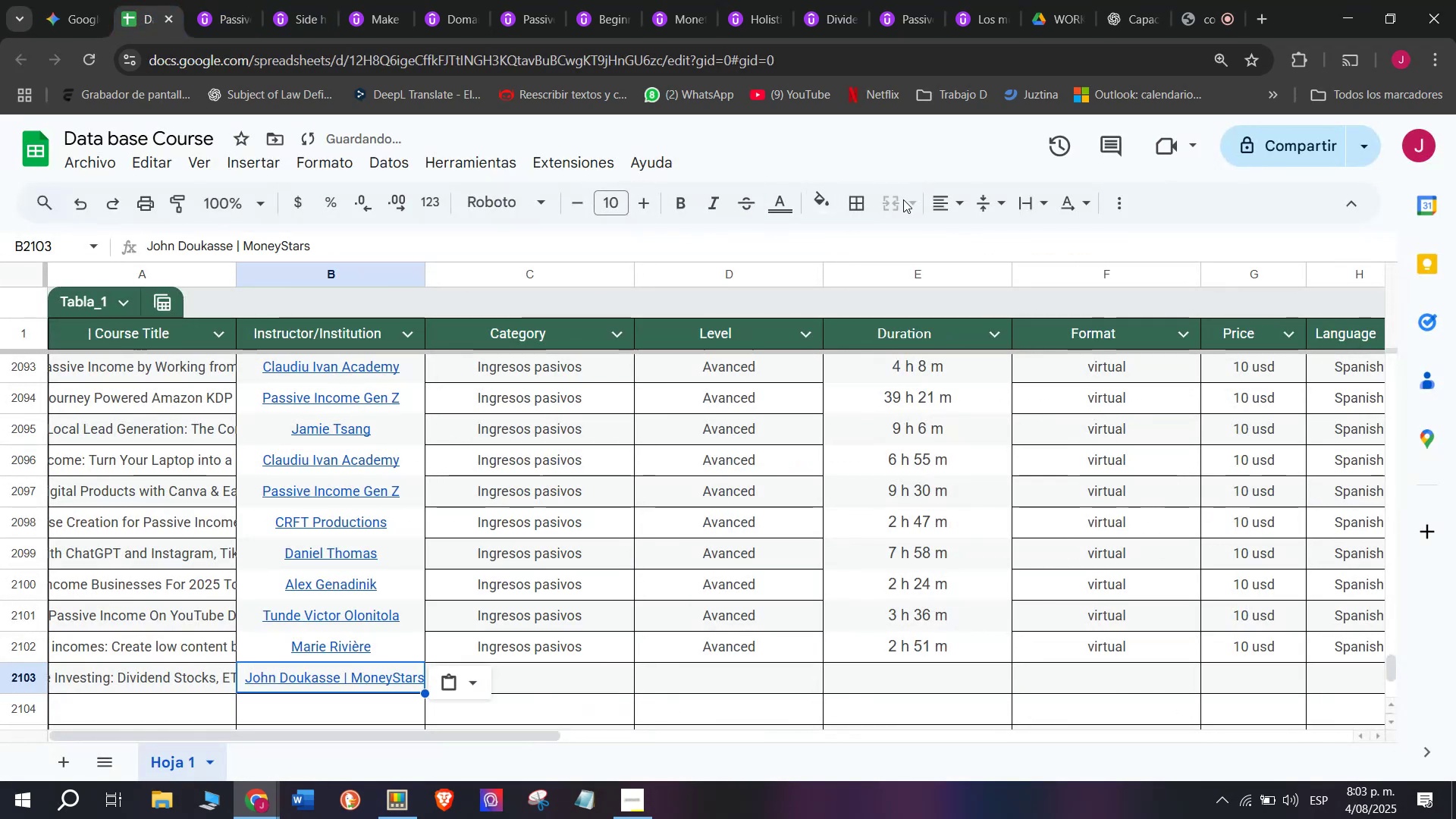 
left_click([938, 196])
 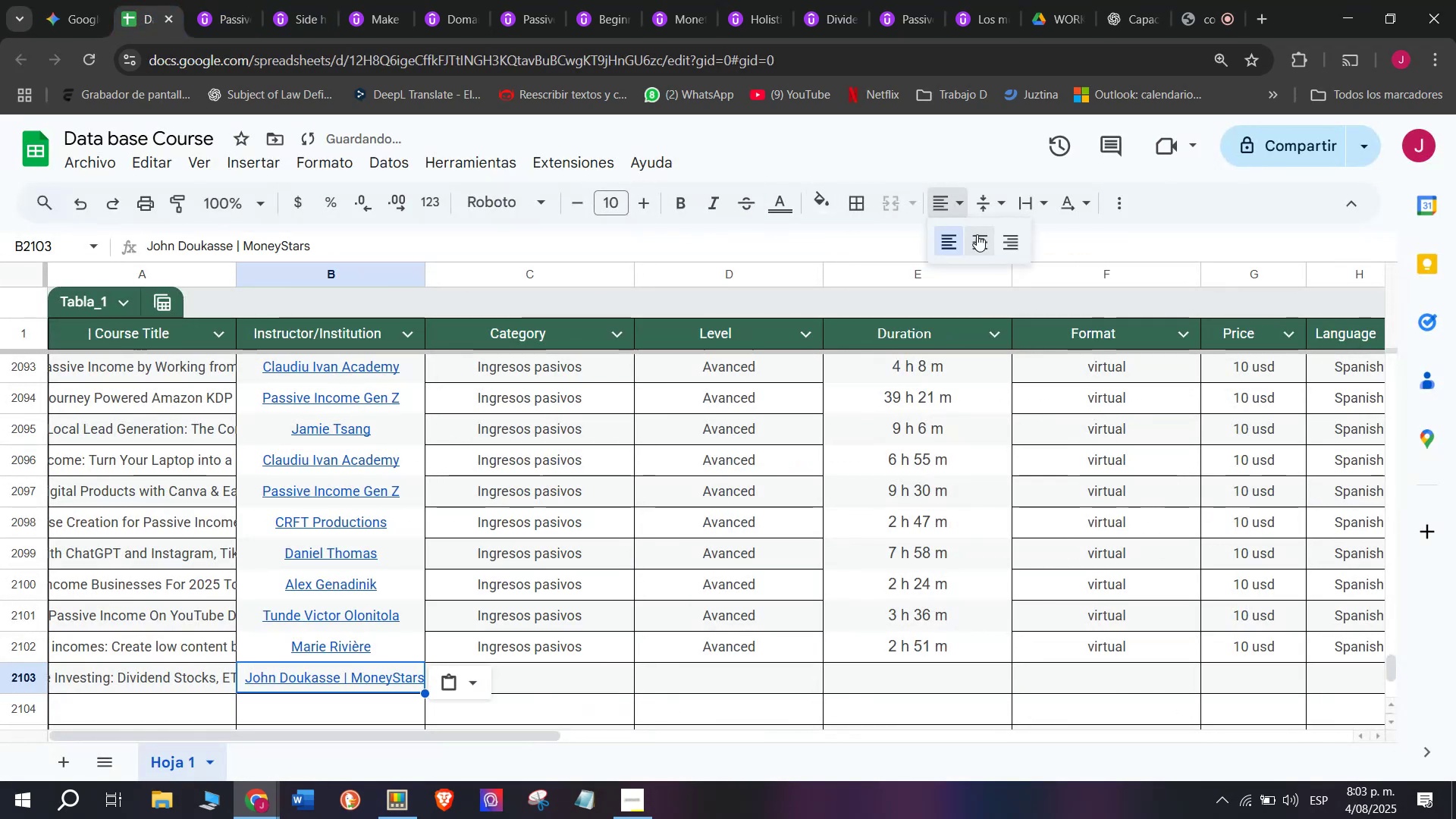 
left_click([978, 234])
 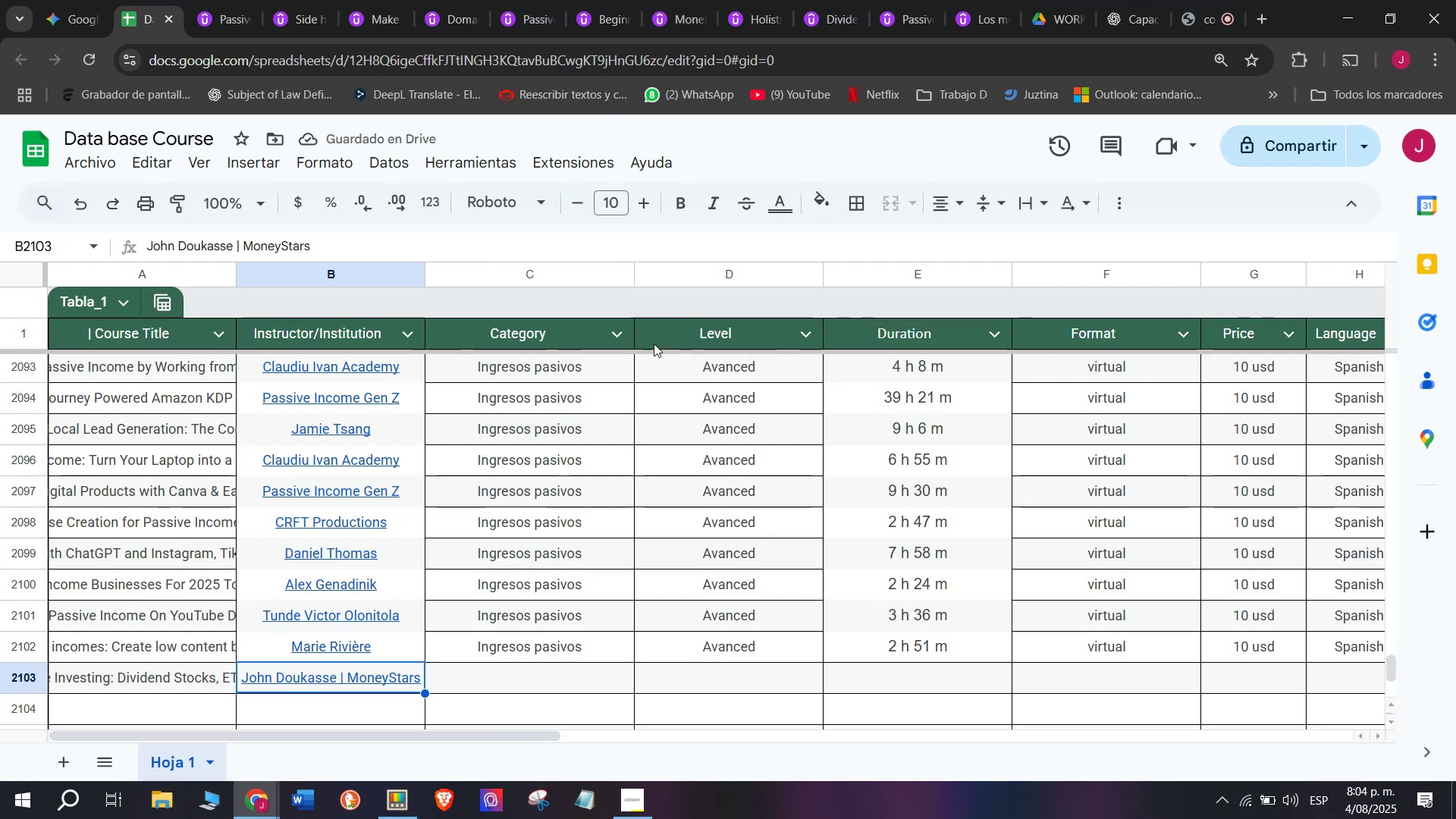 
wait(6.97)
 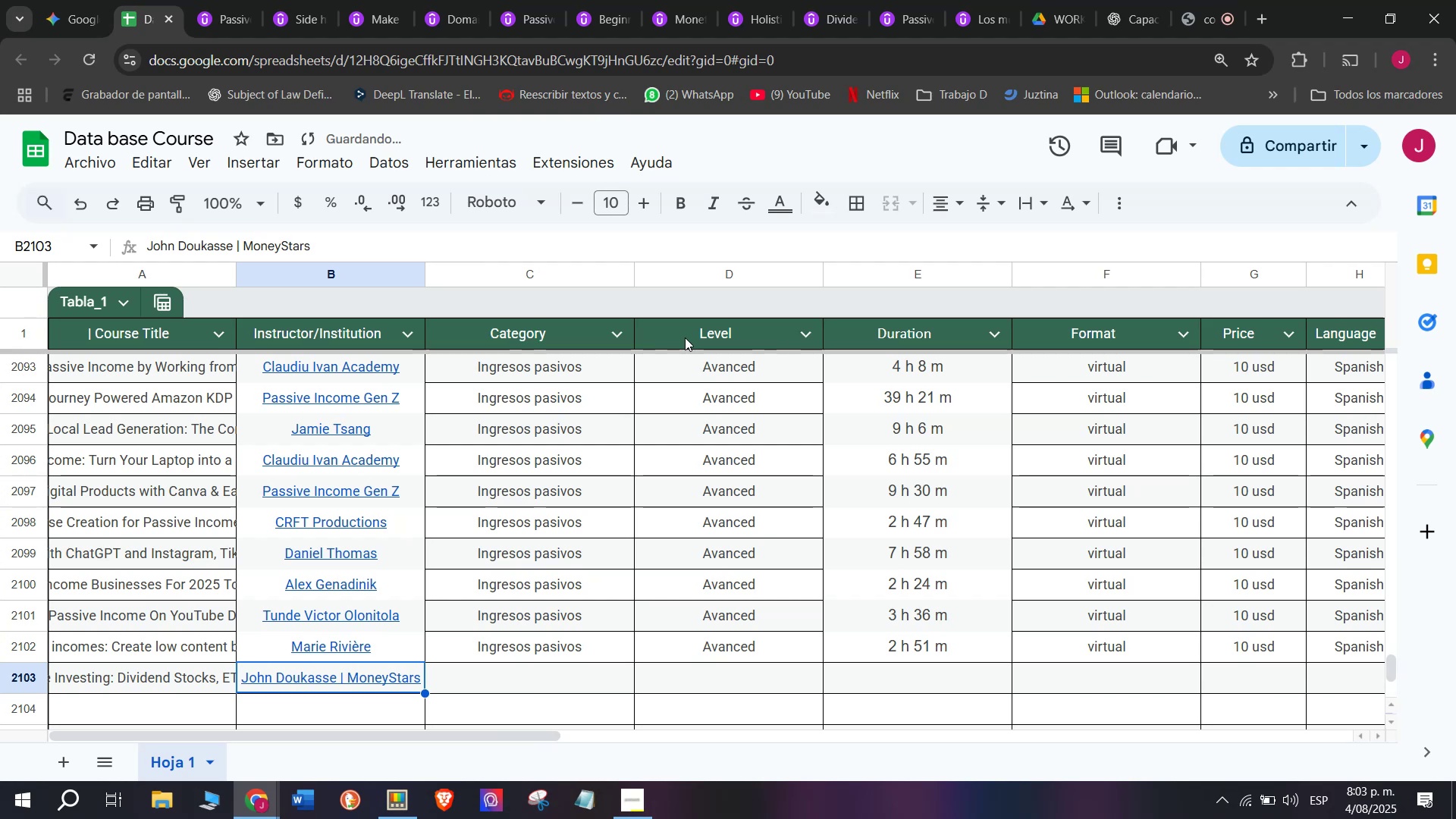 
left_click([545, 656])
 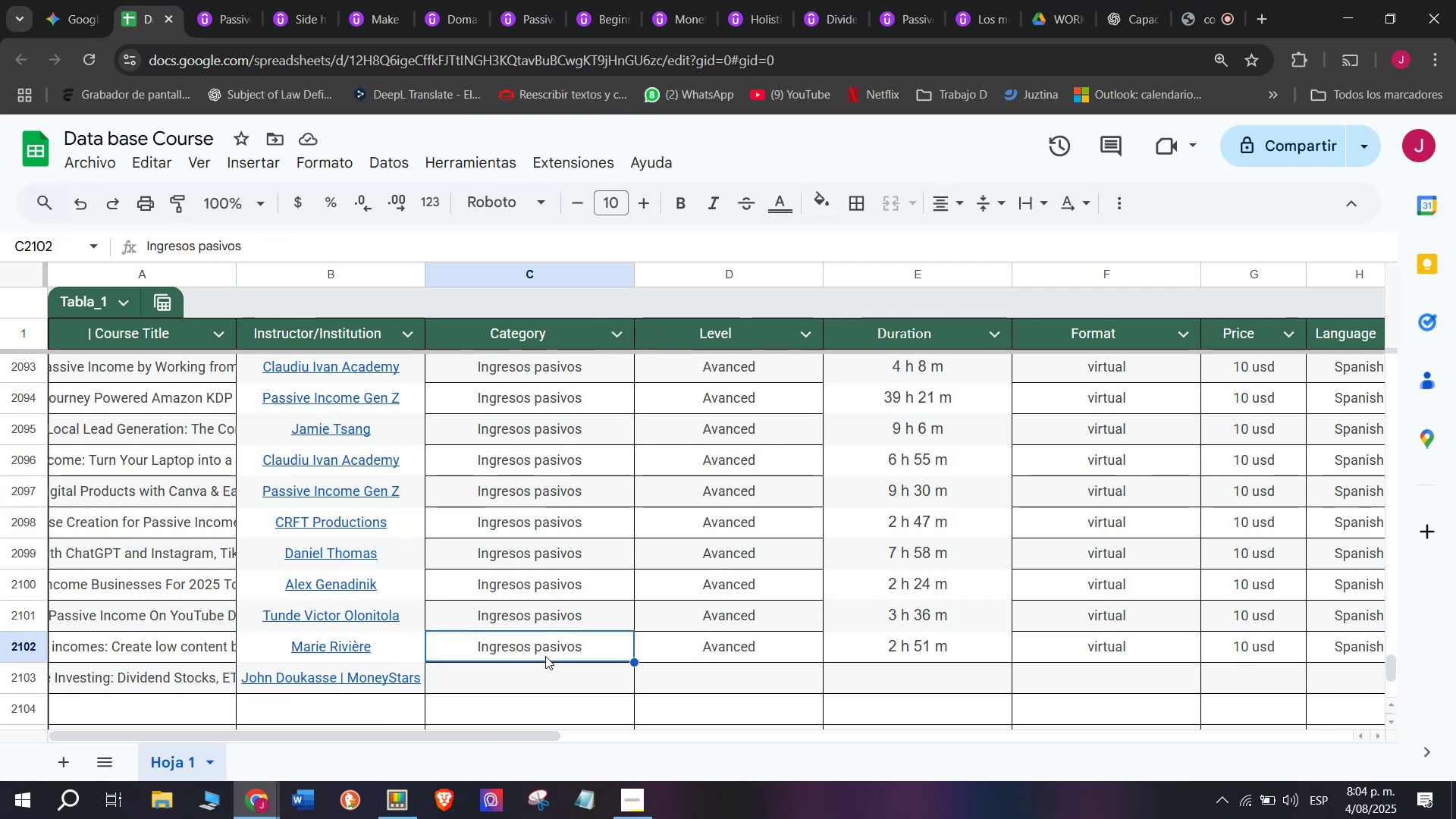 
key(Break)
 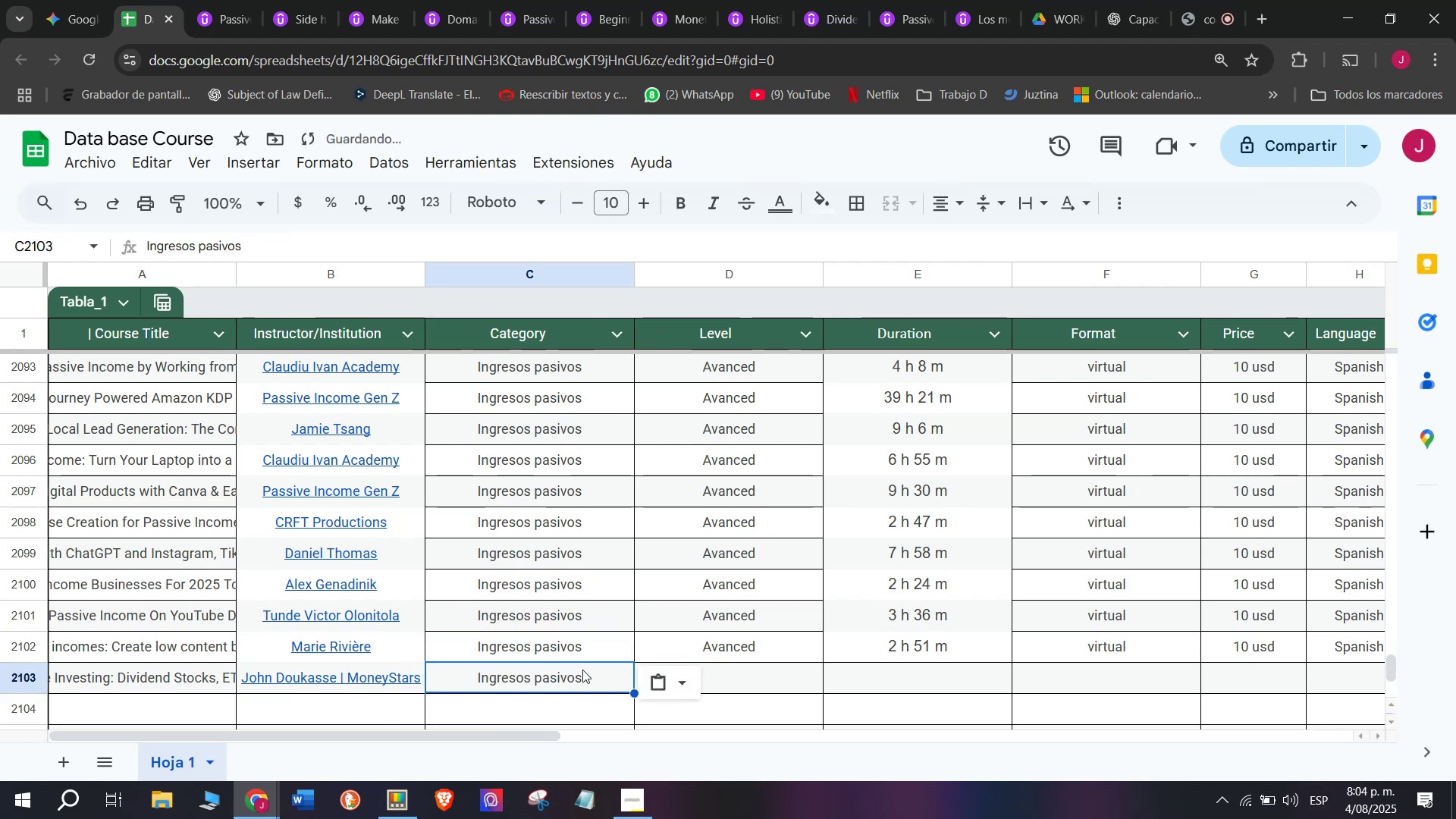 
key(Control+ControlLeft)
 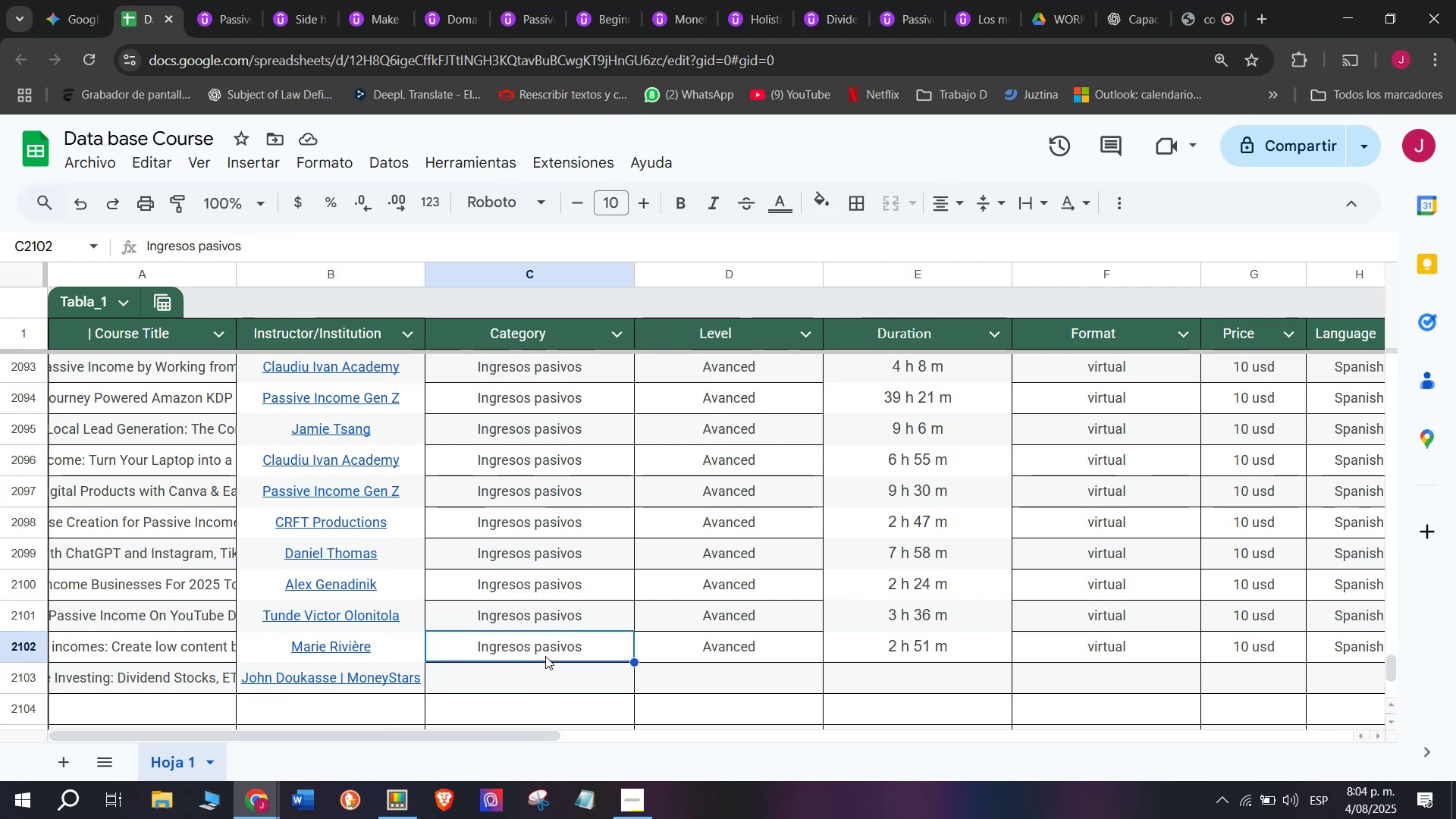 
key(Control+C)
 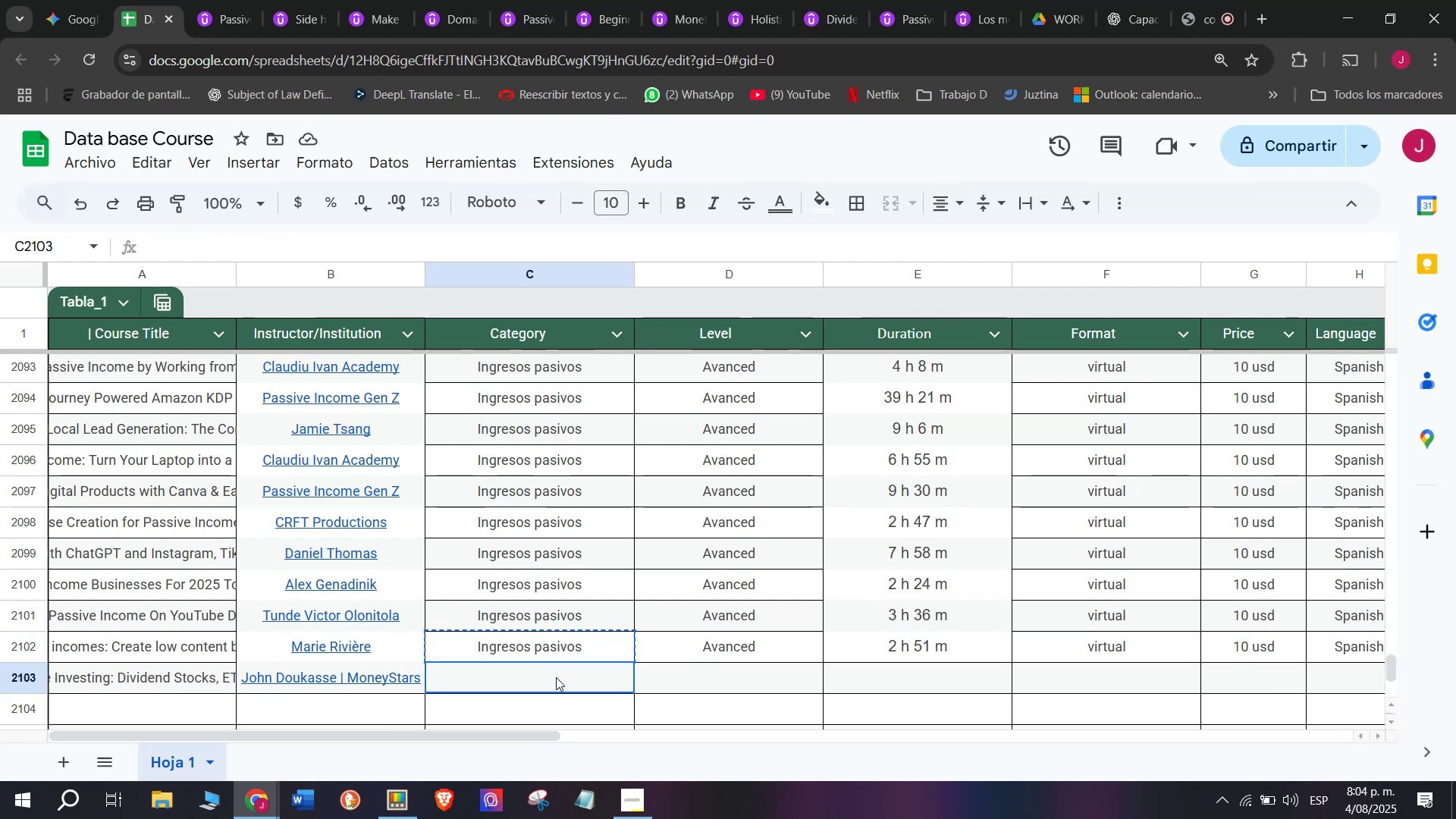 
key(Z)
 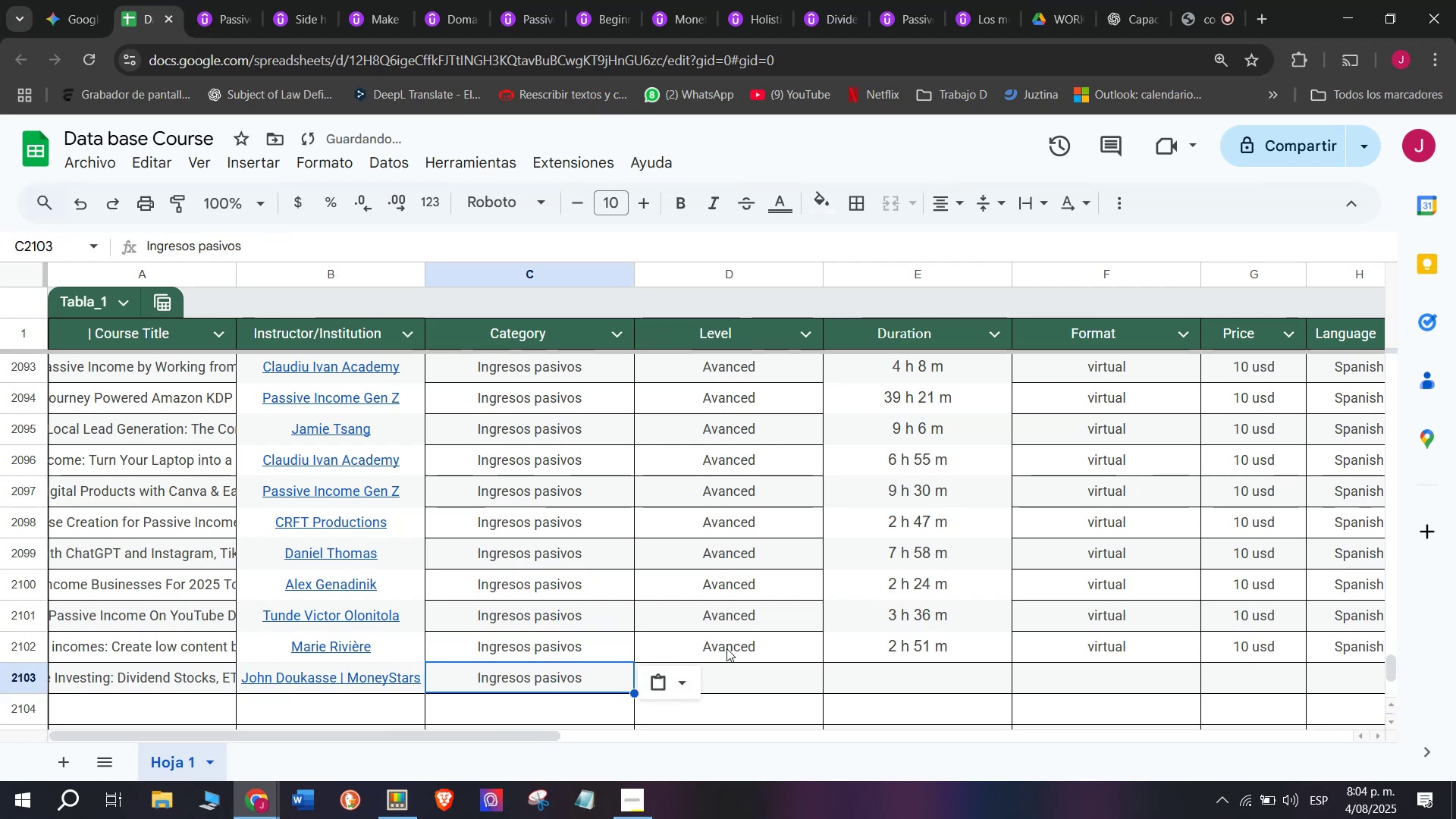 
key(Control+ControlLeft)
 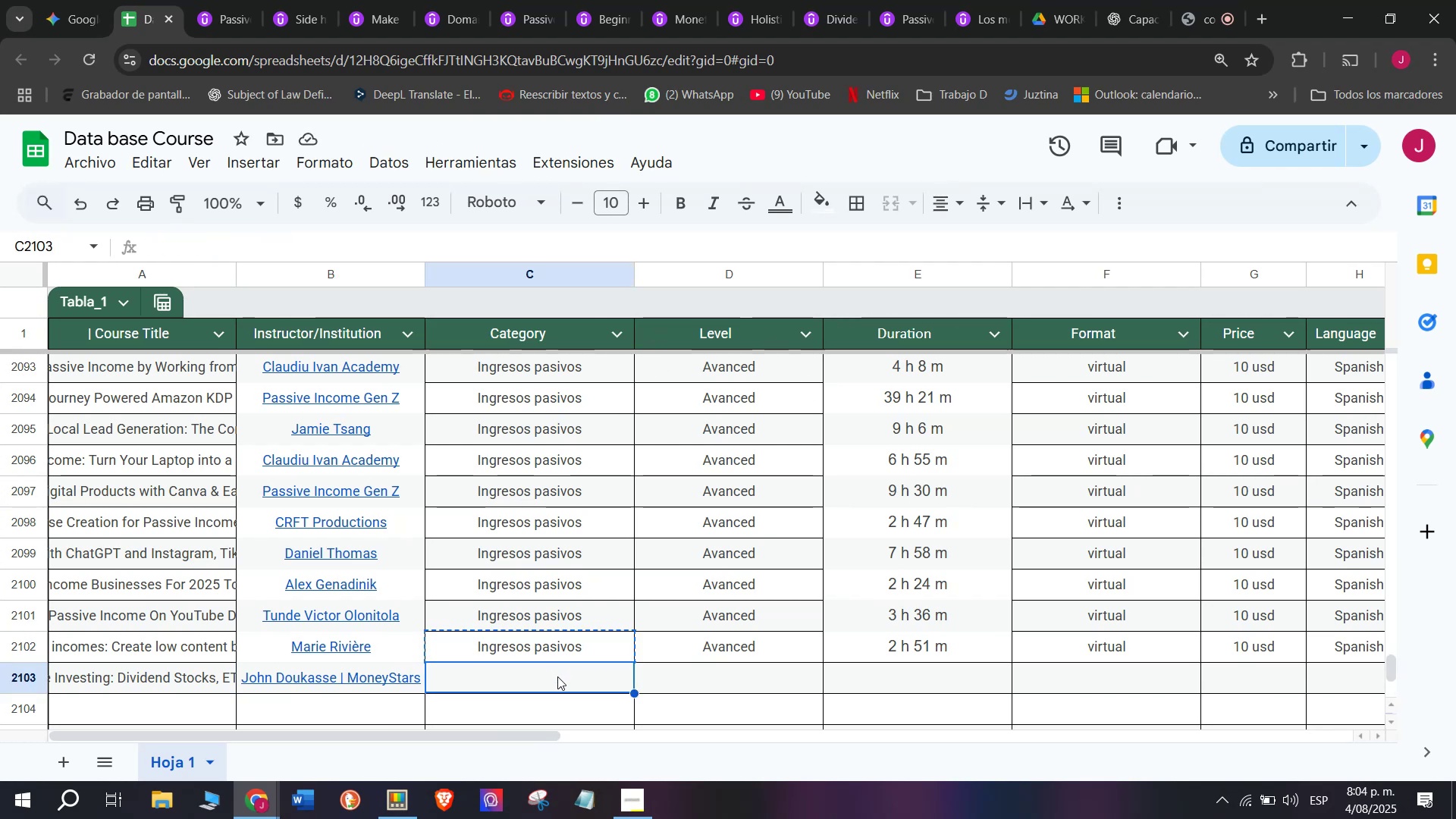 
key(Control+V)
 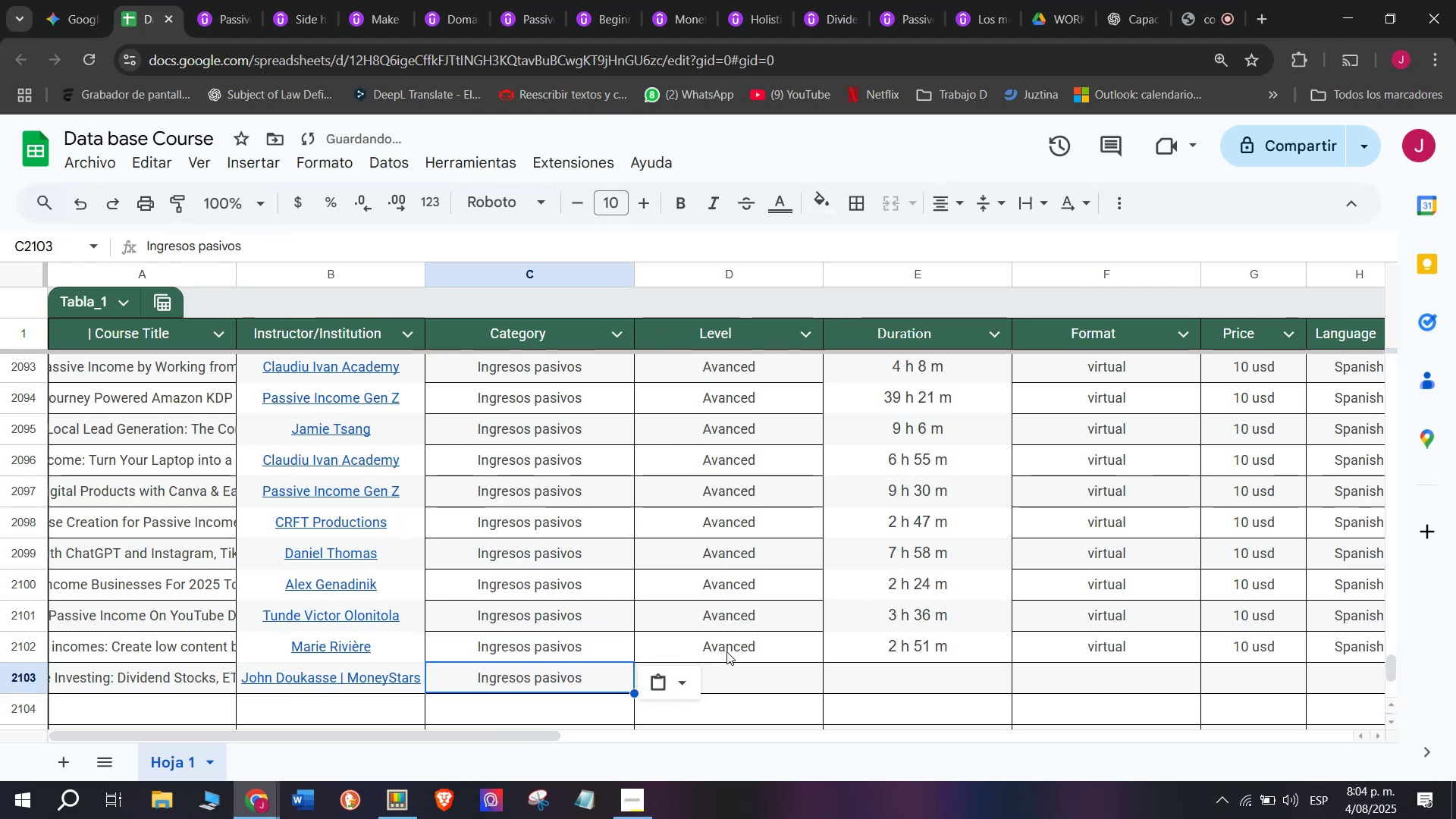 
left_click([726, 648])
 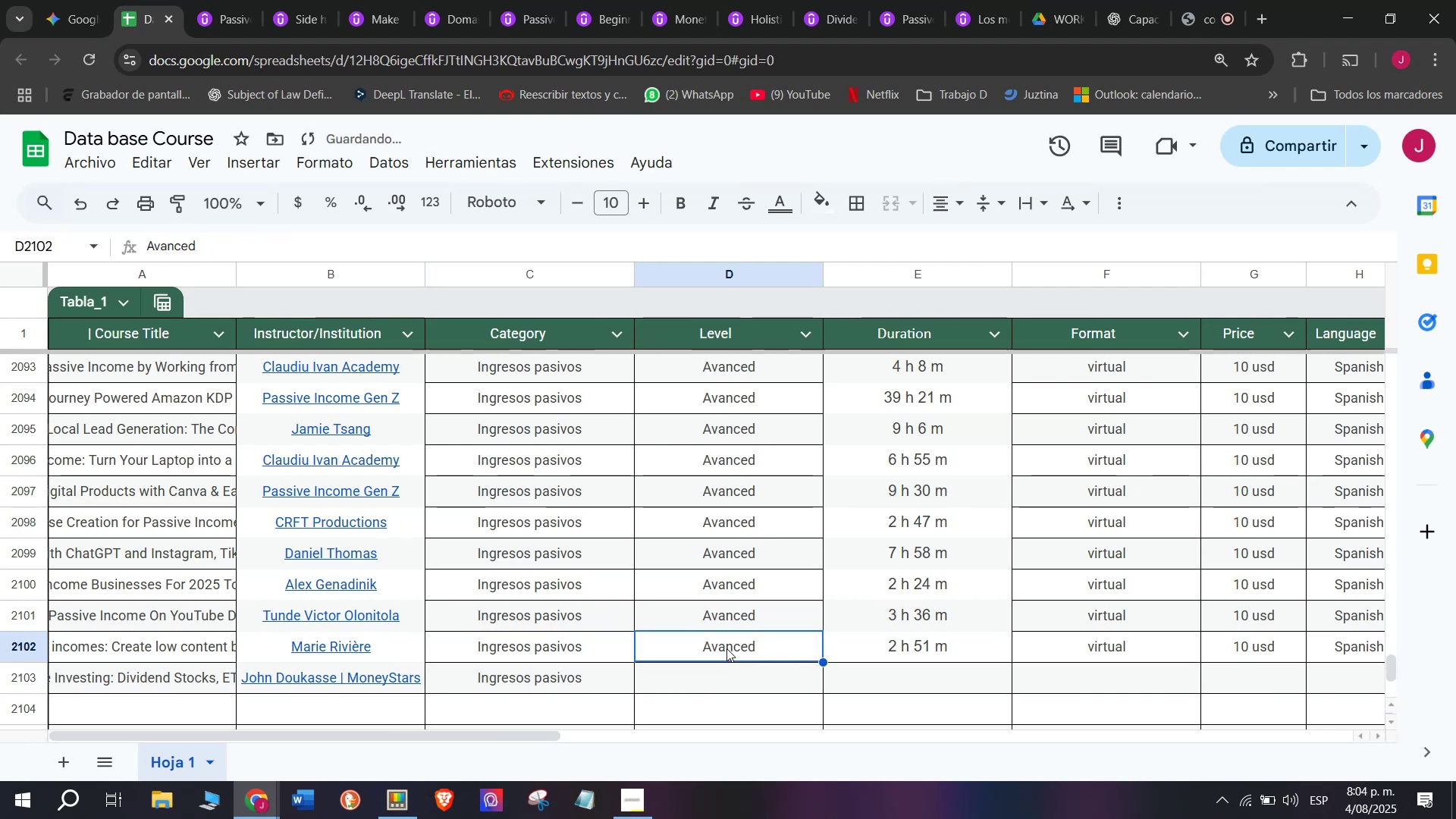 
key(Control+ControlLeft)
 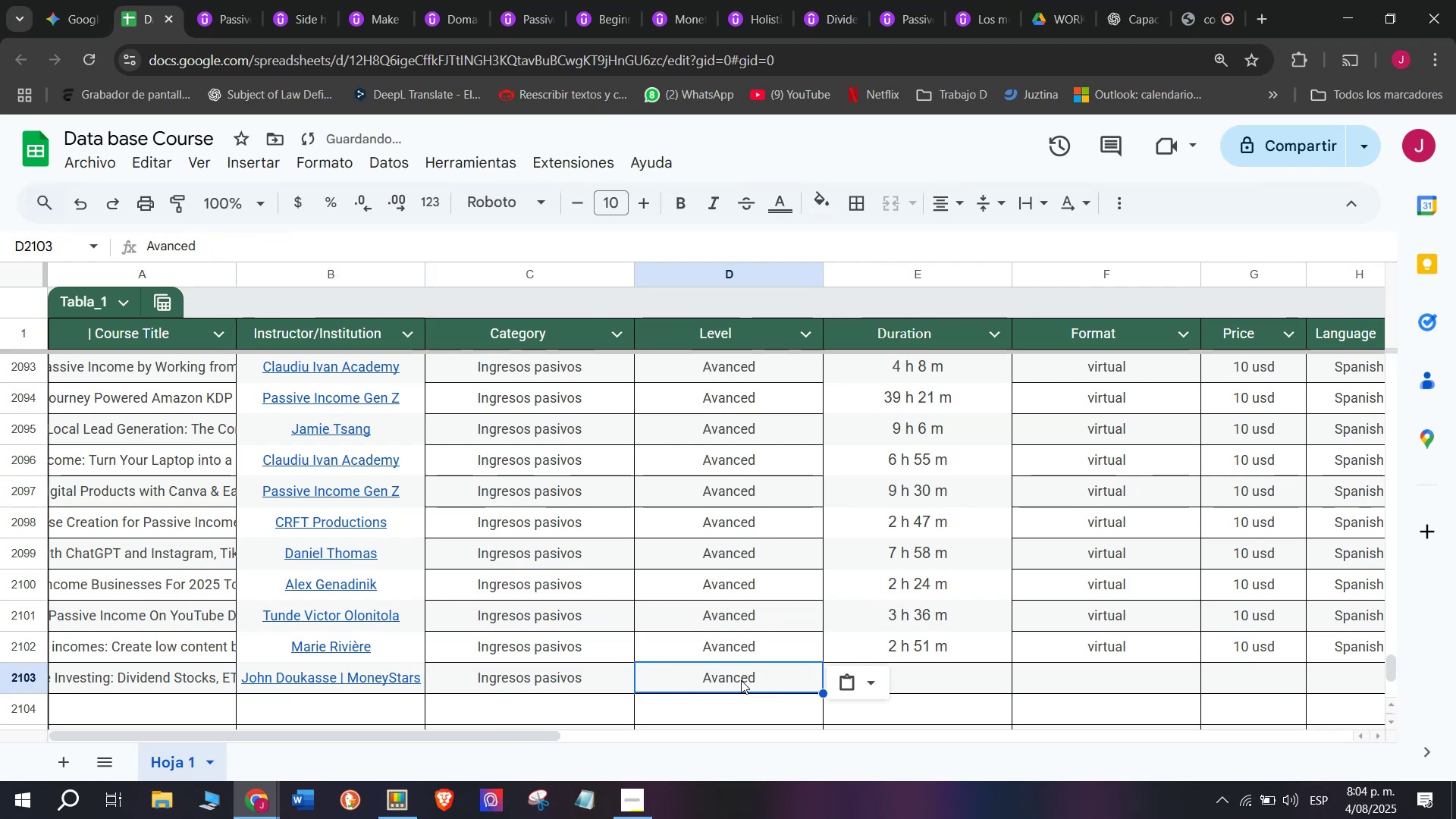 
key(Break)
 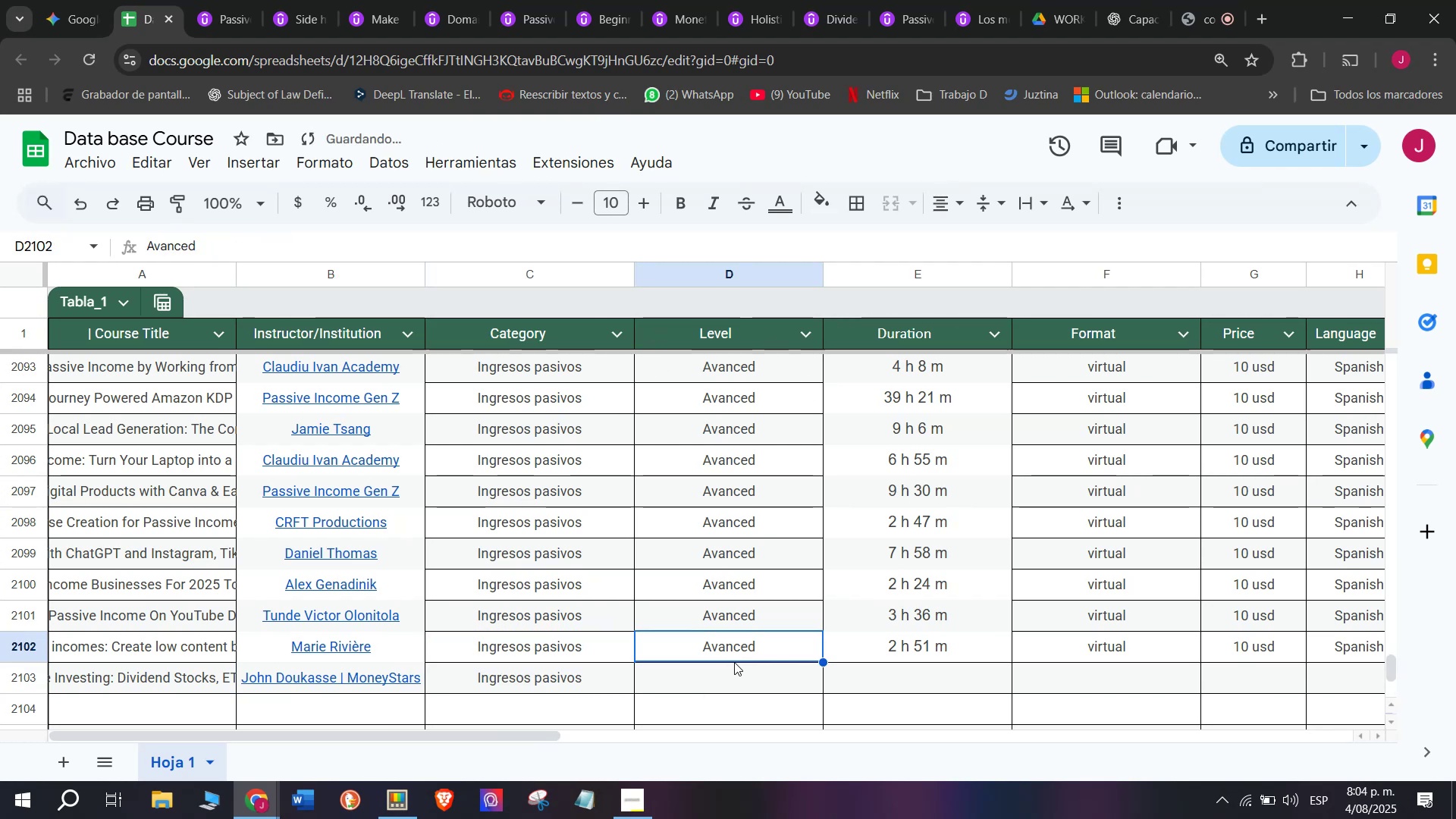 
key(Control+C)
 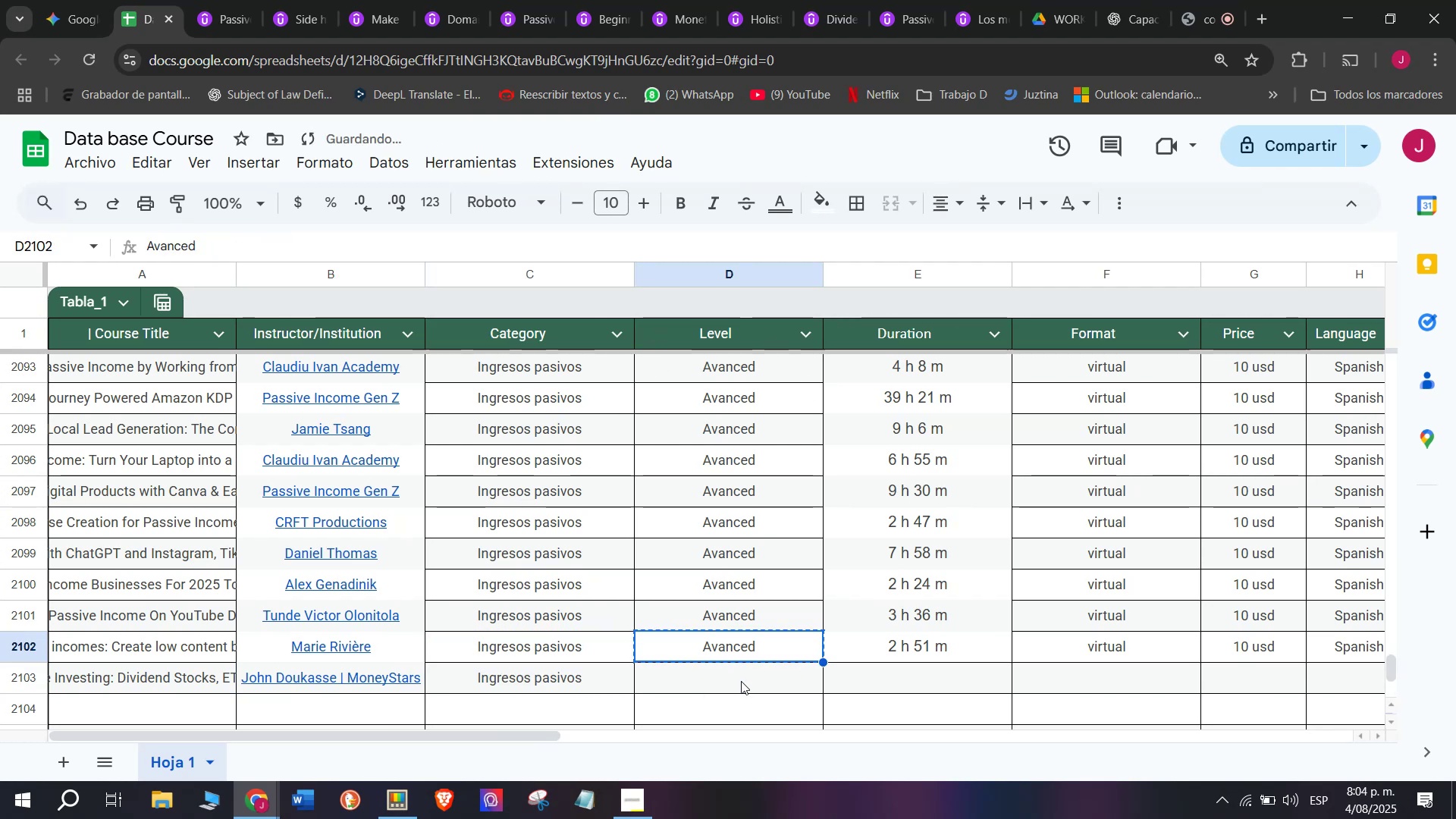 
key(Control+ControlLeft)
 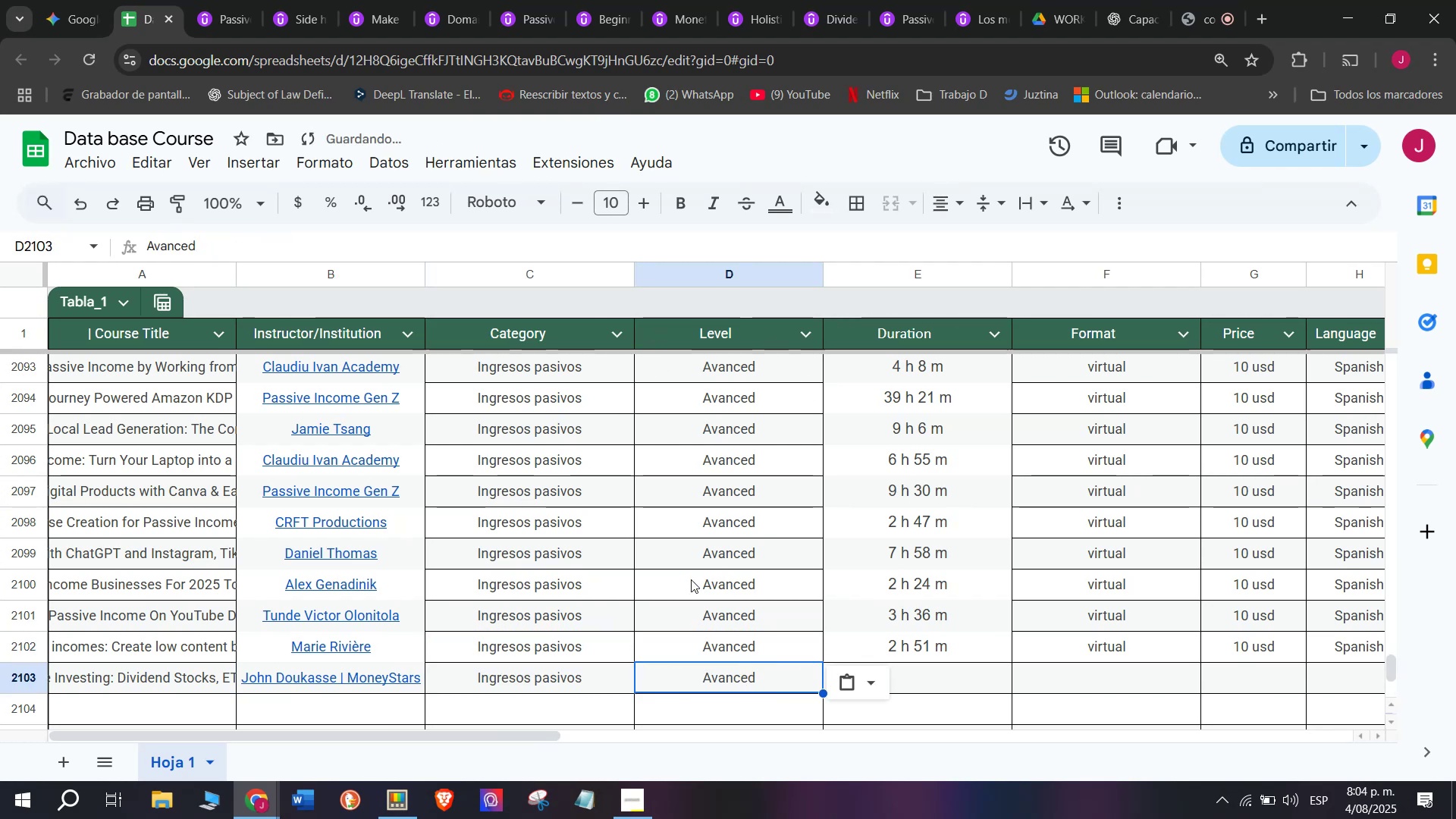 
key(Z)
 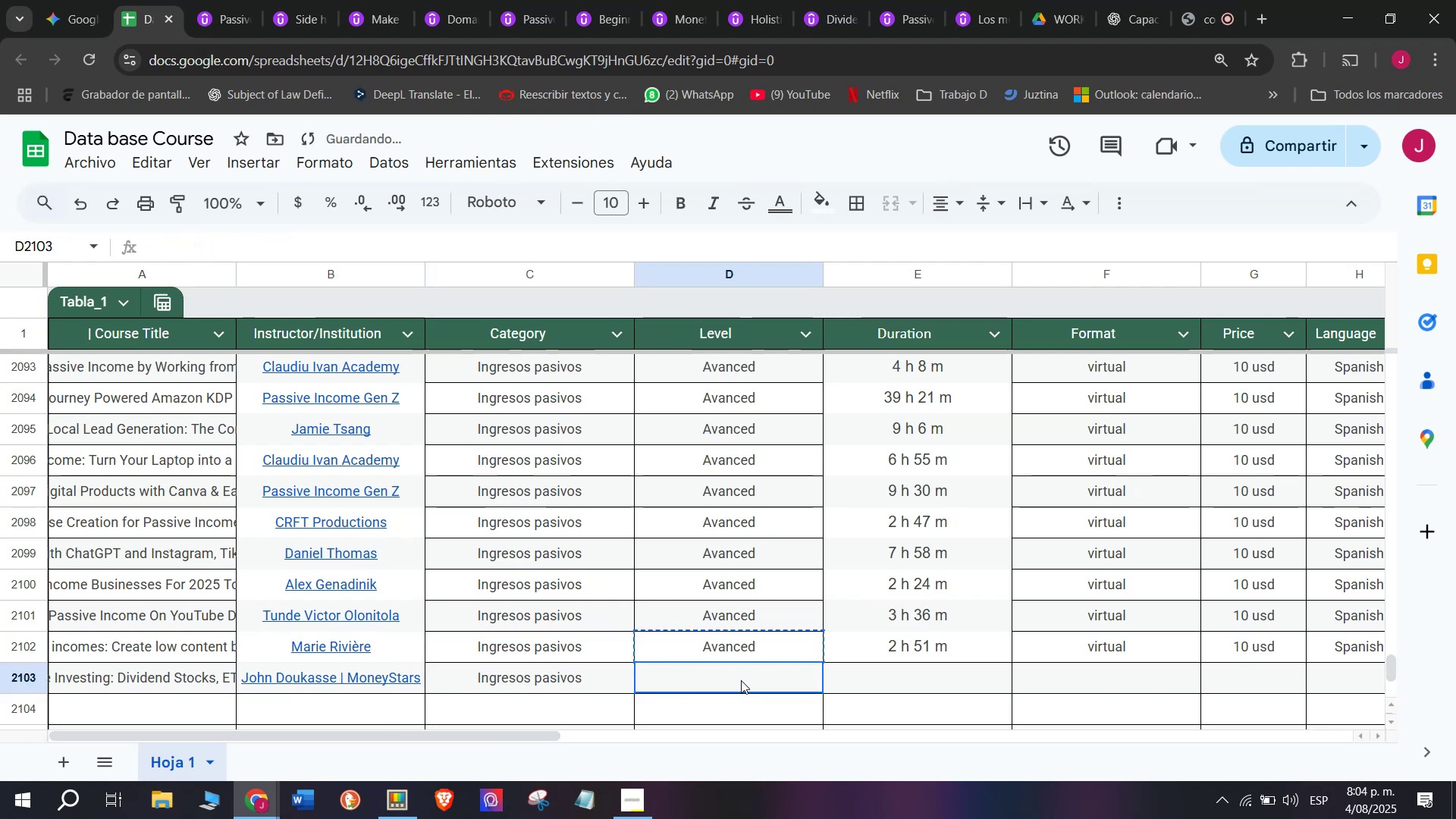 
key(Control+V)
 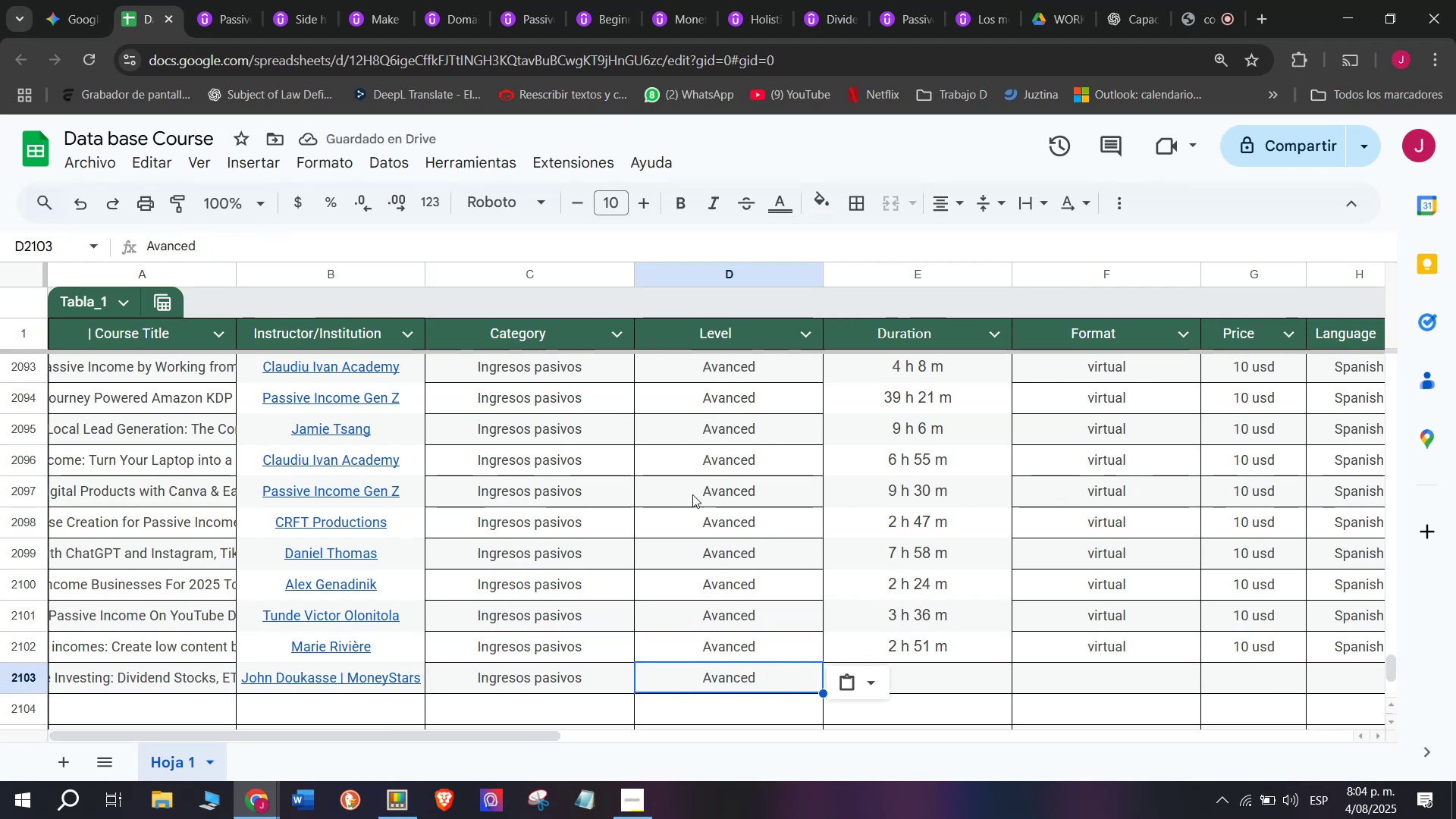 
key(Break)
 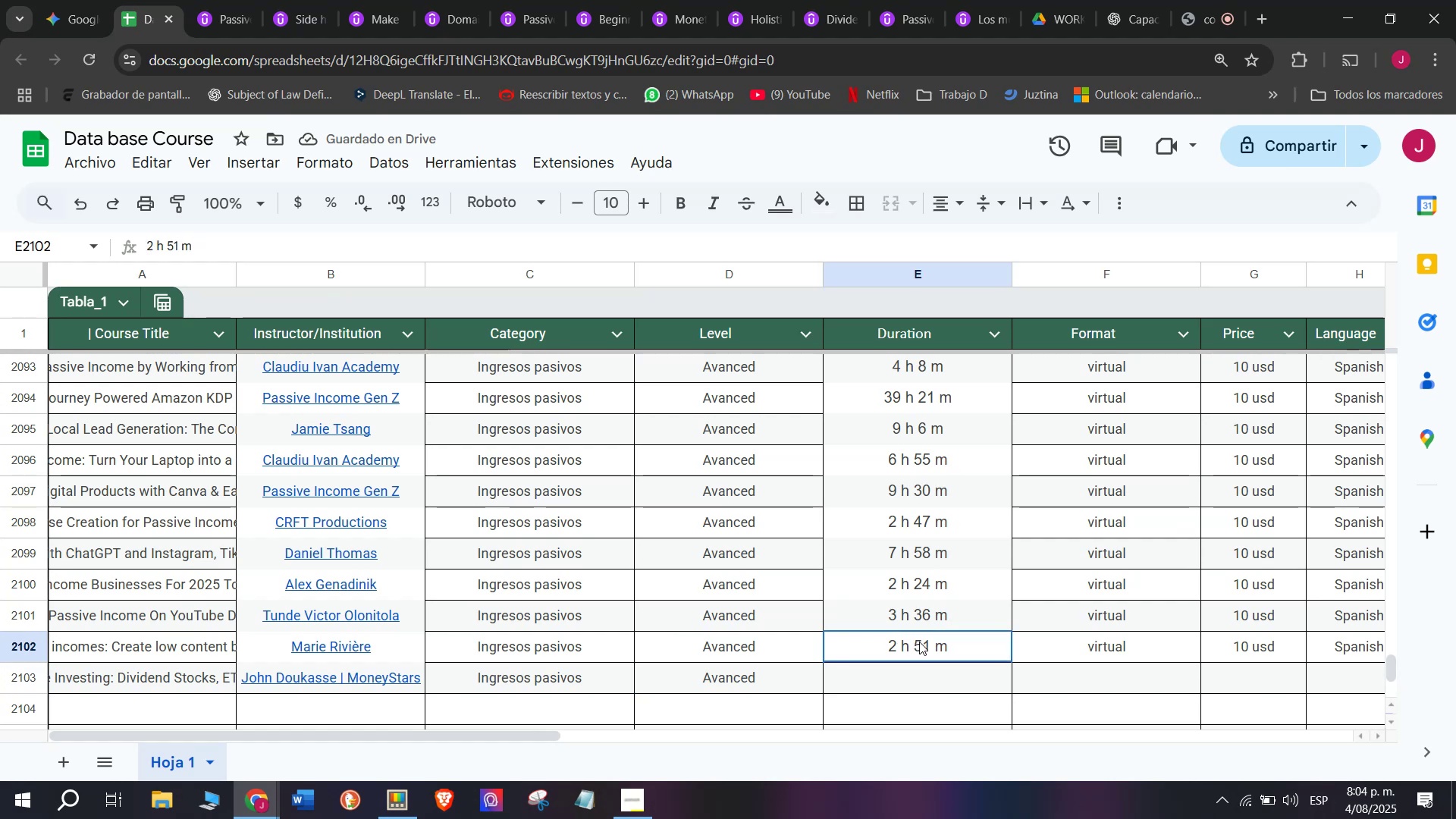 
key(Control+ControlLeft)
 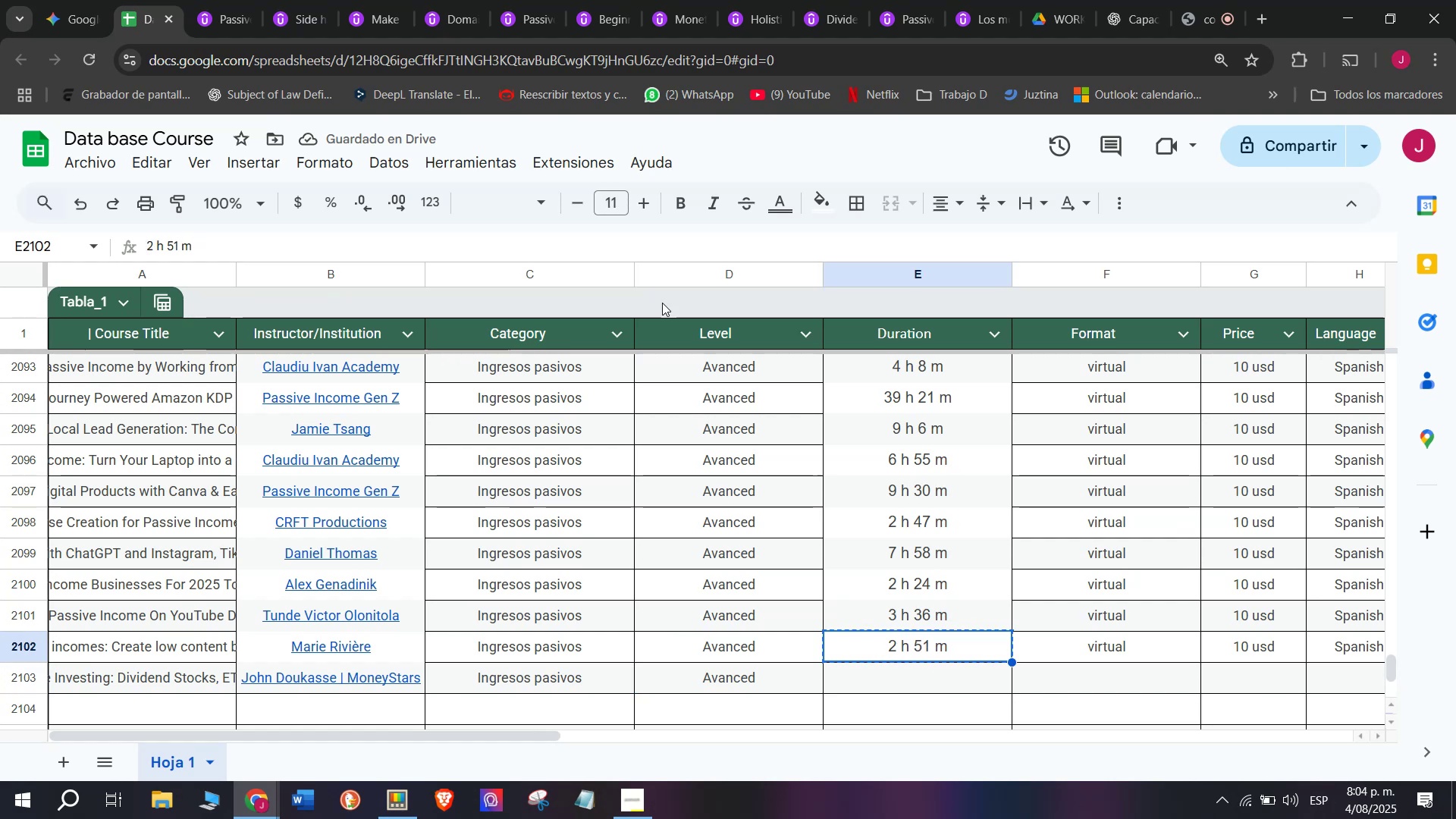 
key(Control+C)
 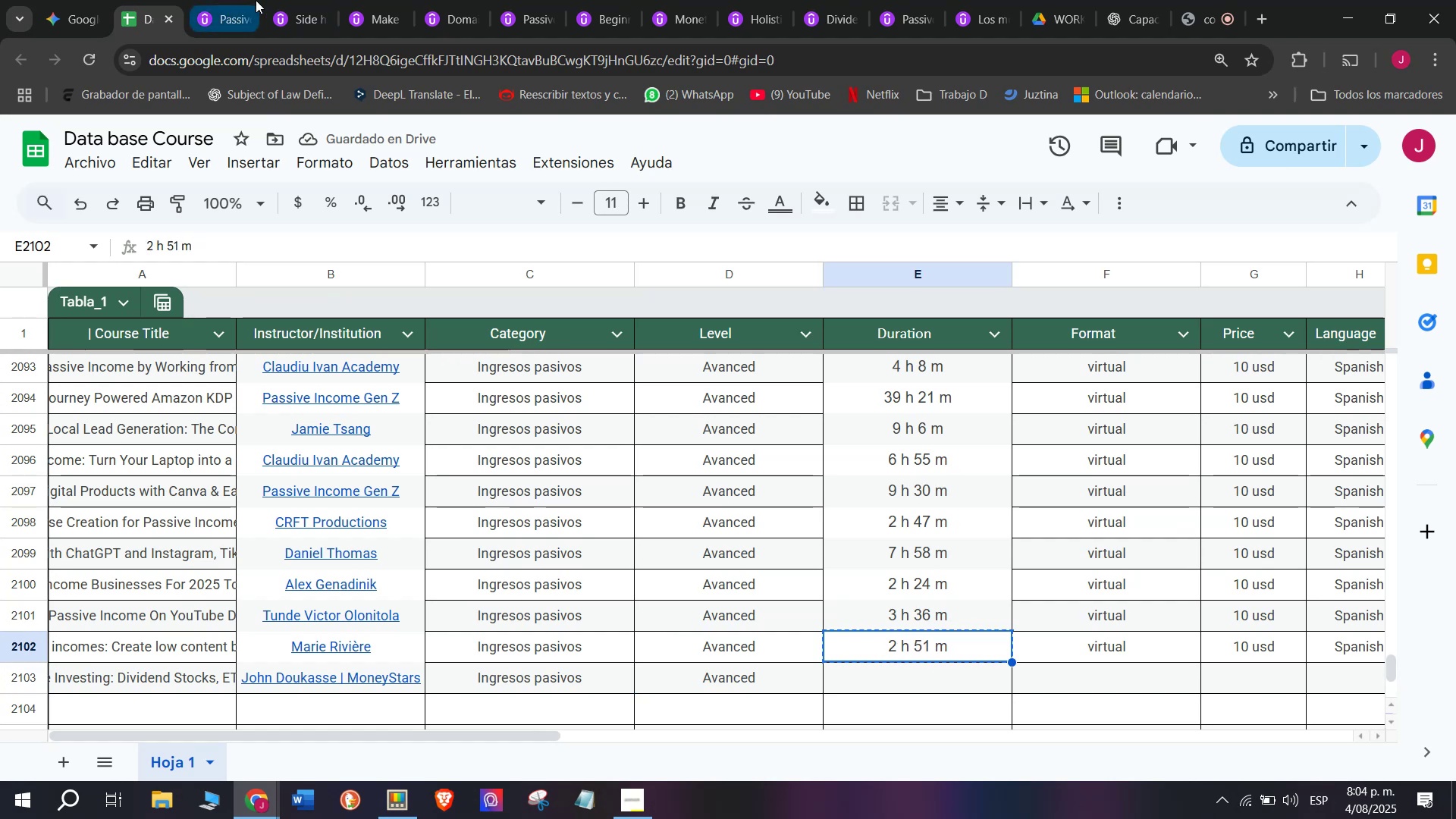 
left_click([234, 0])
 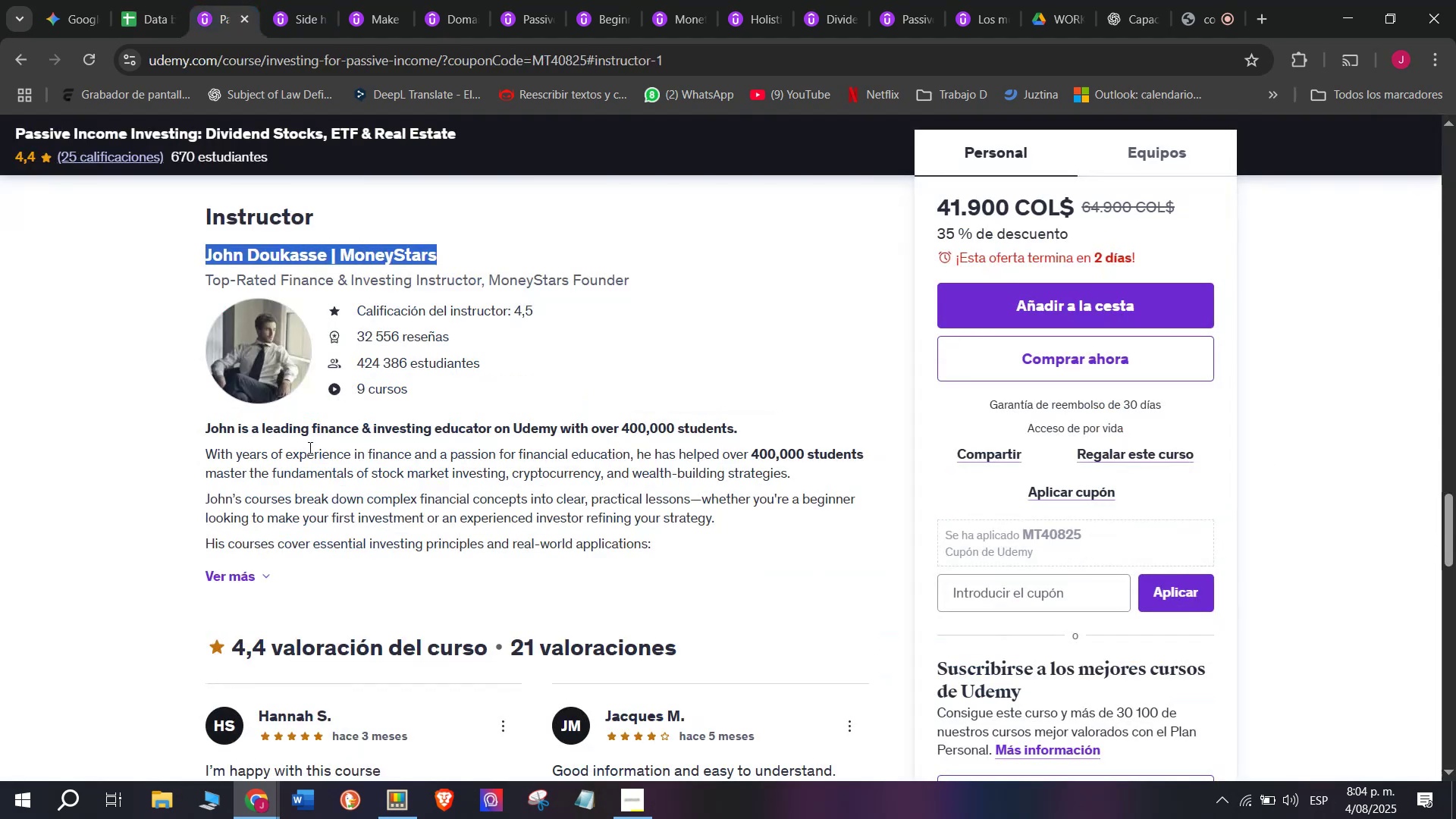 
scroll: coordinate [318, 496], scroll_direction: up, amount: 10.0
 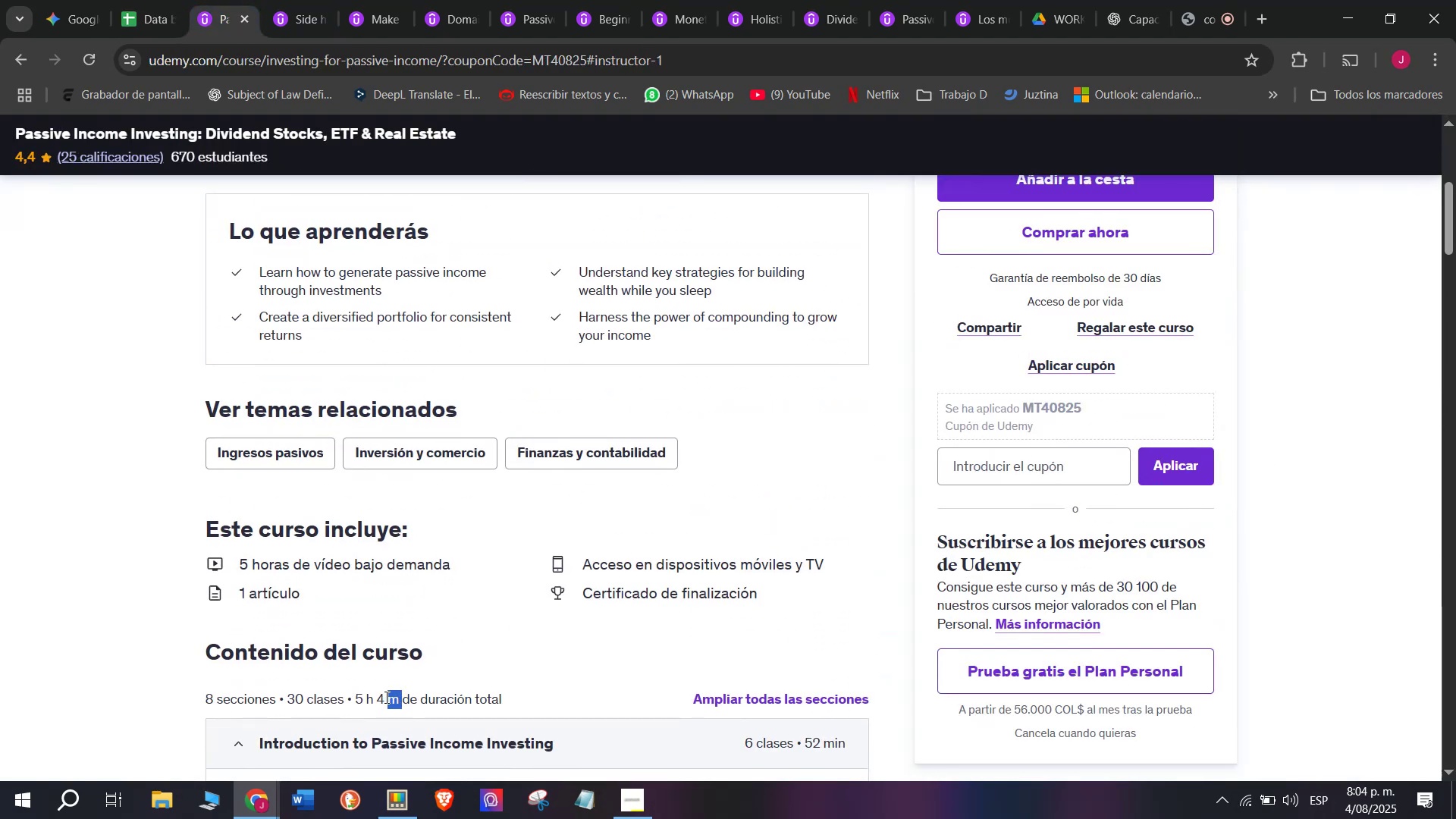 
key(Control+ControlLeft)
 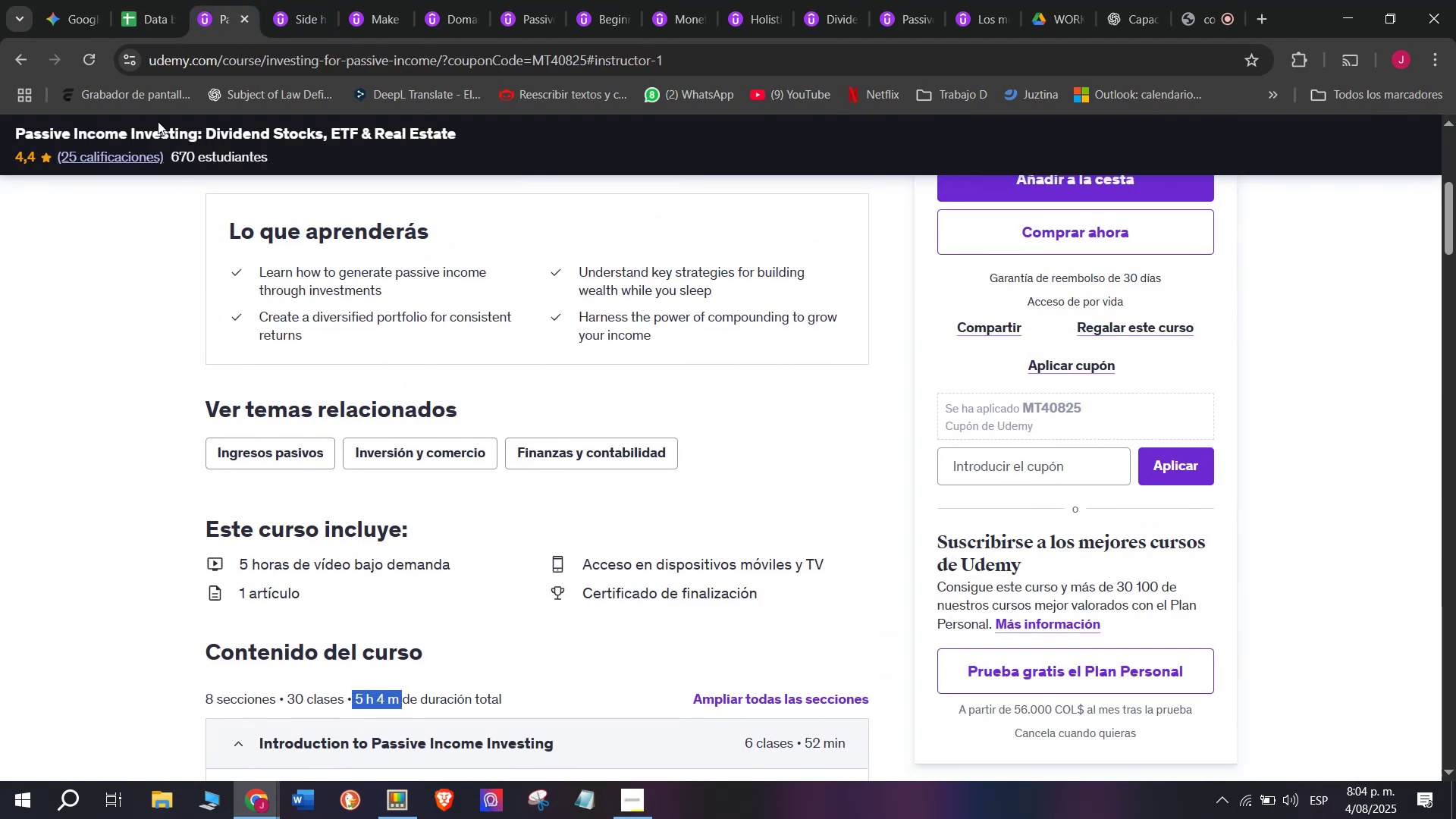 
key(Break)
 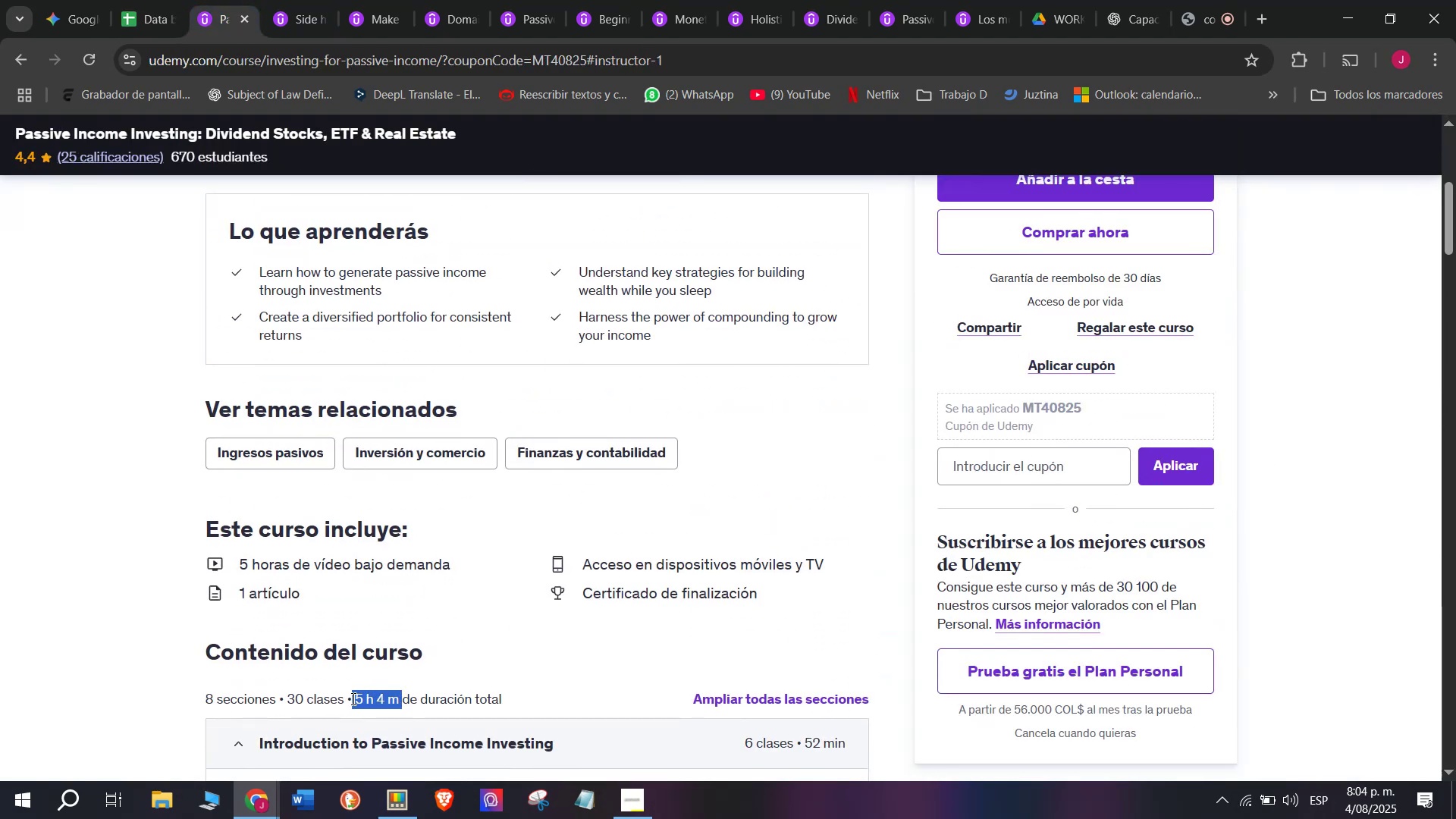 
key(Control+C)
 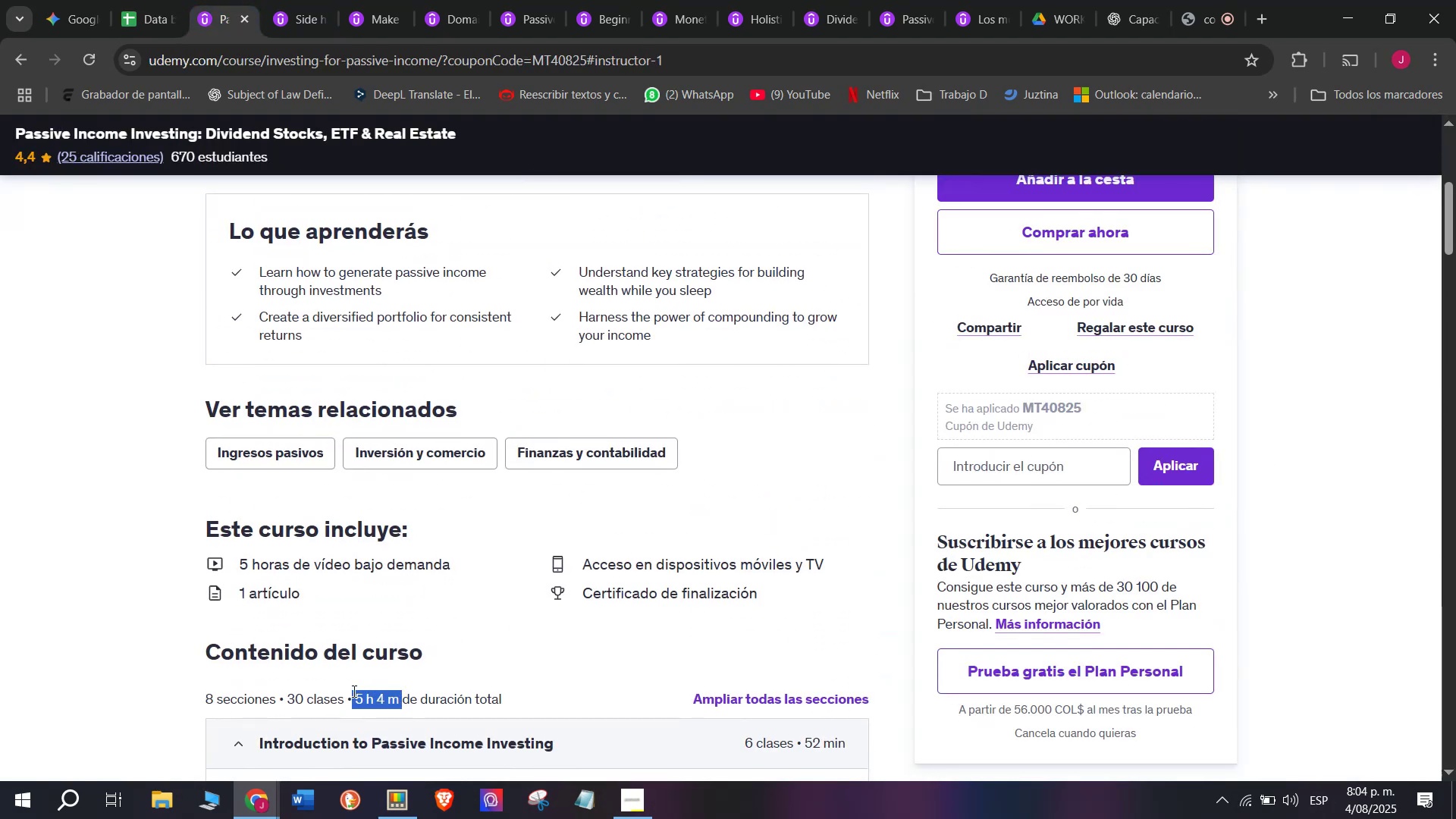 
key(Break)
 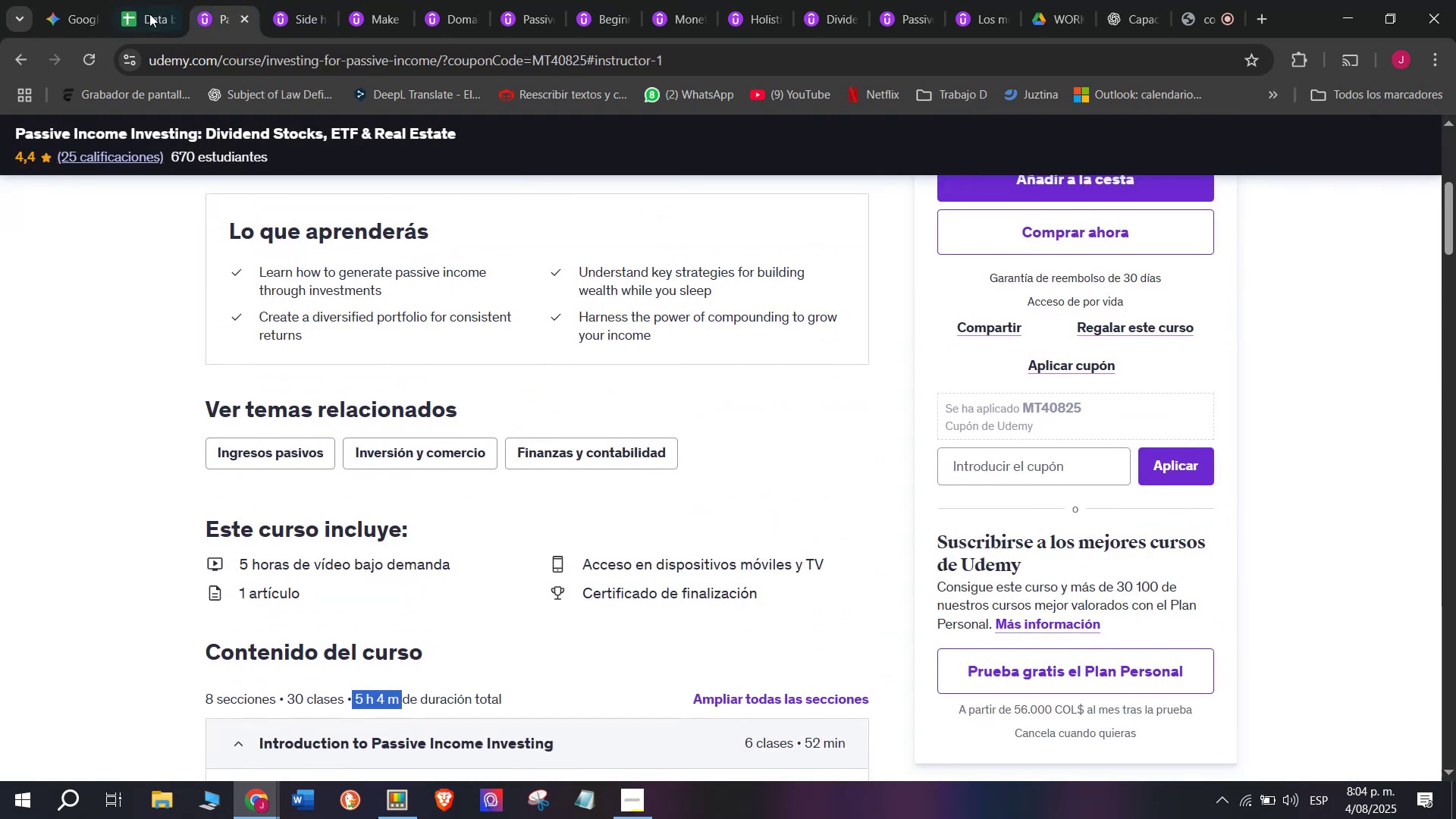 
key(Control+ControlLeft)
 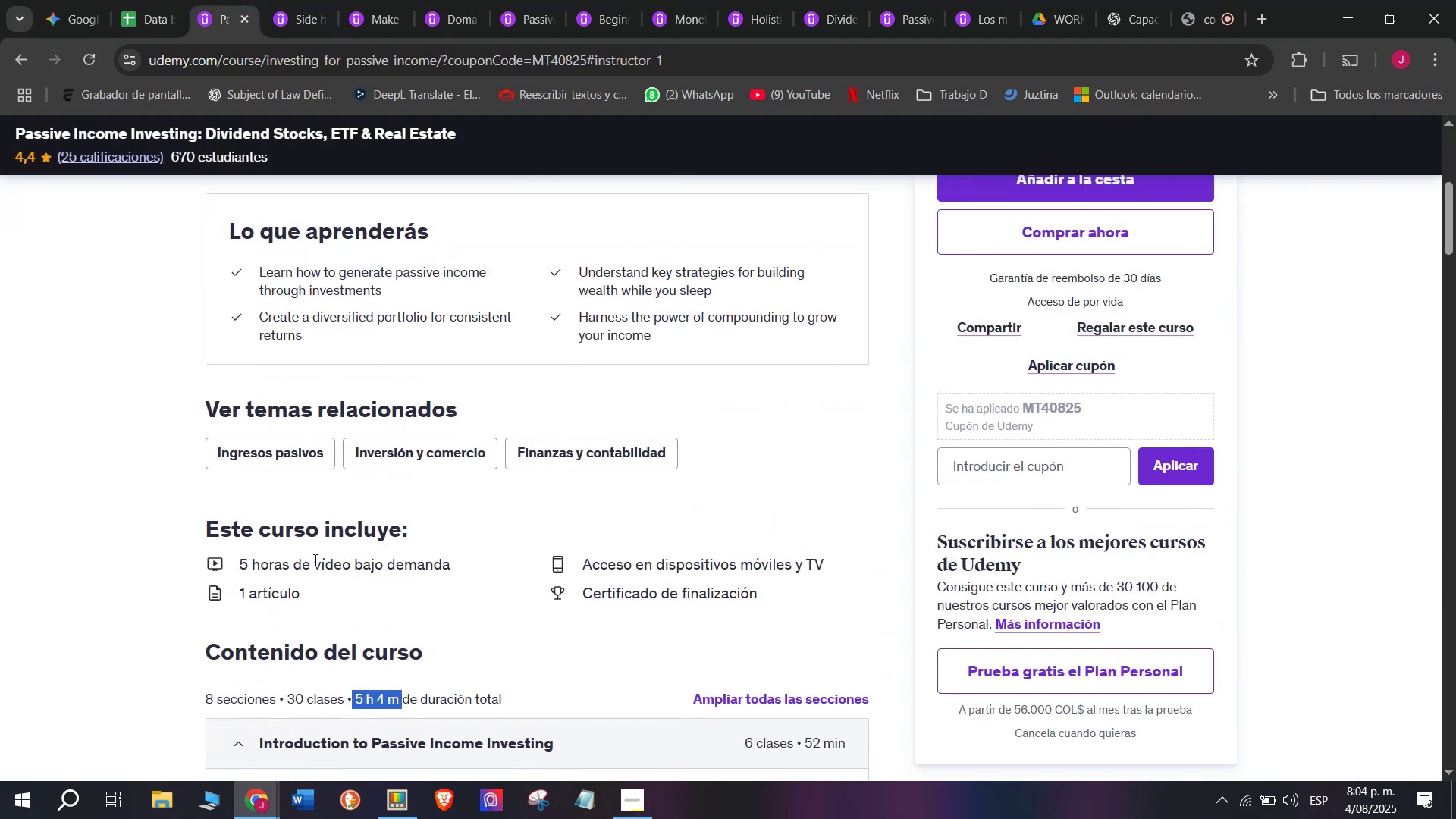 
key(Control+C)
 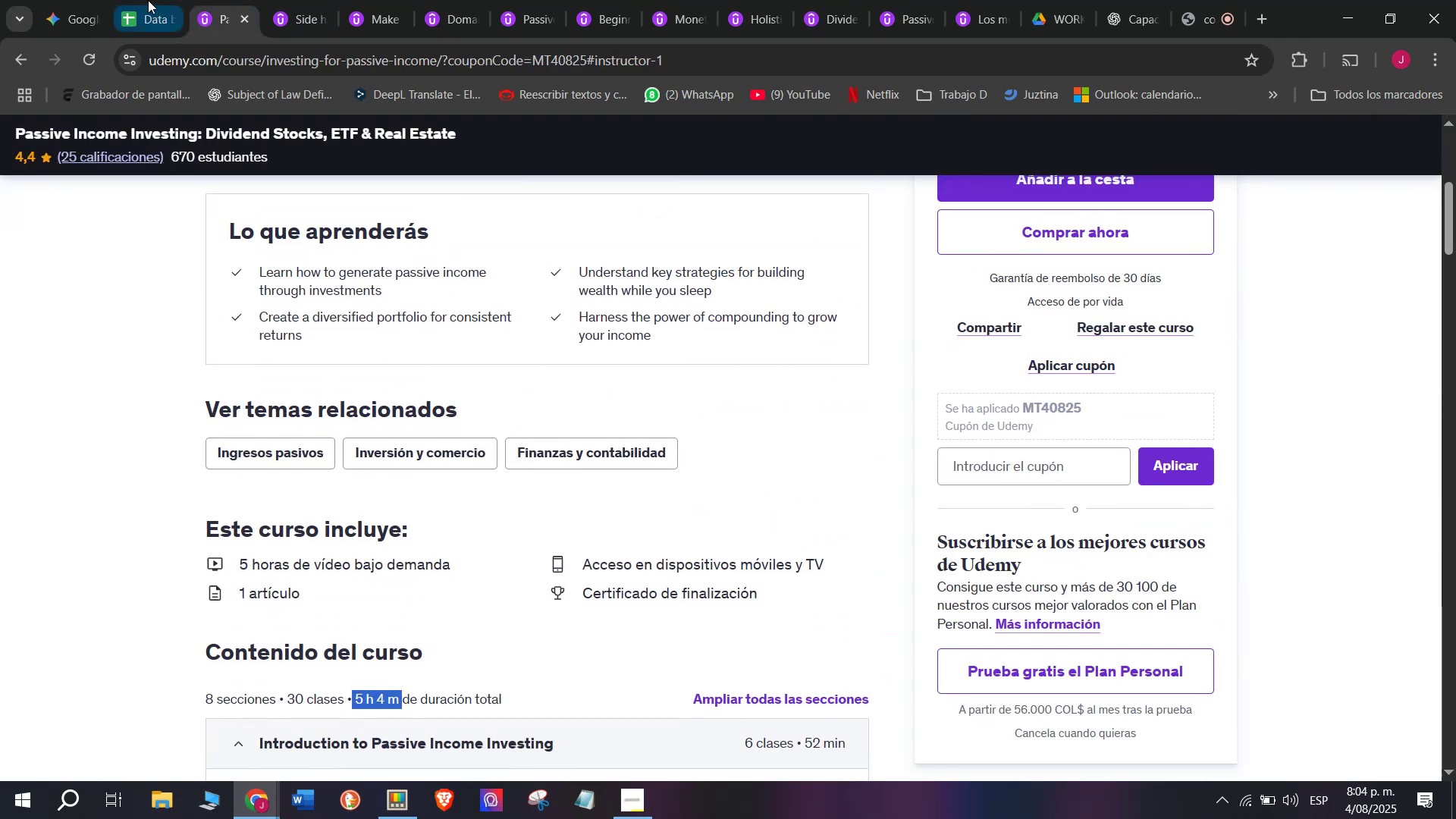 
left_click([122, 0])
 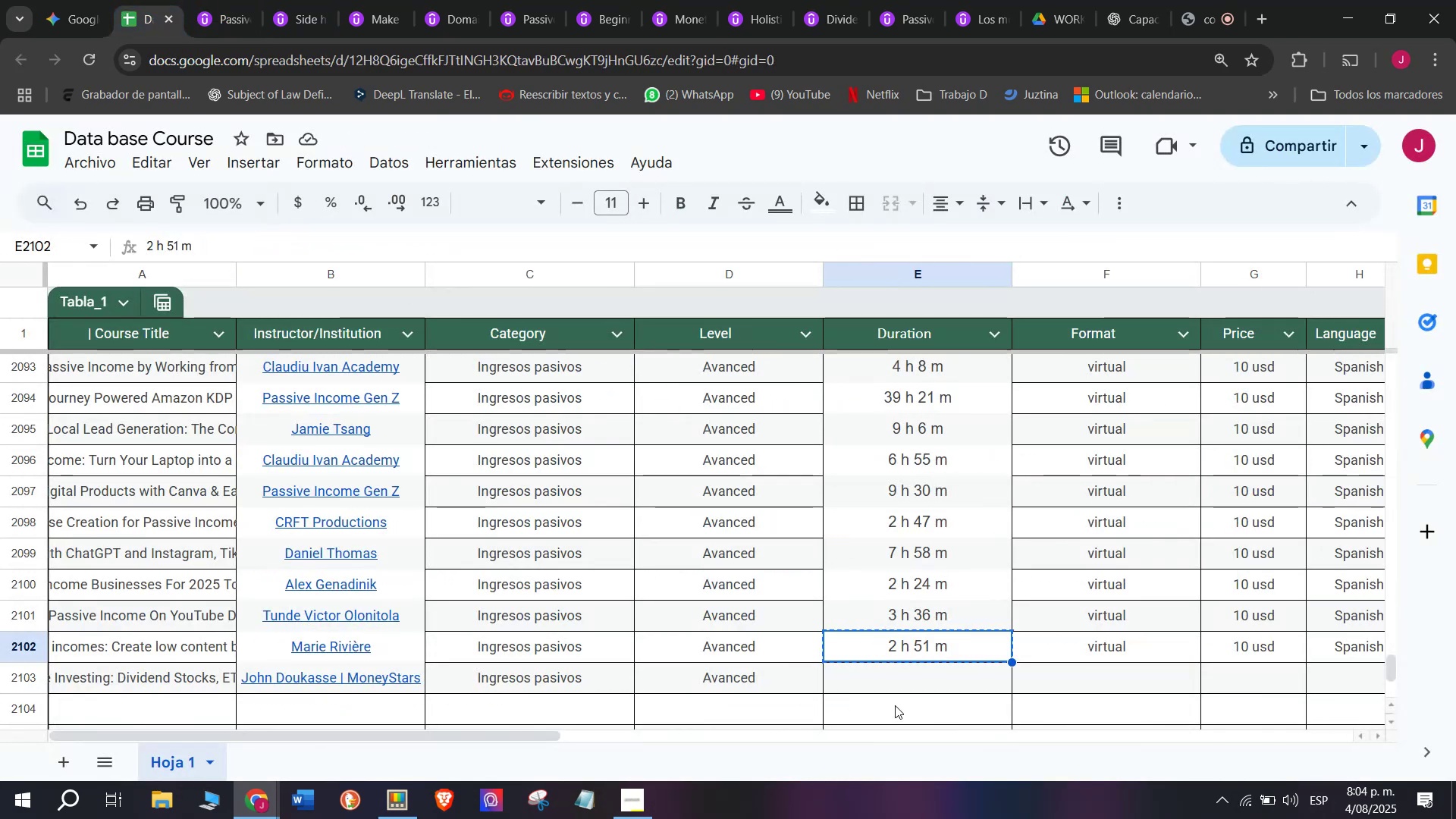 
left_click([909, 675])
 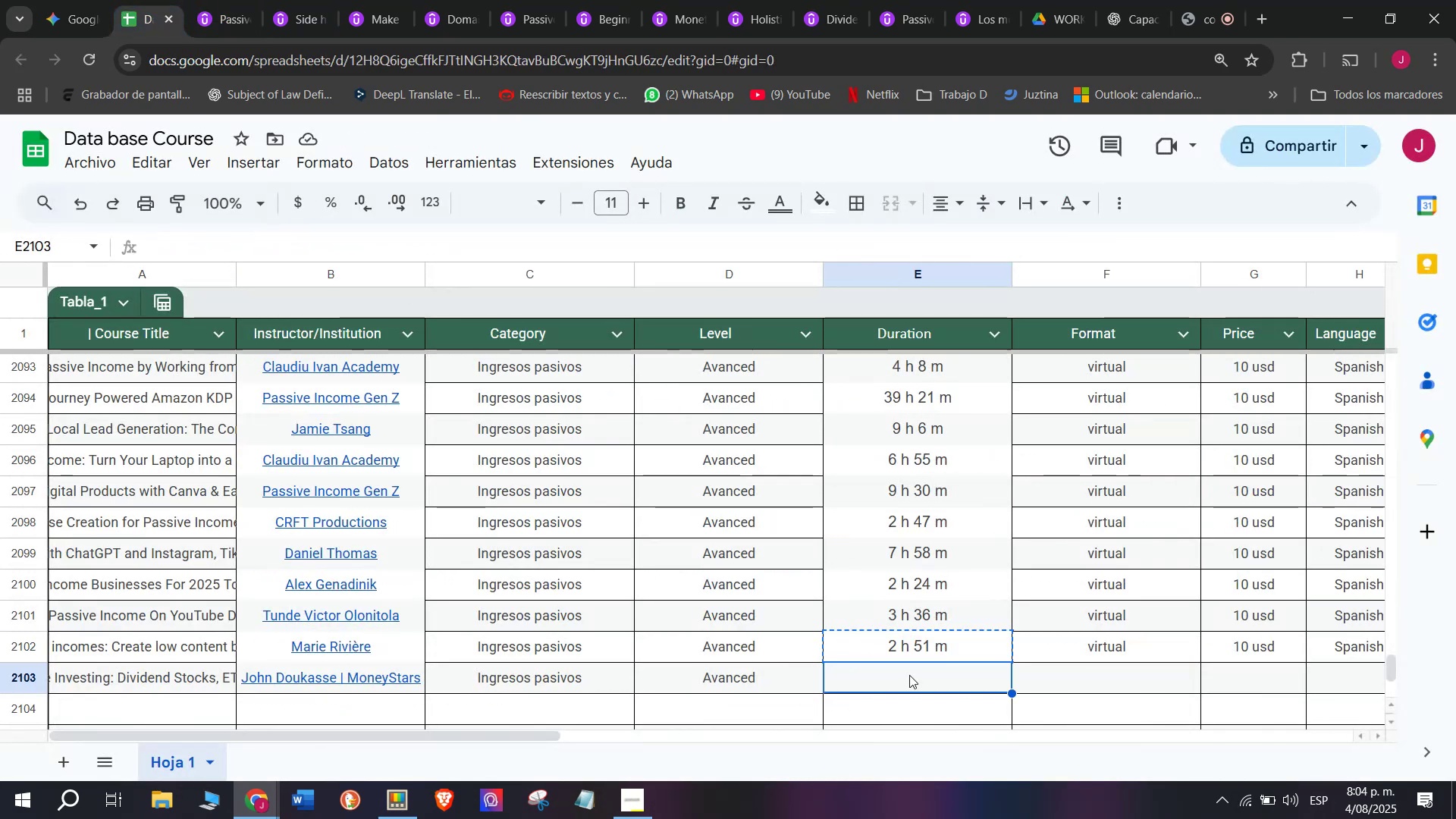 
key(Z)
 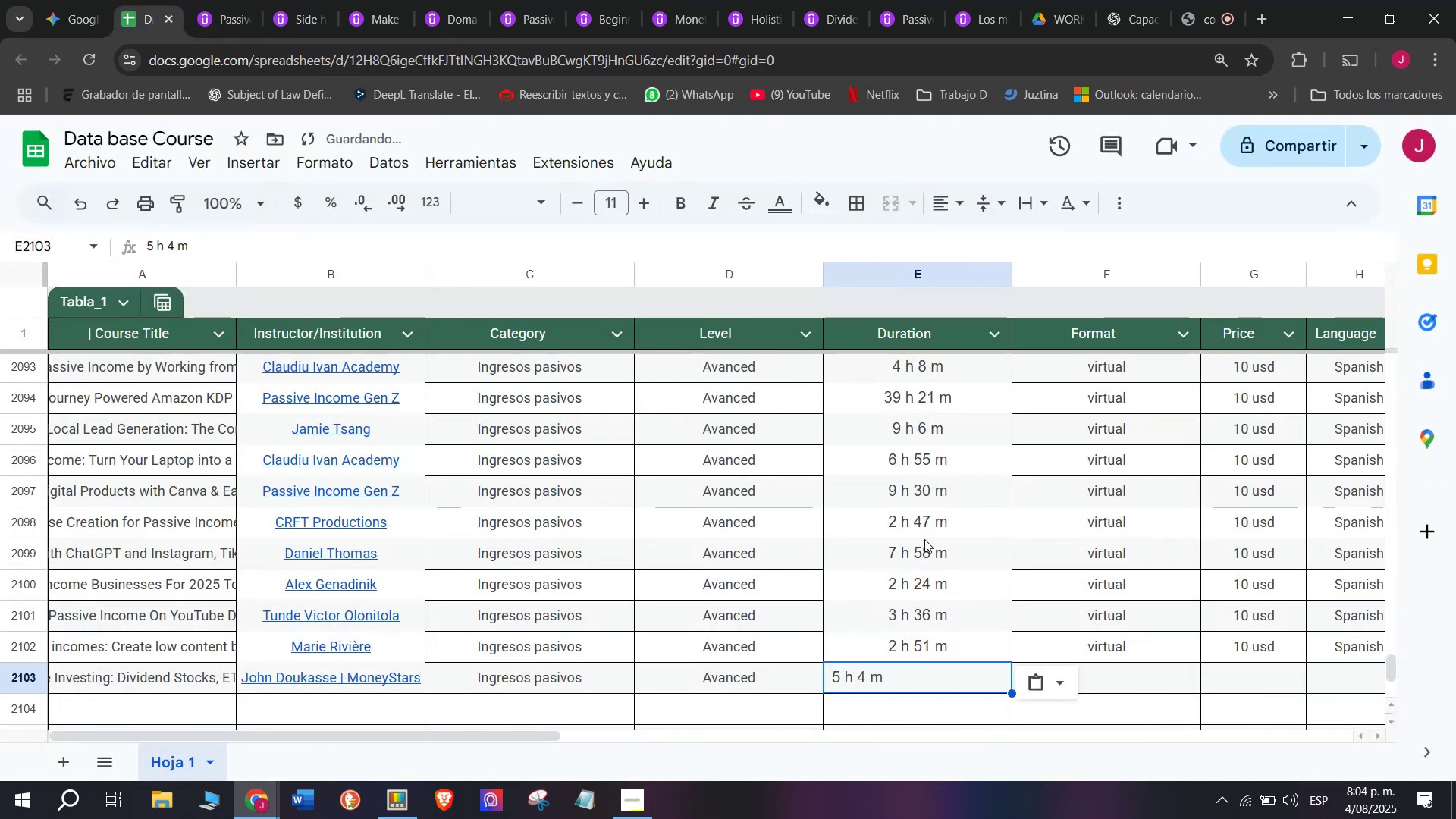 
key(Control+ControlLeft)
 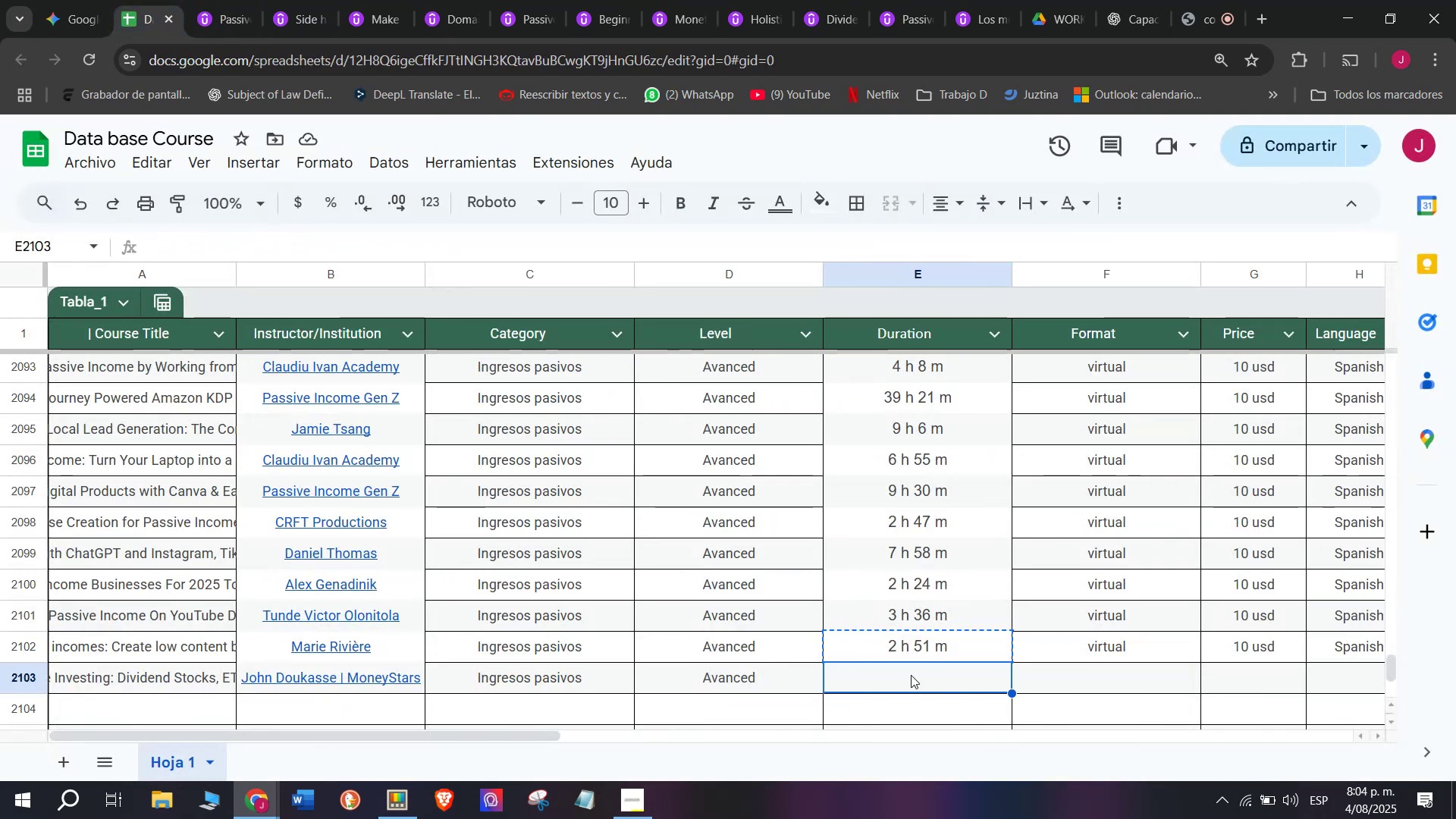 
key(Control+V)
 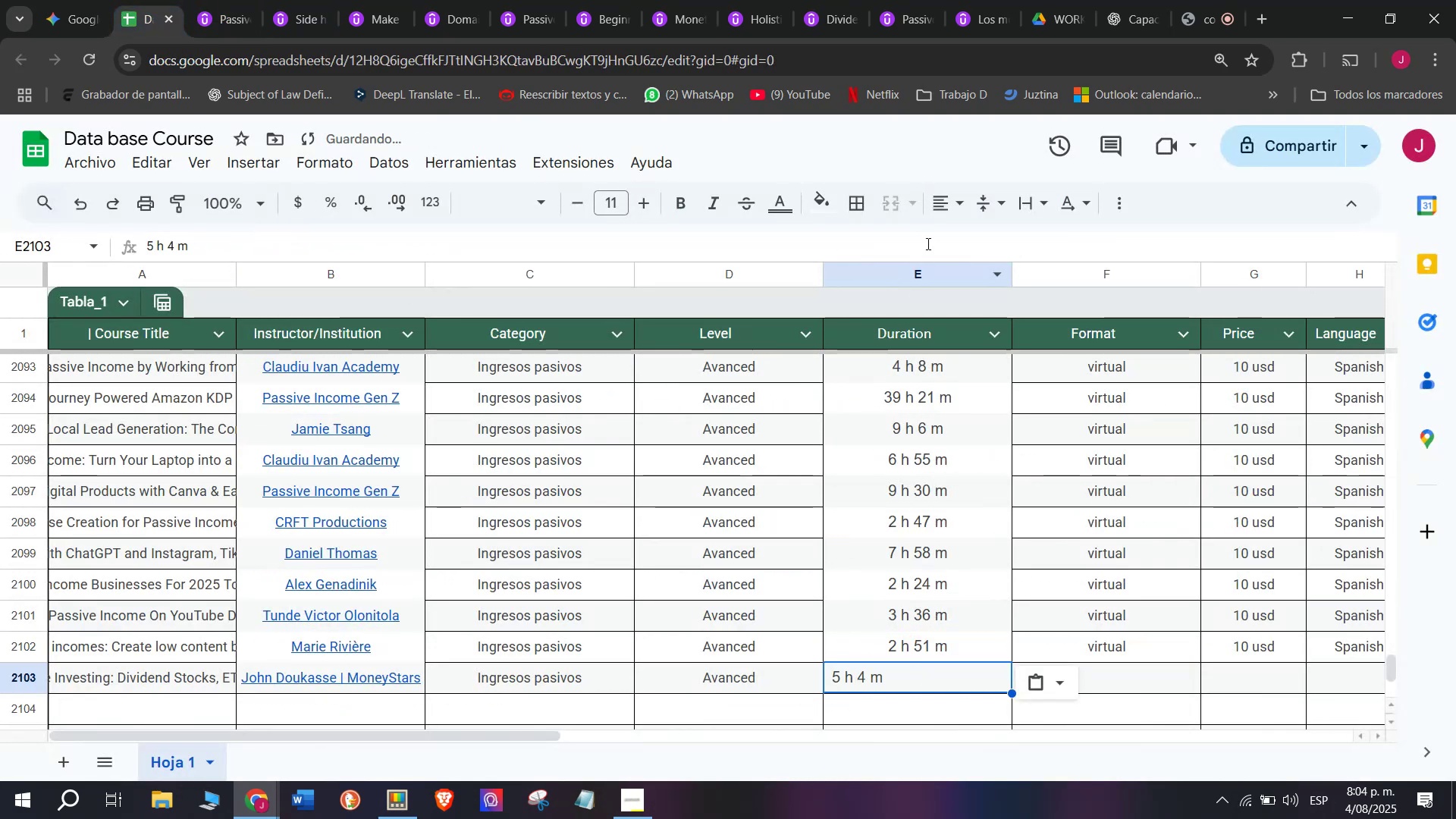 
left_click([949, 204])
 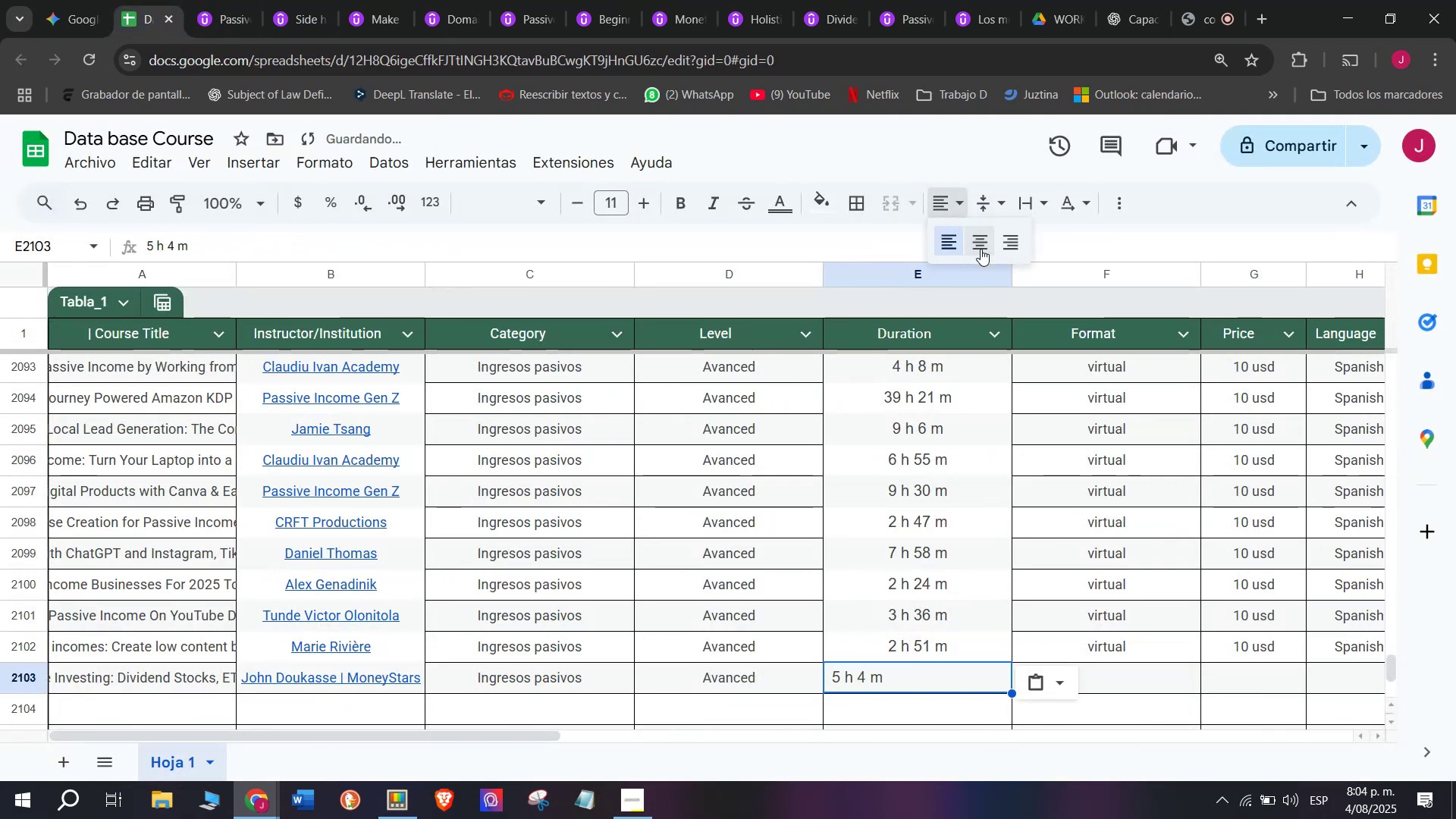 
left_click([981, 249])
 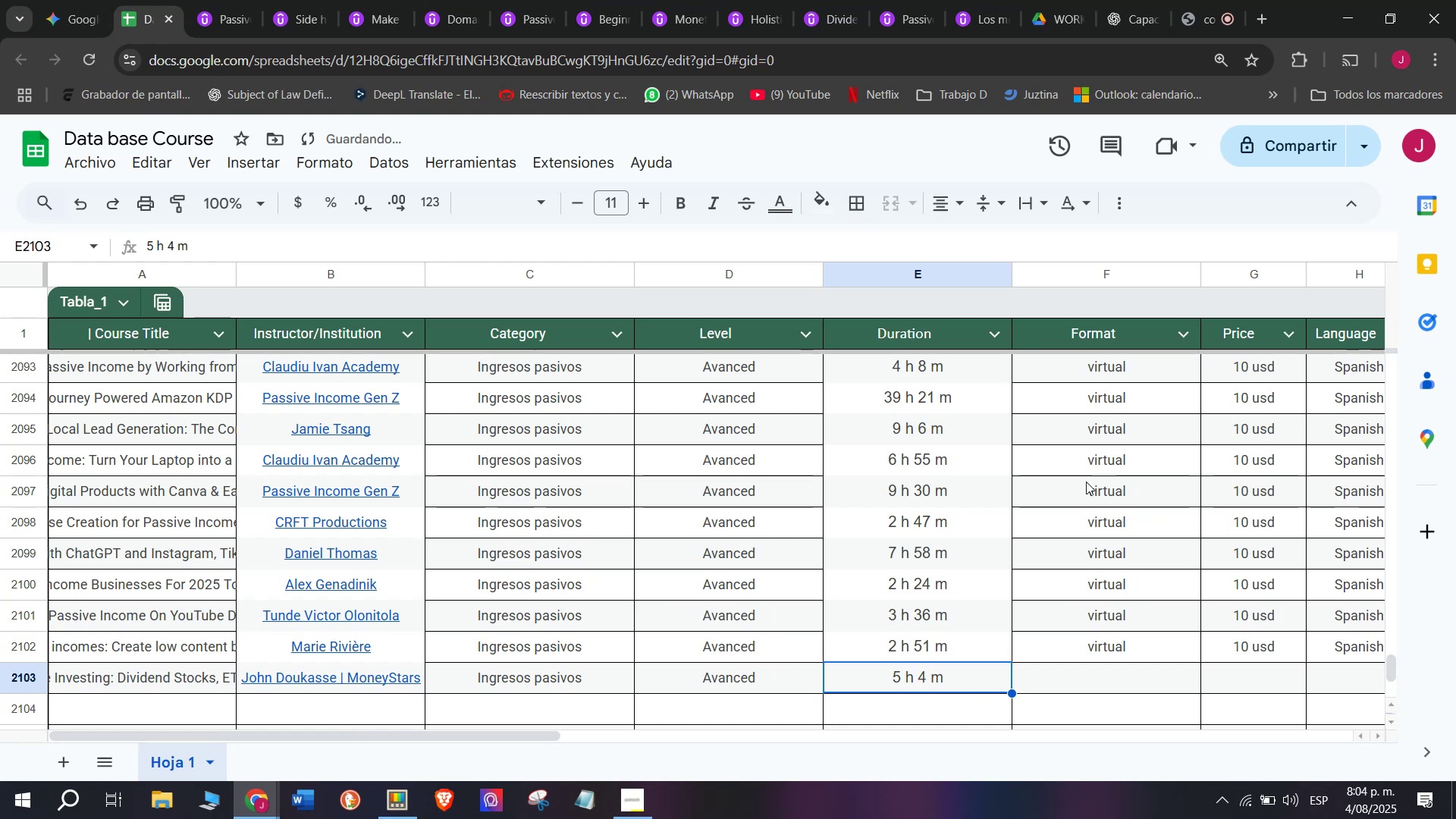 
left_click([1131, 647])
 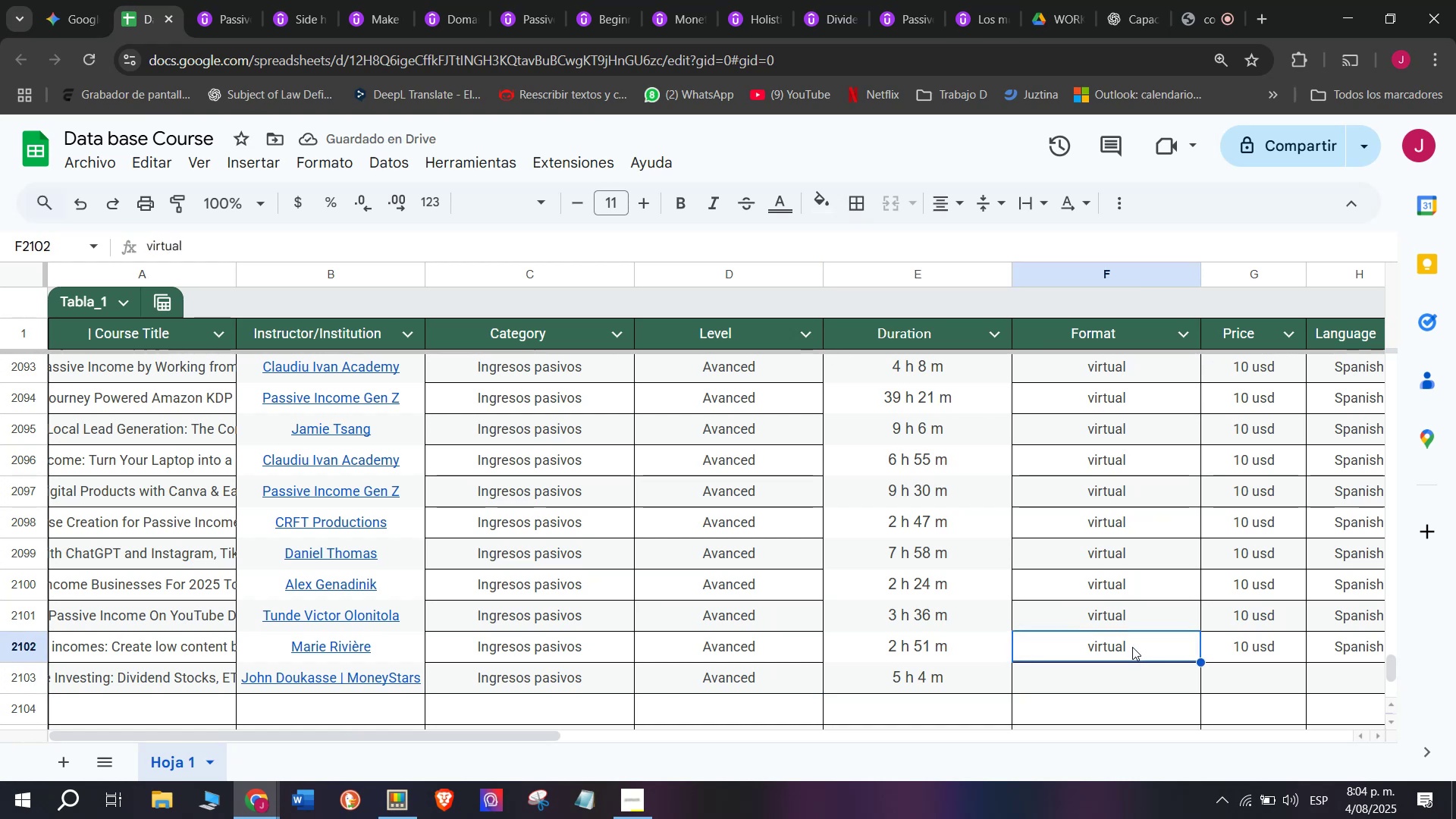 
key(Break)
 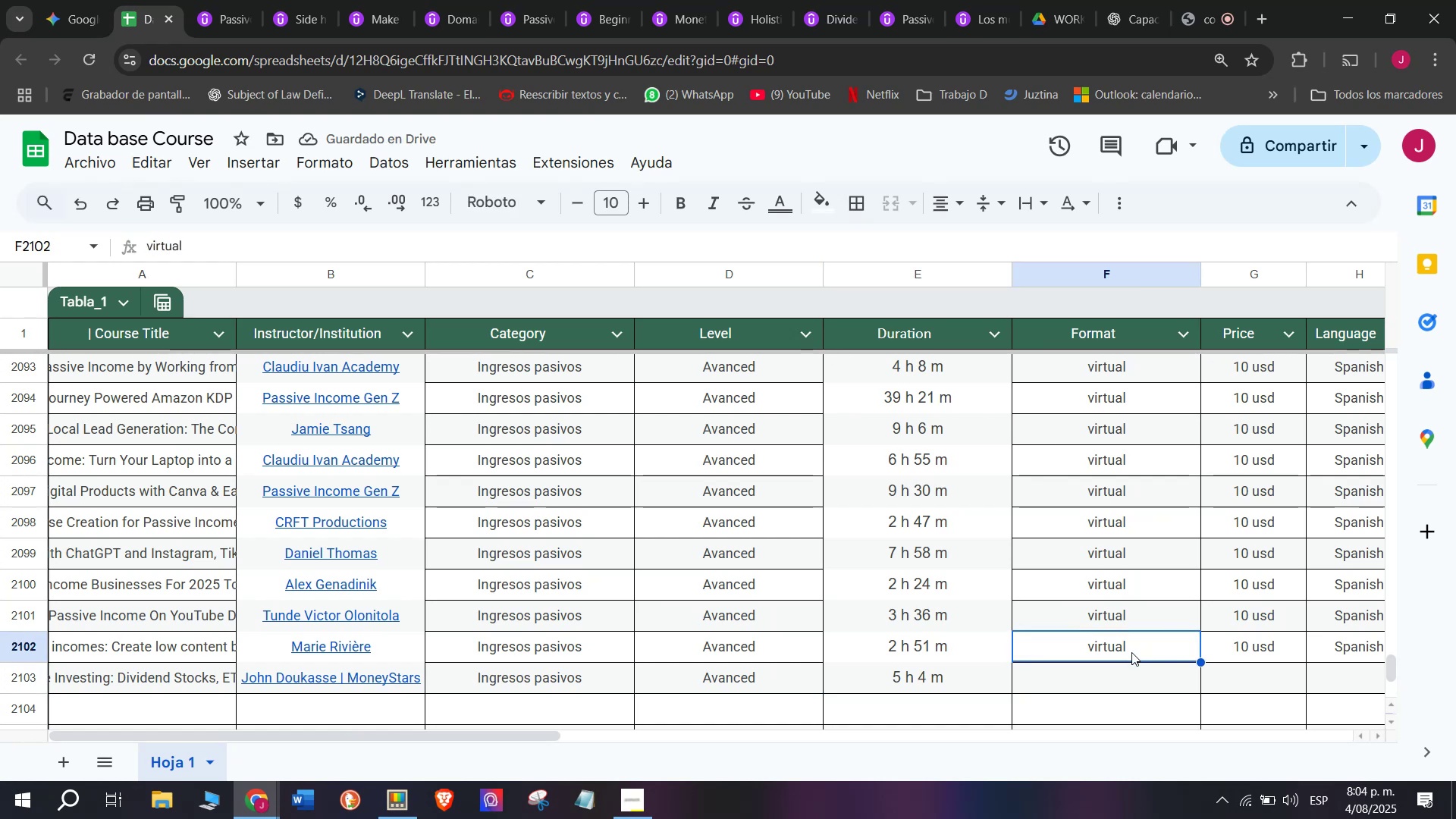 
key(Control+ControlLeft)
 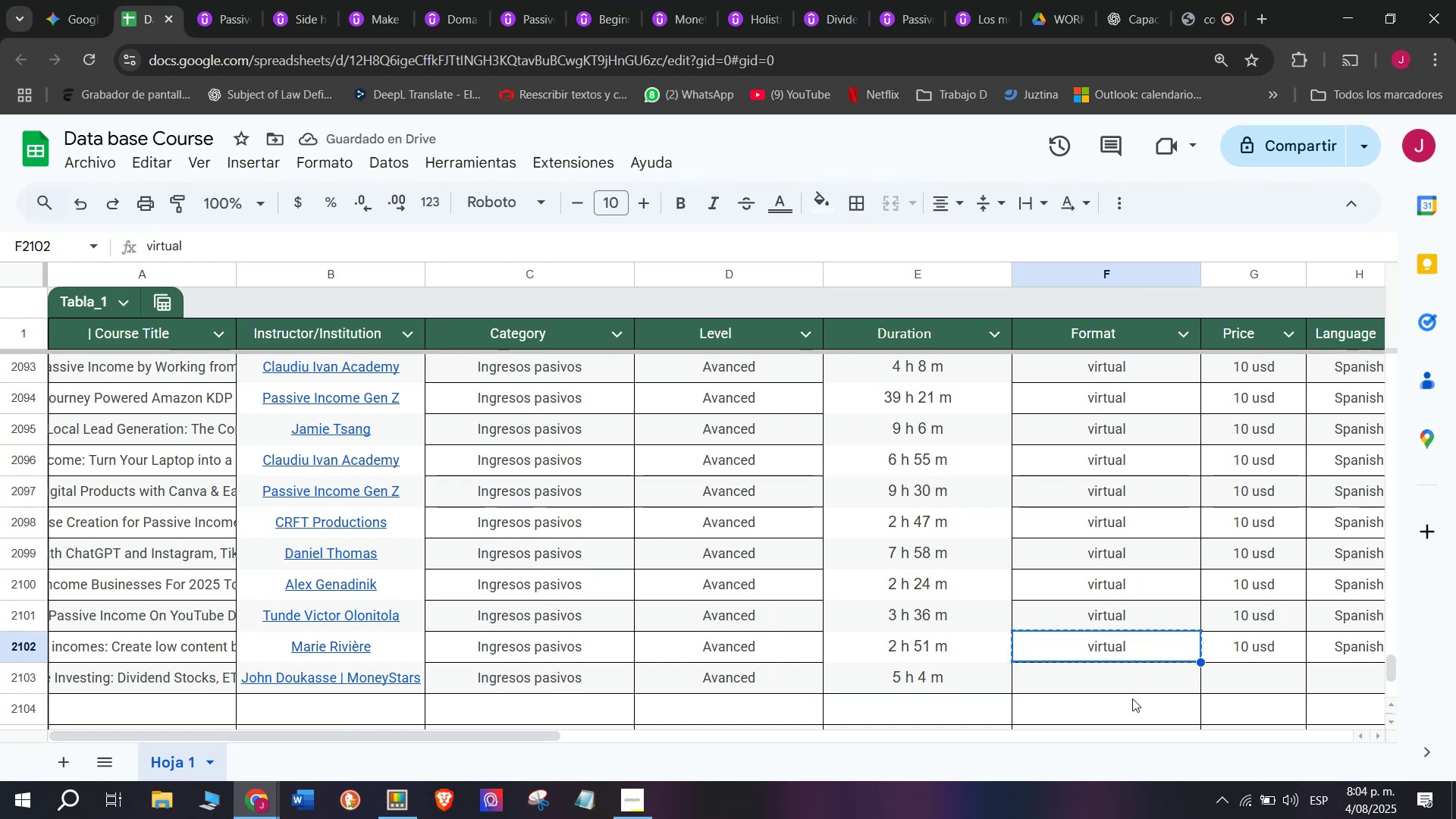 
key(Control+C)
 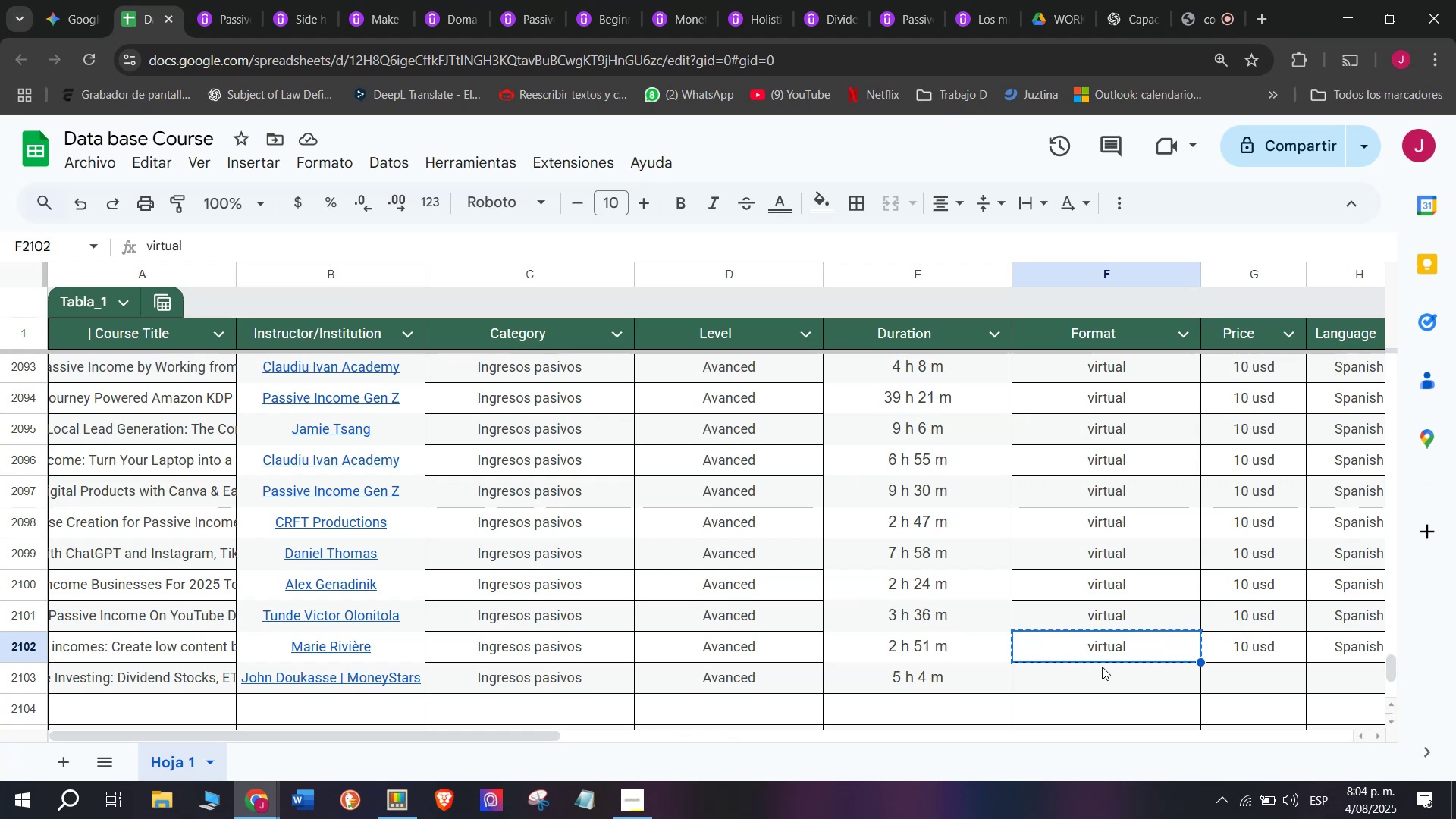 
wait(25.3)
 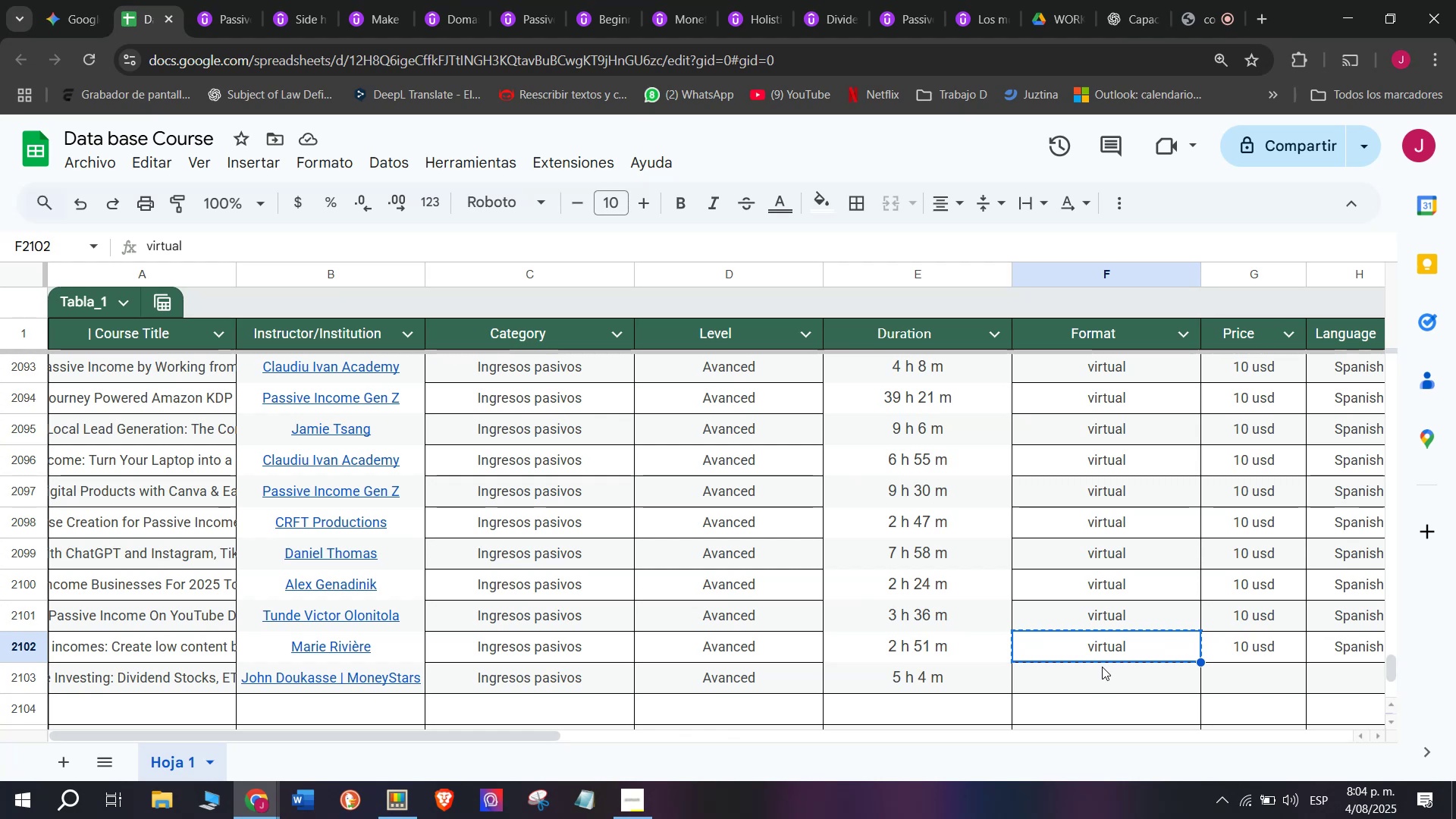 
key(Control+ControlLeft)
 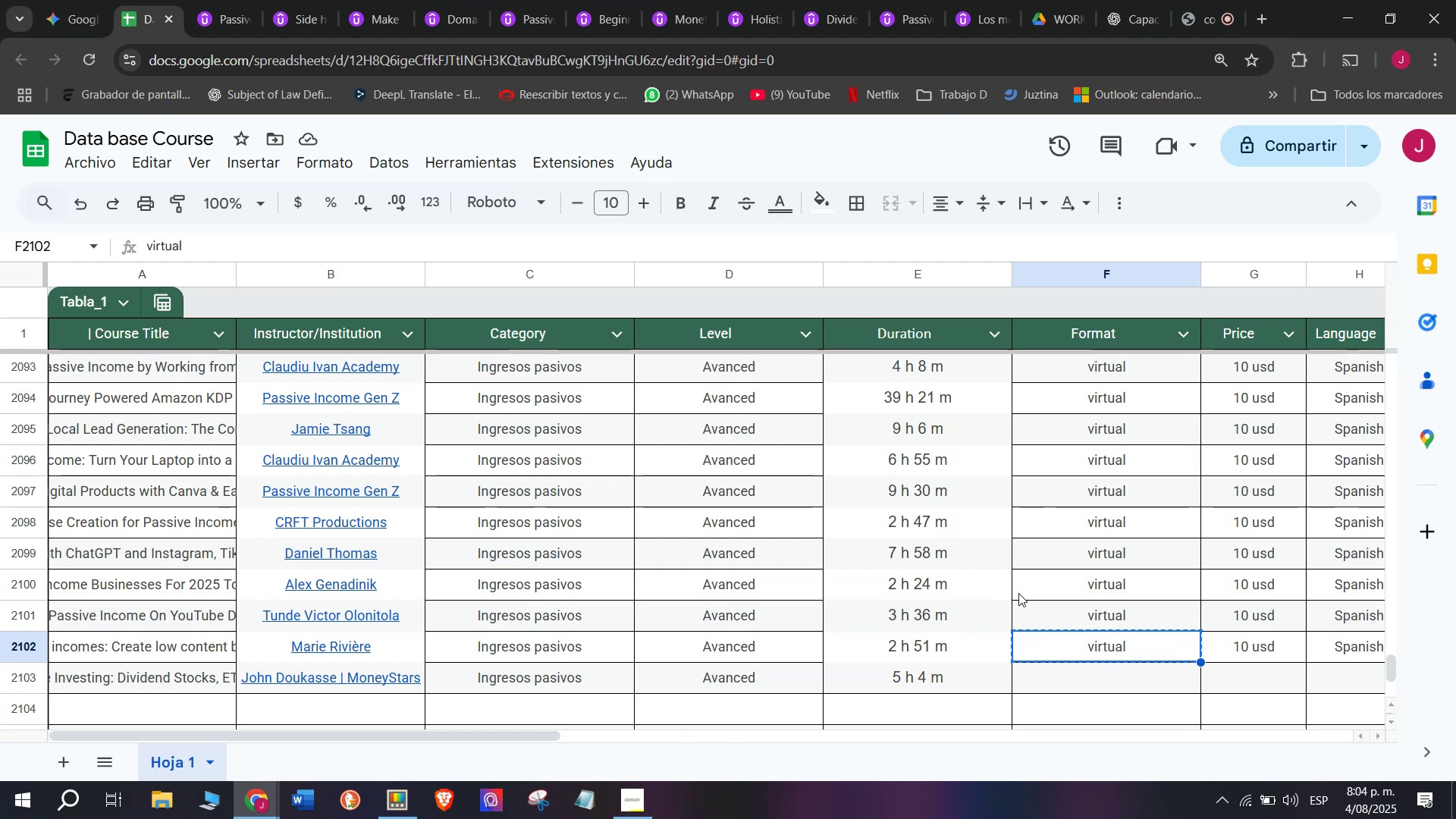 
key(Break)
 